 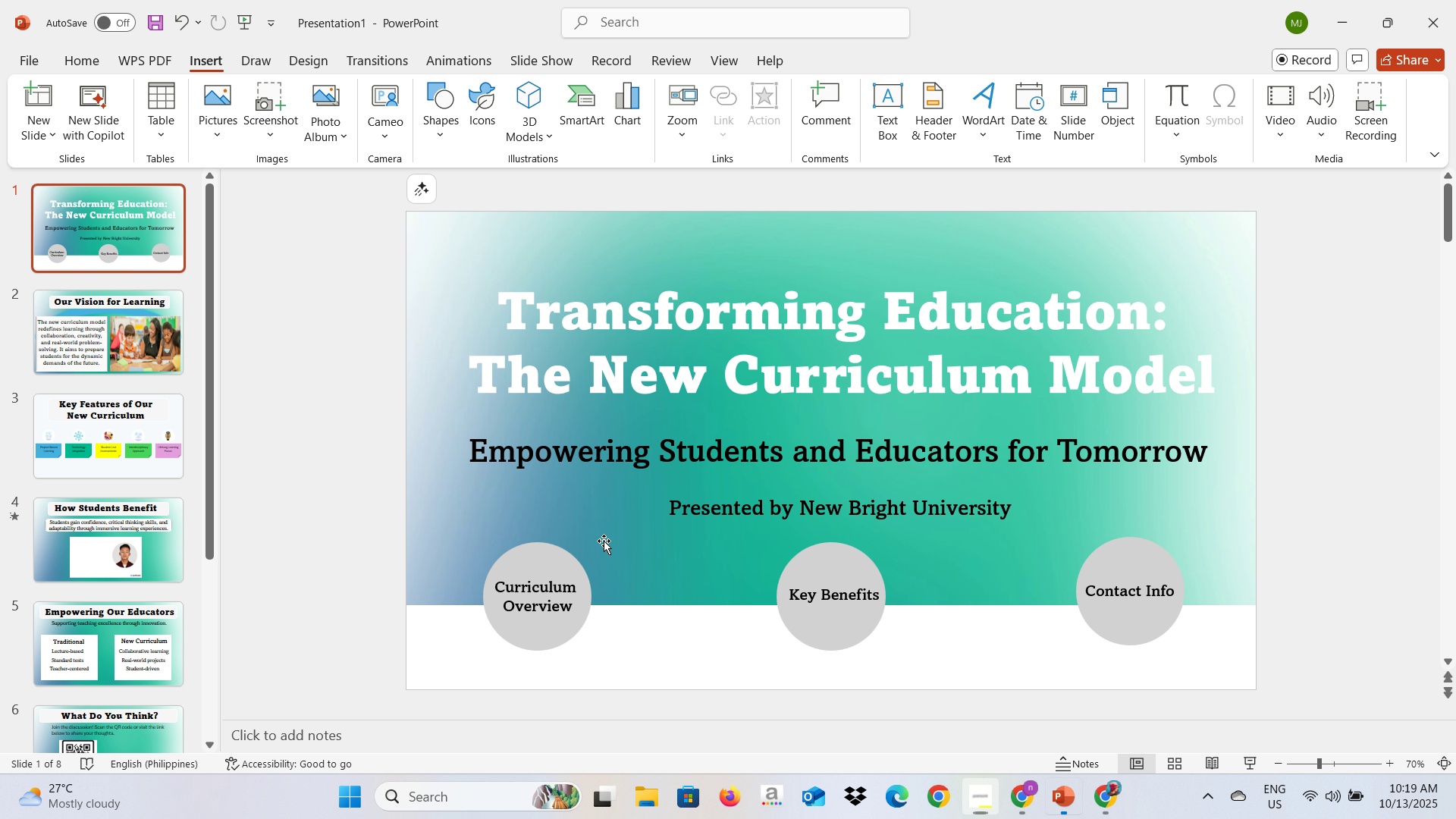 
key(Alt+Tab)
 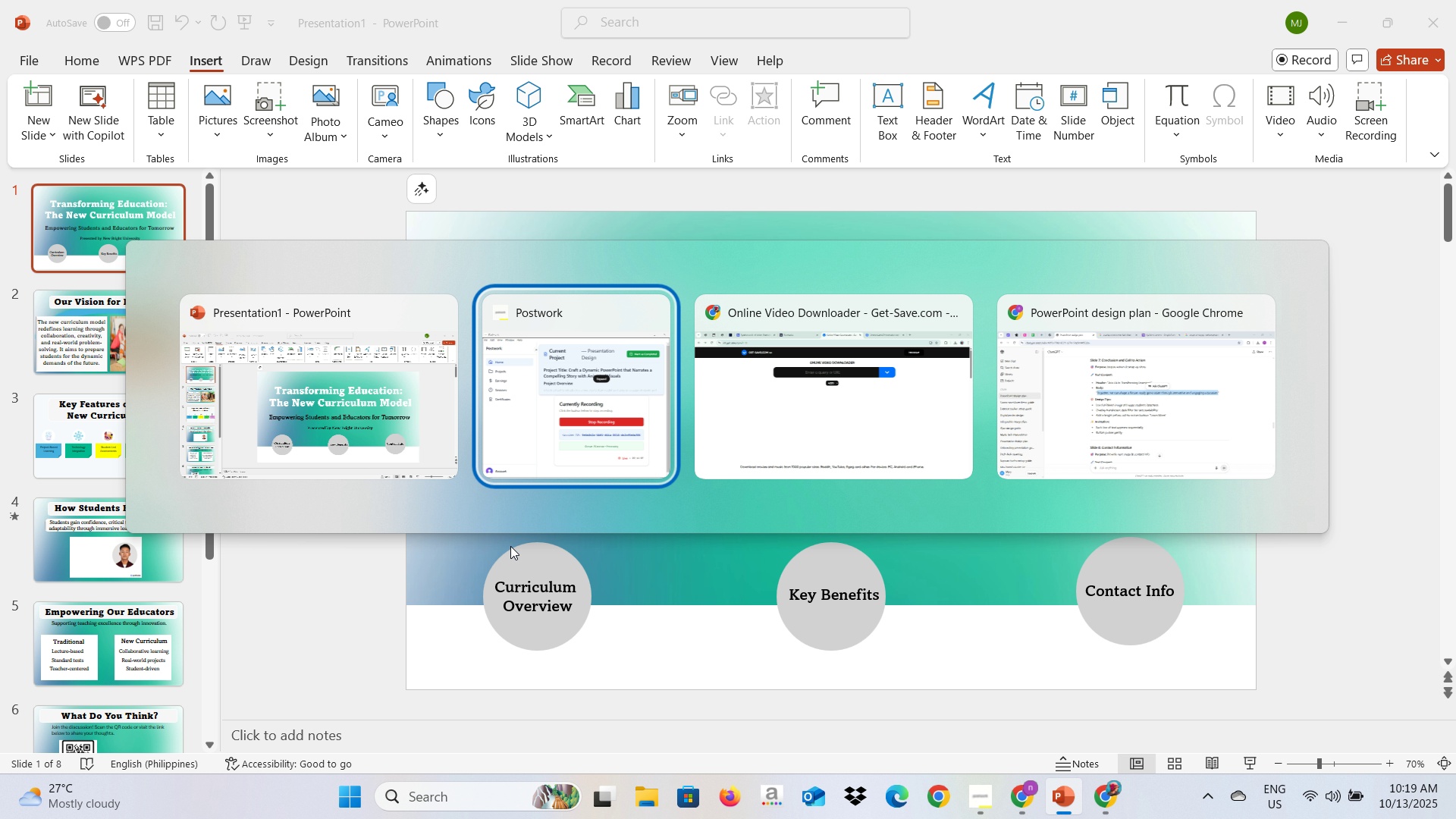 
key(Alt+Tab)
 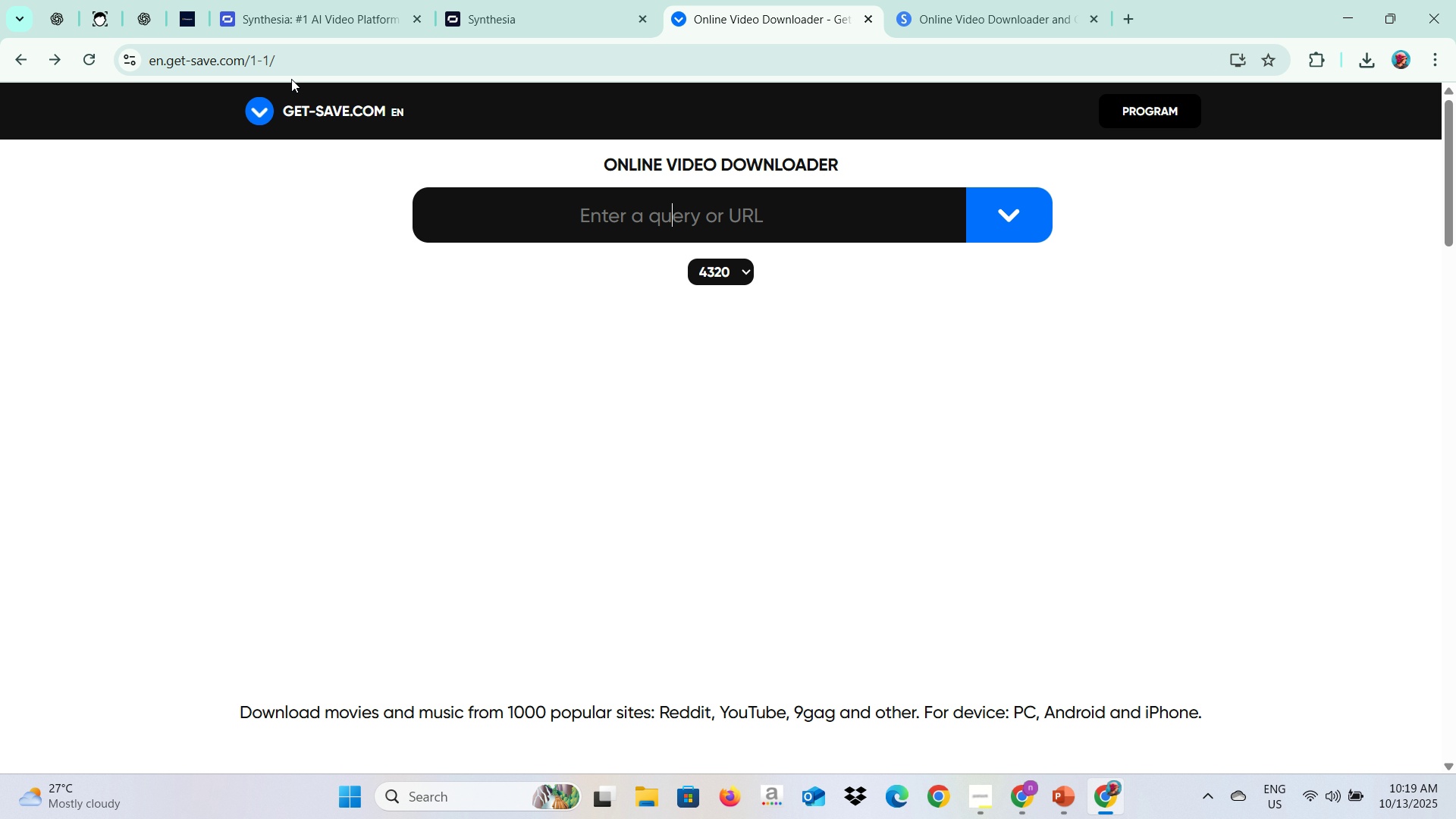 
key(Alt+Tab)
 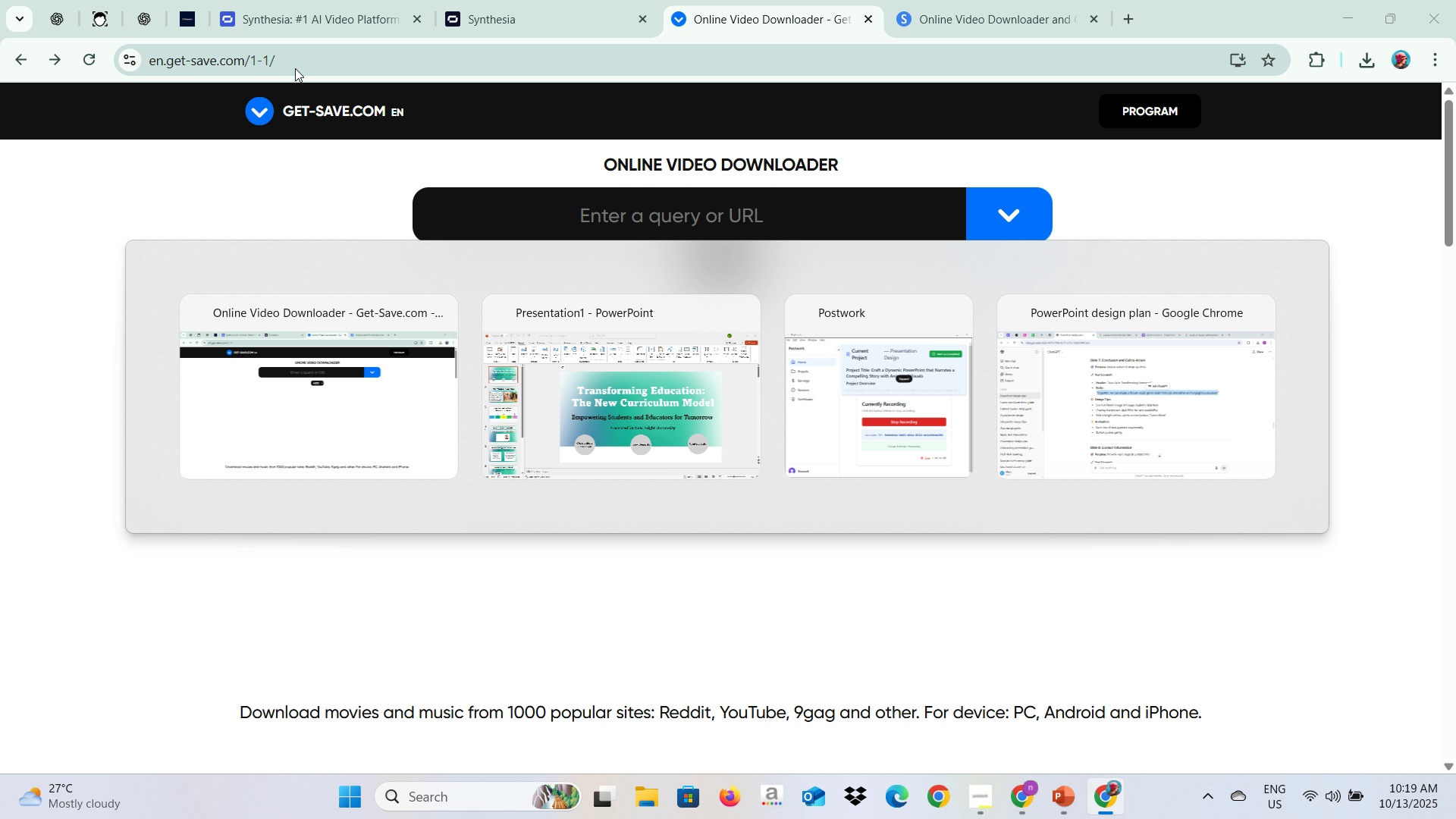 
key(Alt+Tab)
 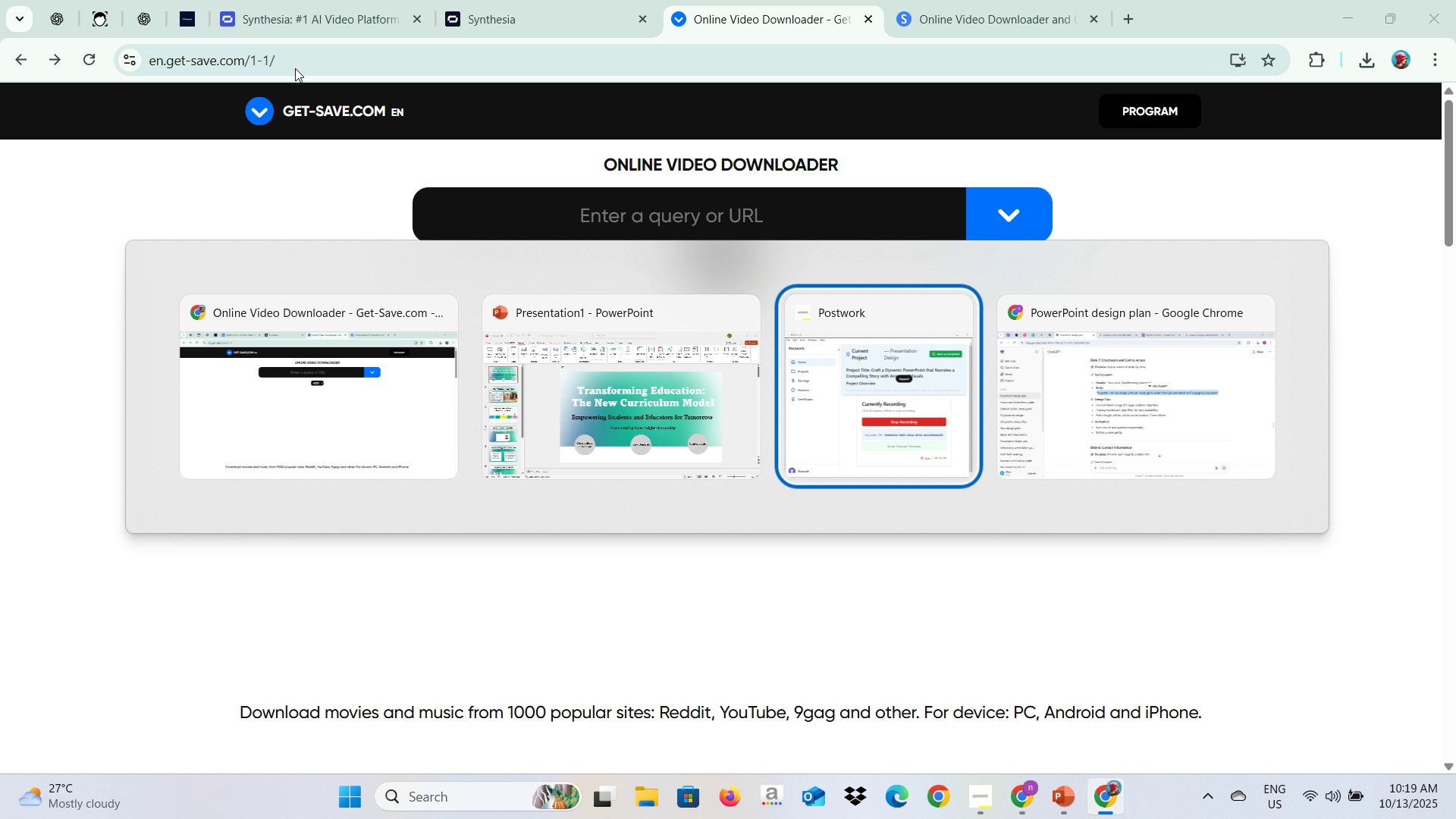 
key(Alt+Tab)
 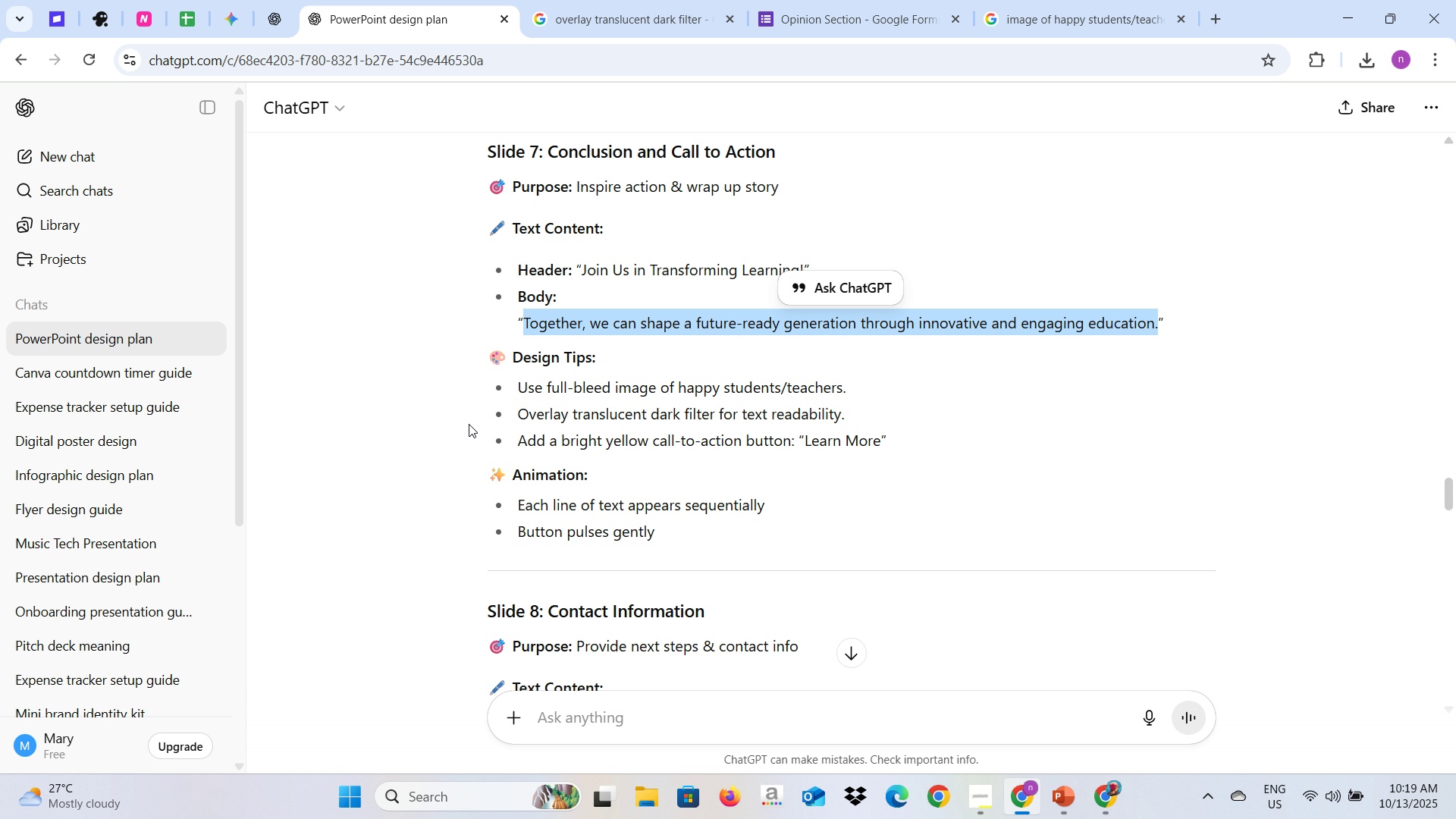 
scroll: coordinate [526, 447], scroll_direction: up, amount: 36.0
 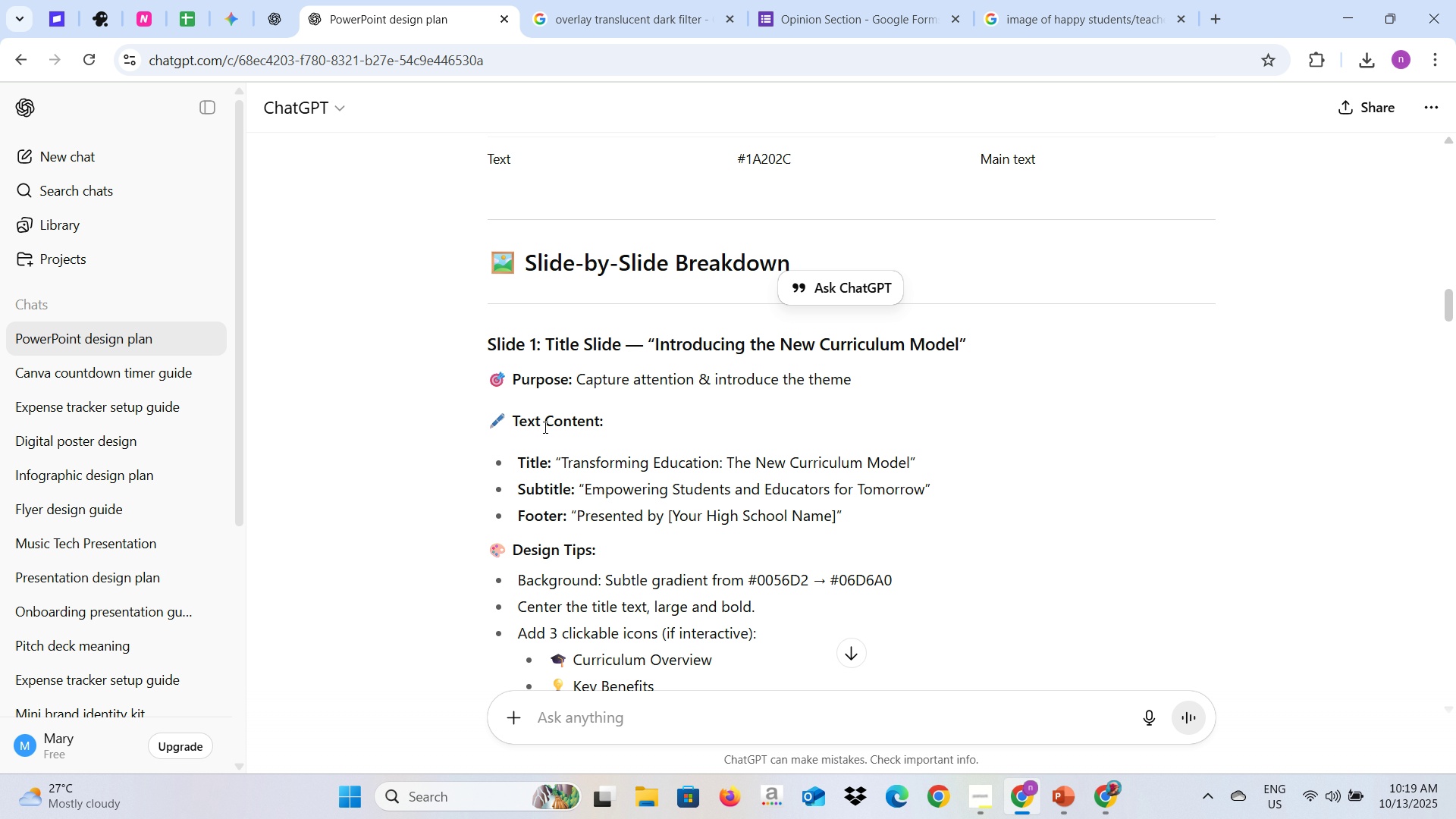 
scroll: coordinate [561, 424], scroll_direction: down, amount: 3.0
 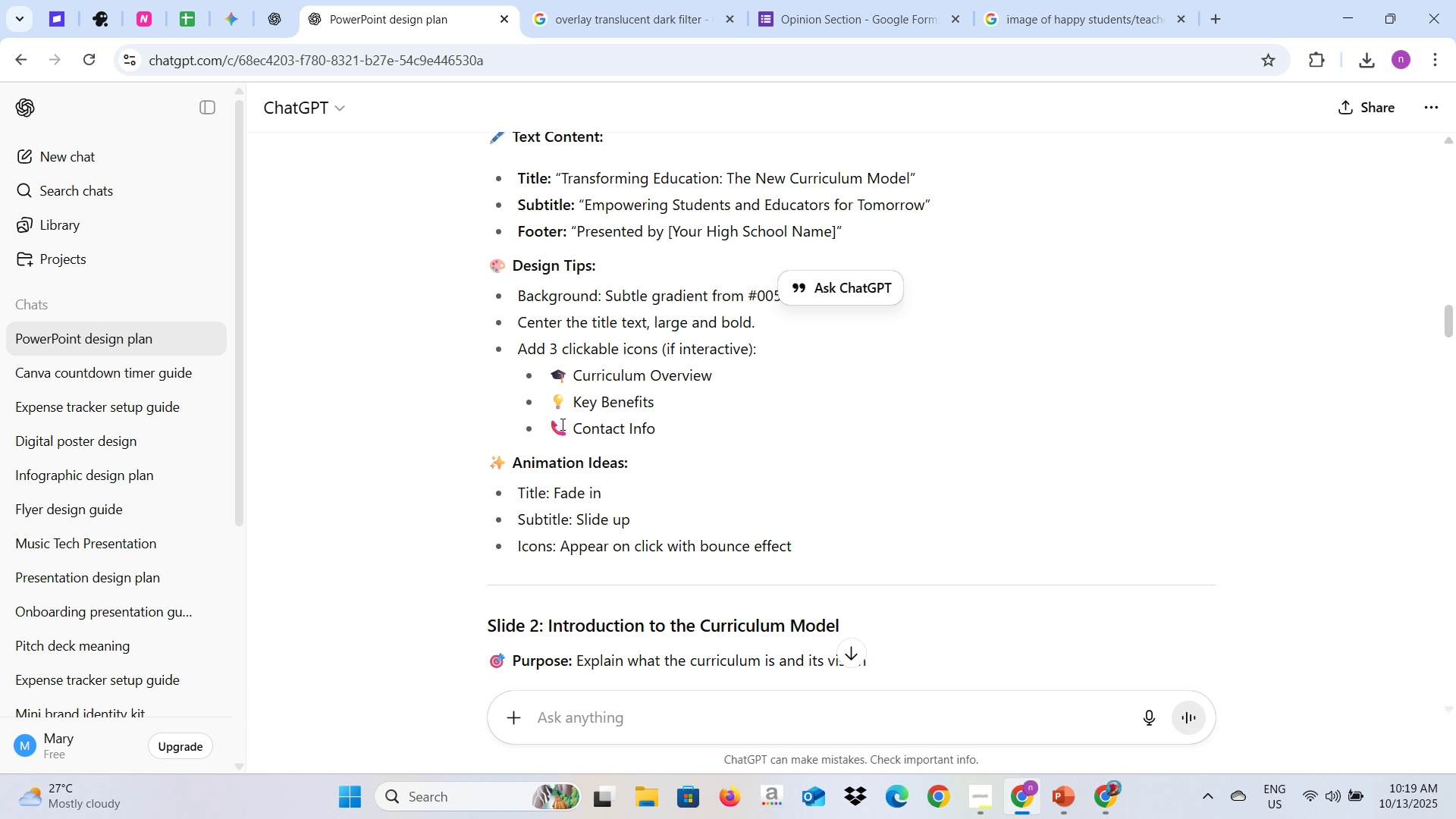 
key(Alt+AltLeft)
 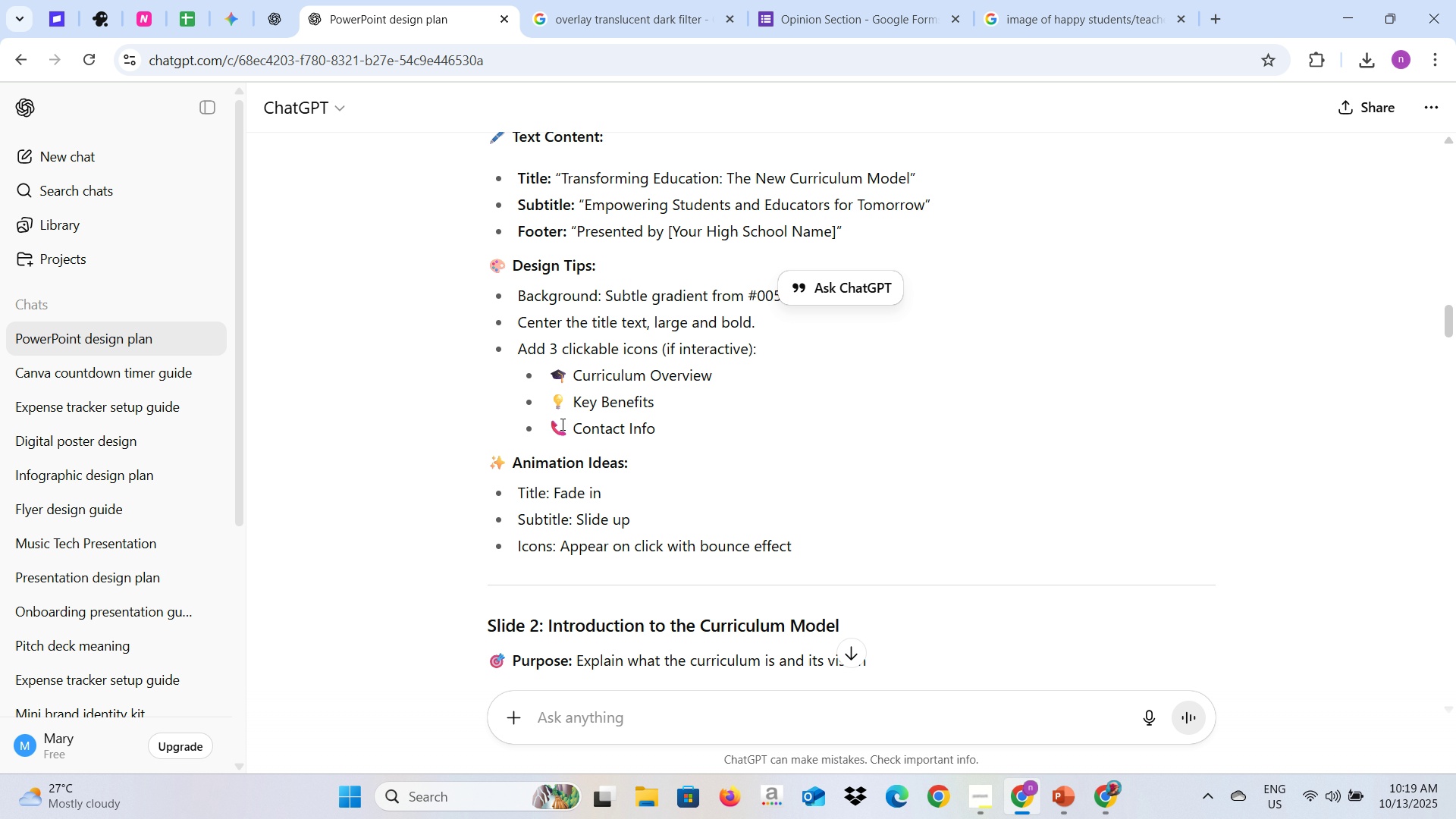 
key(Alt+Tab)
 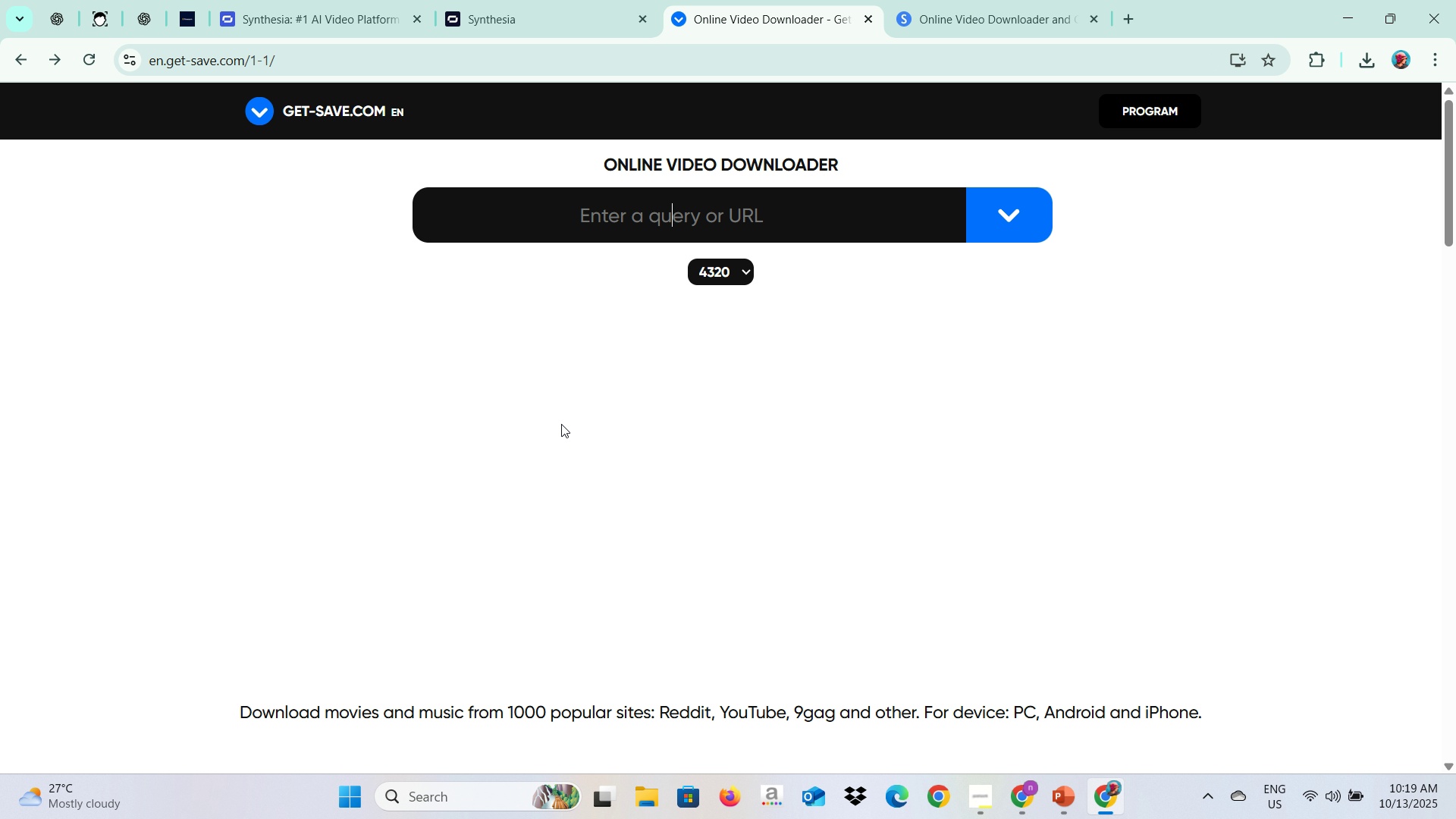 
key(Alt+Tab)
 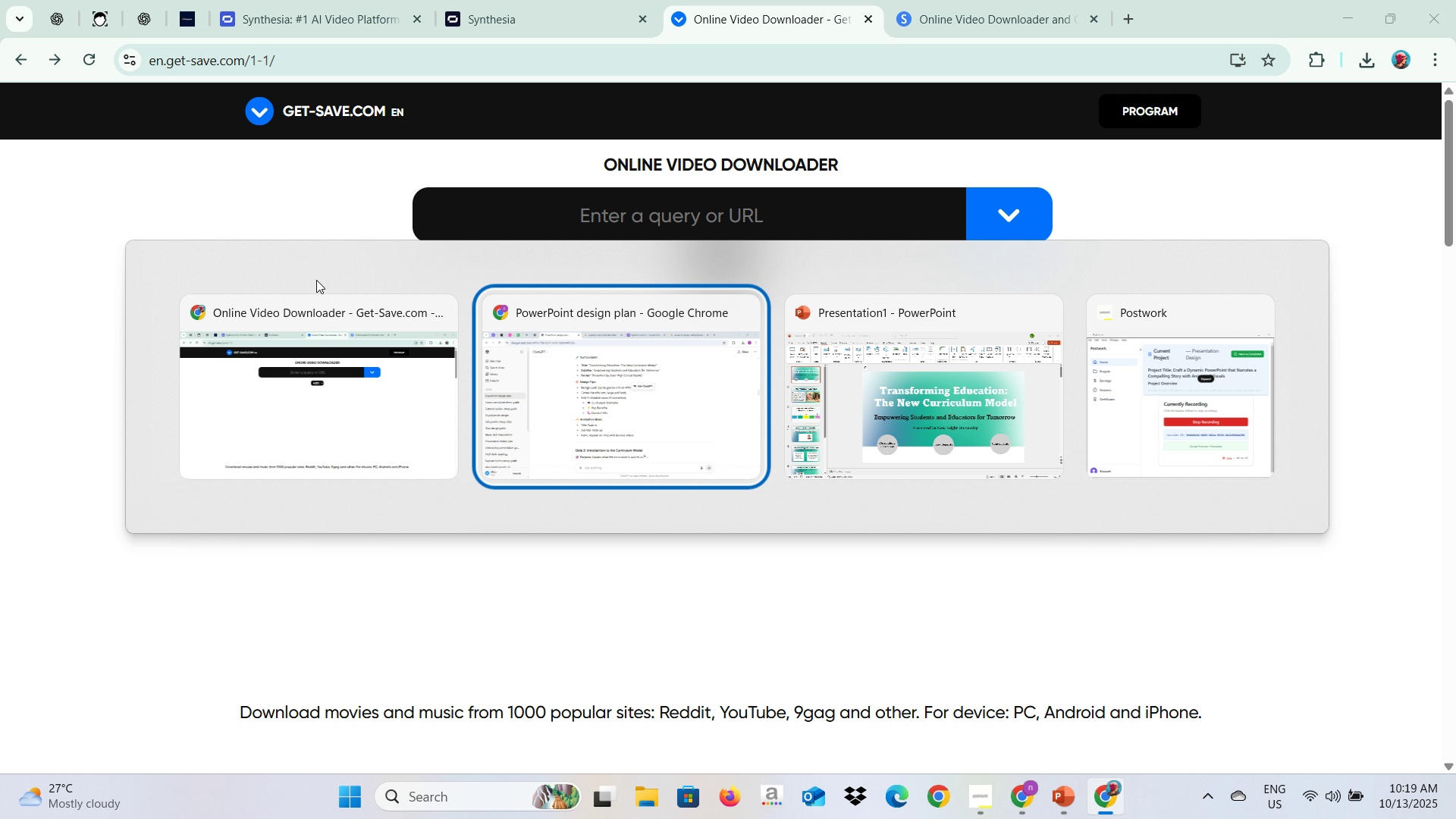 
key(Alt+Tab)
 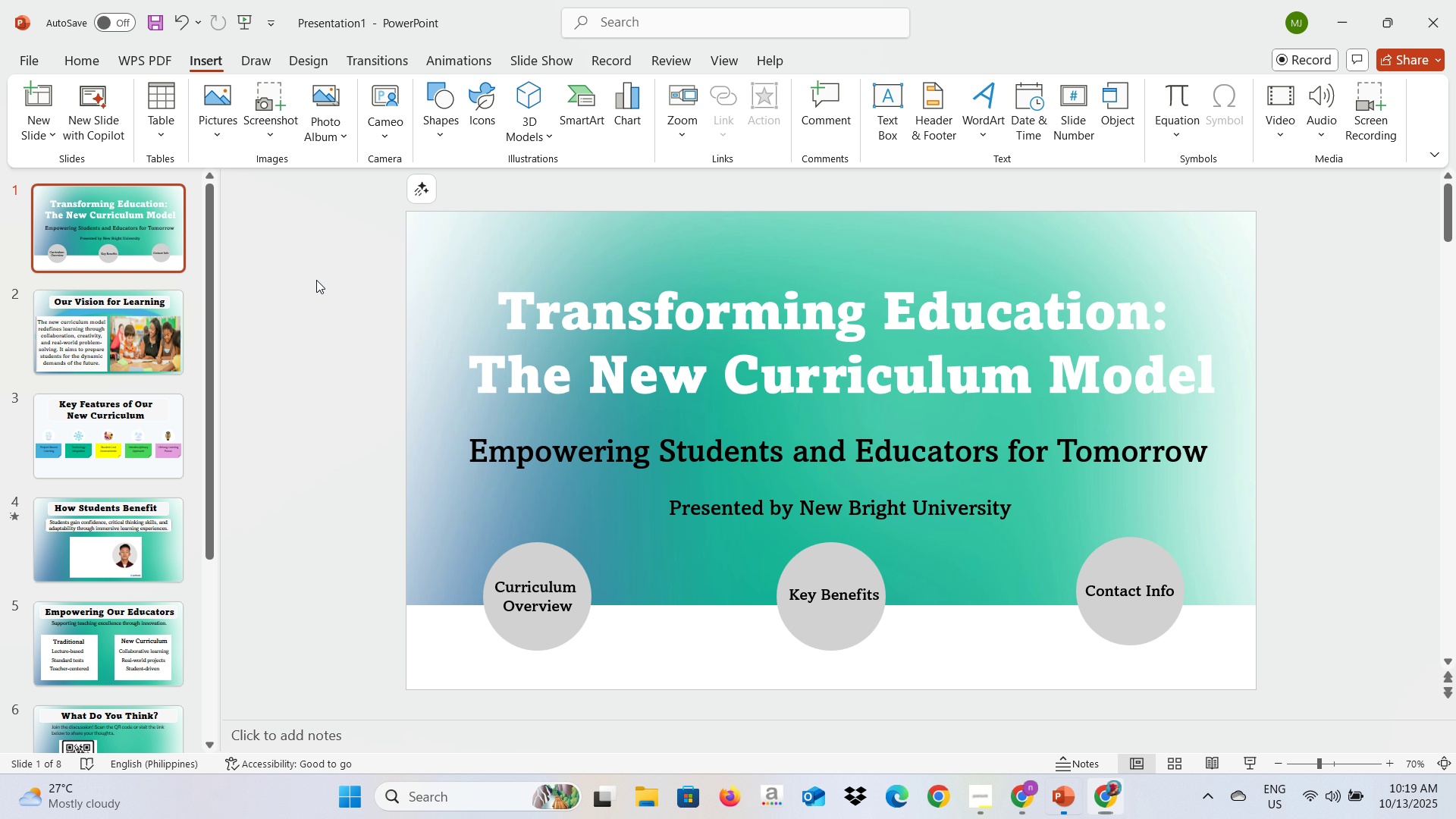 
key(Alt+Tab)
 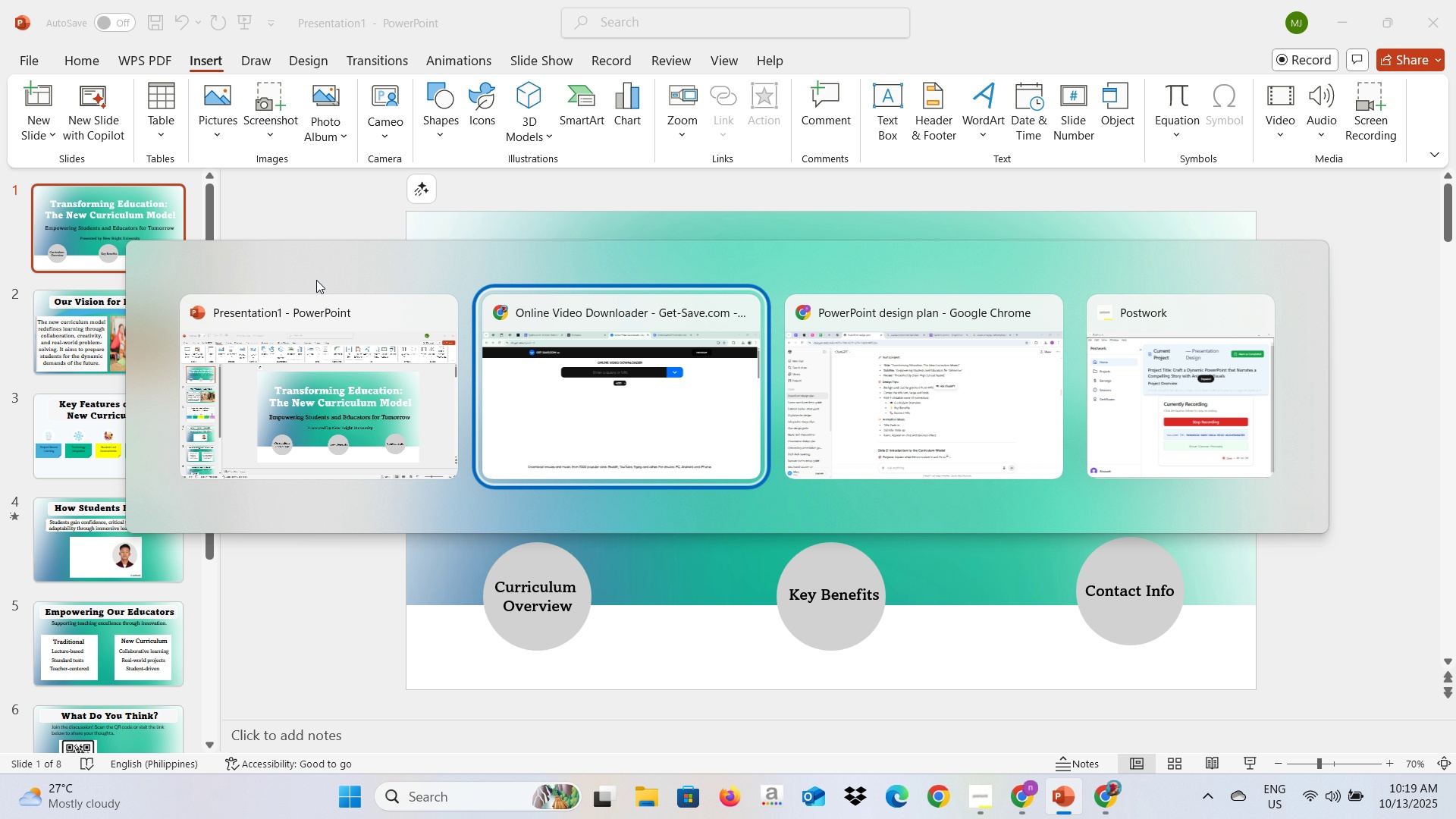 
key(Alt+Tab)
 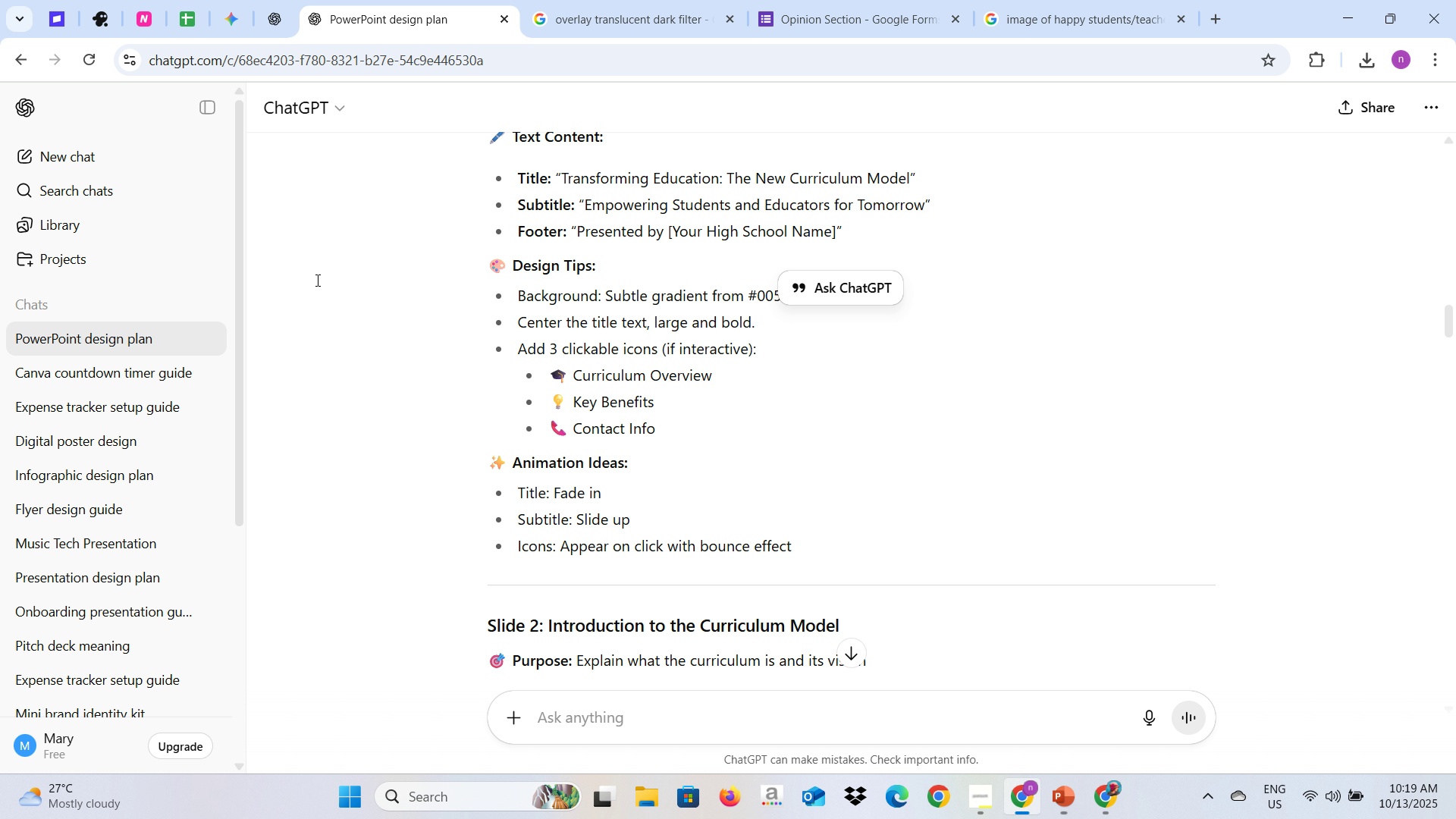 
key(Alt+AltLeft)
 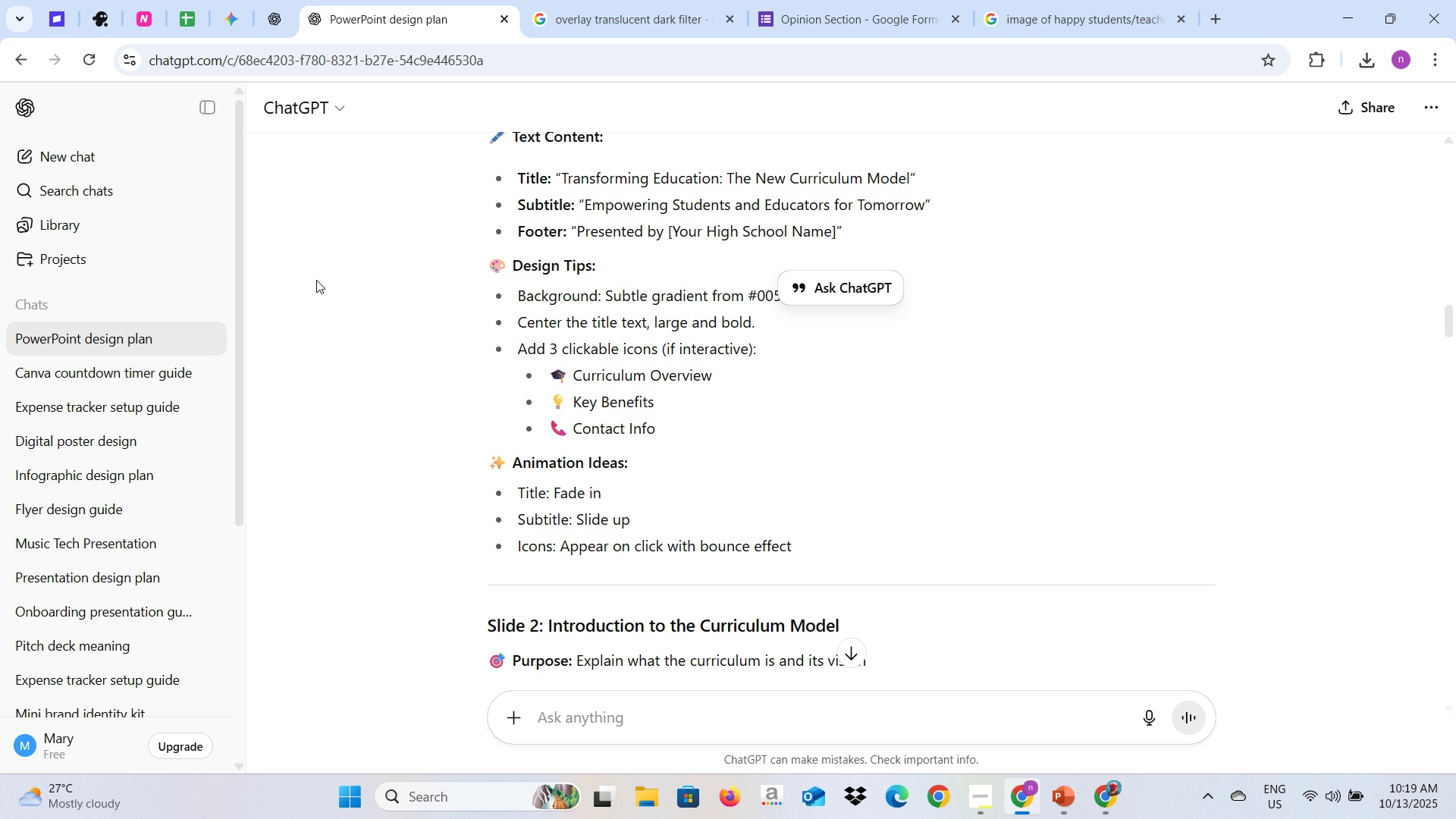 
key(Alt+Tab)
 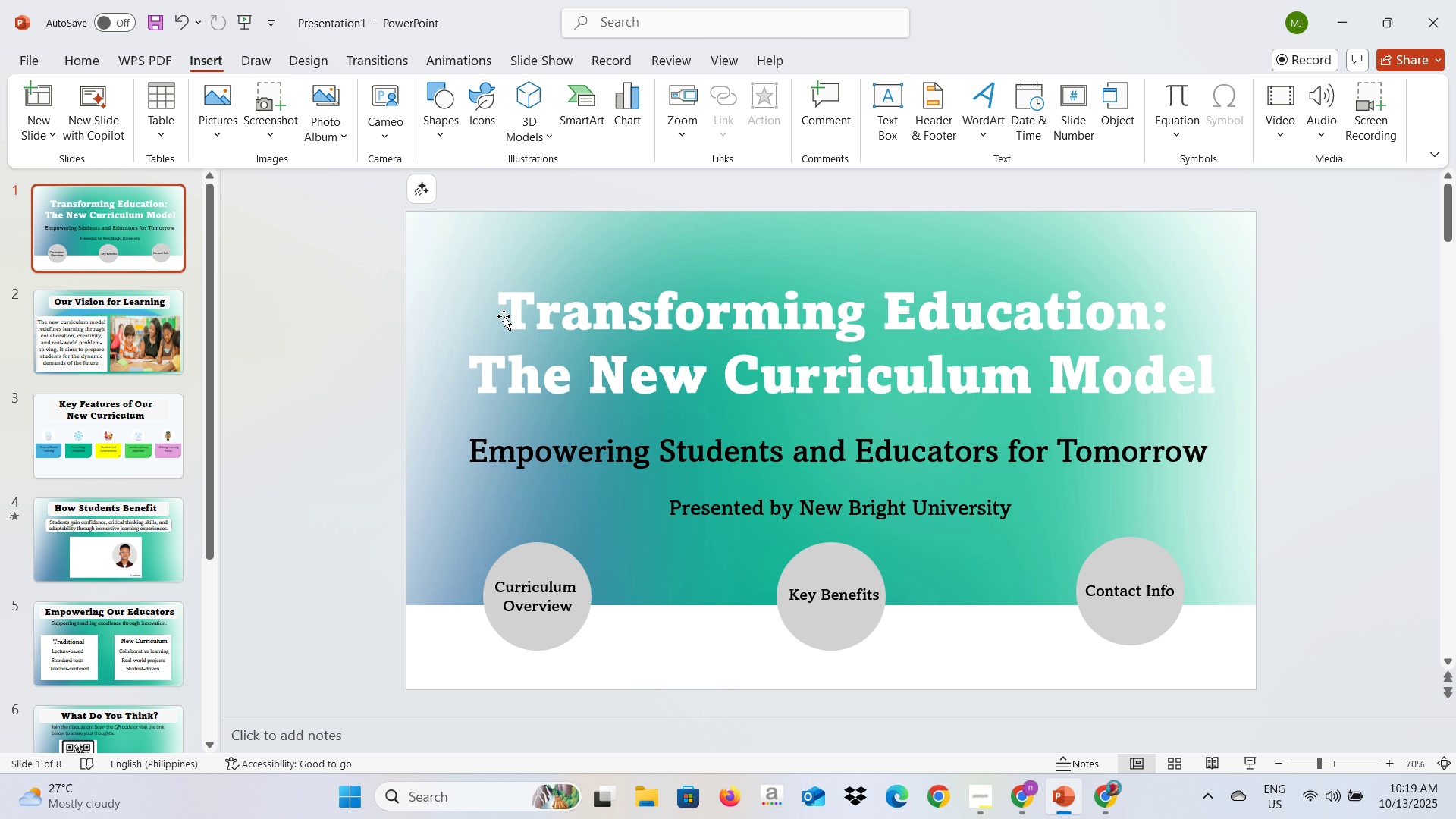 
left_click([520, 316])
 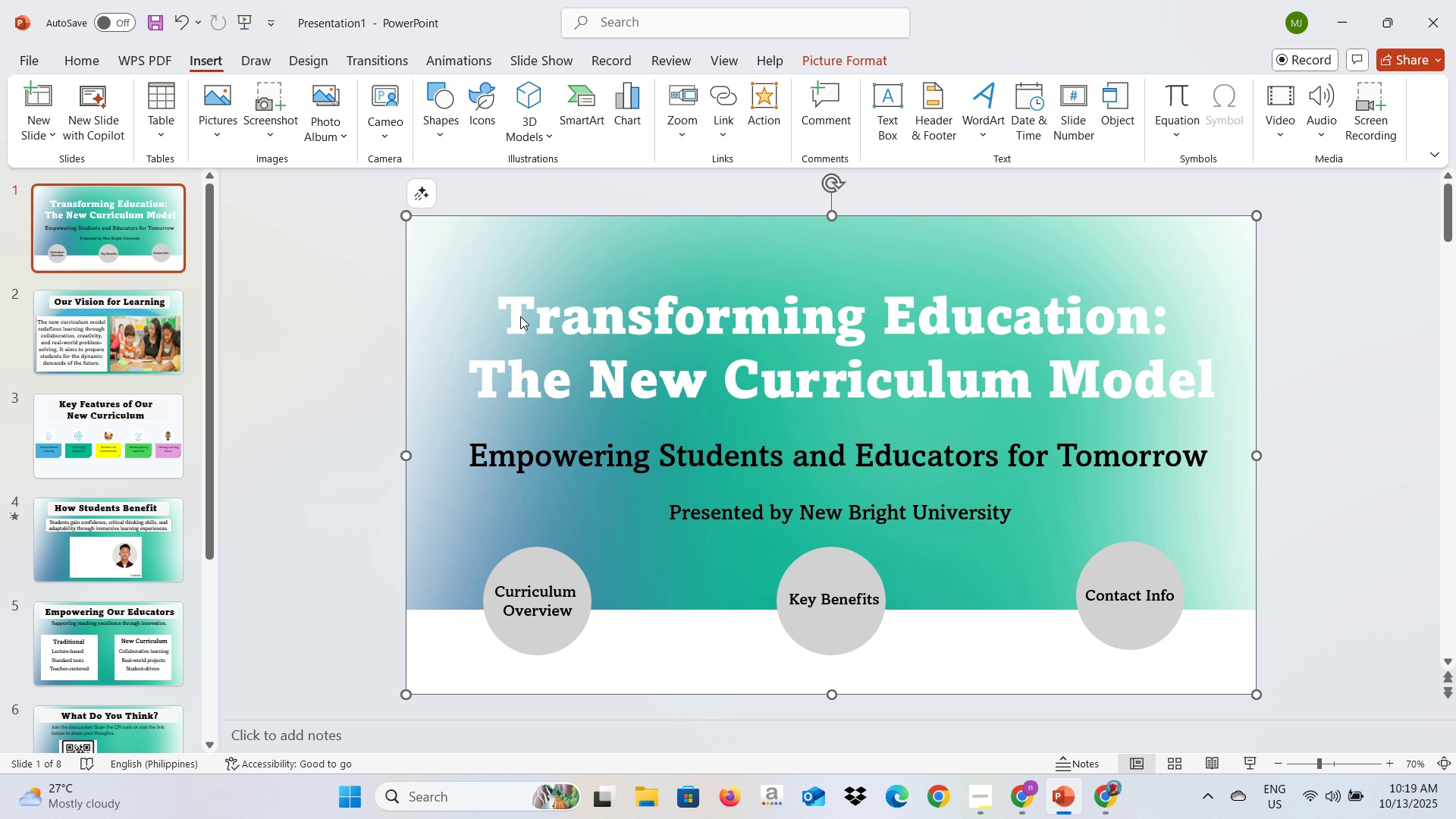 
key(Alt+AltLeft)
 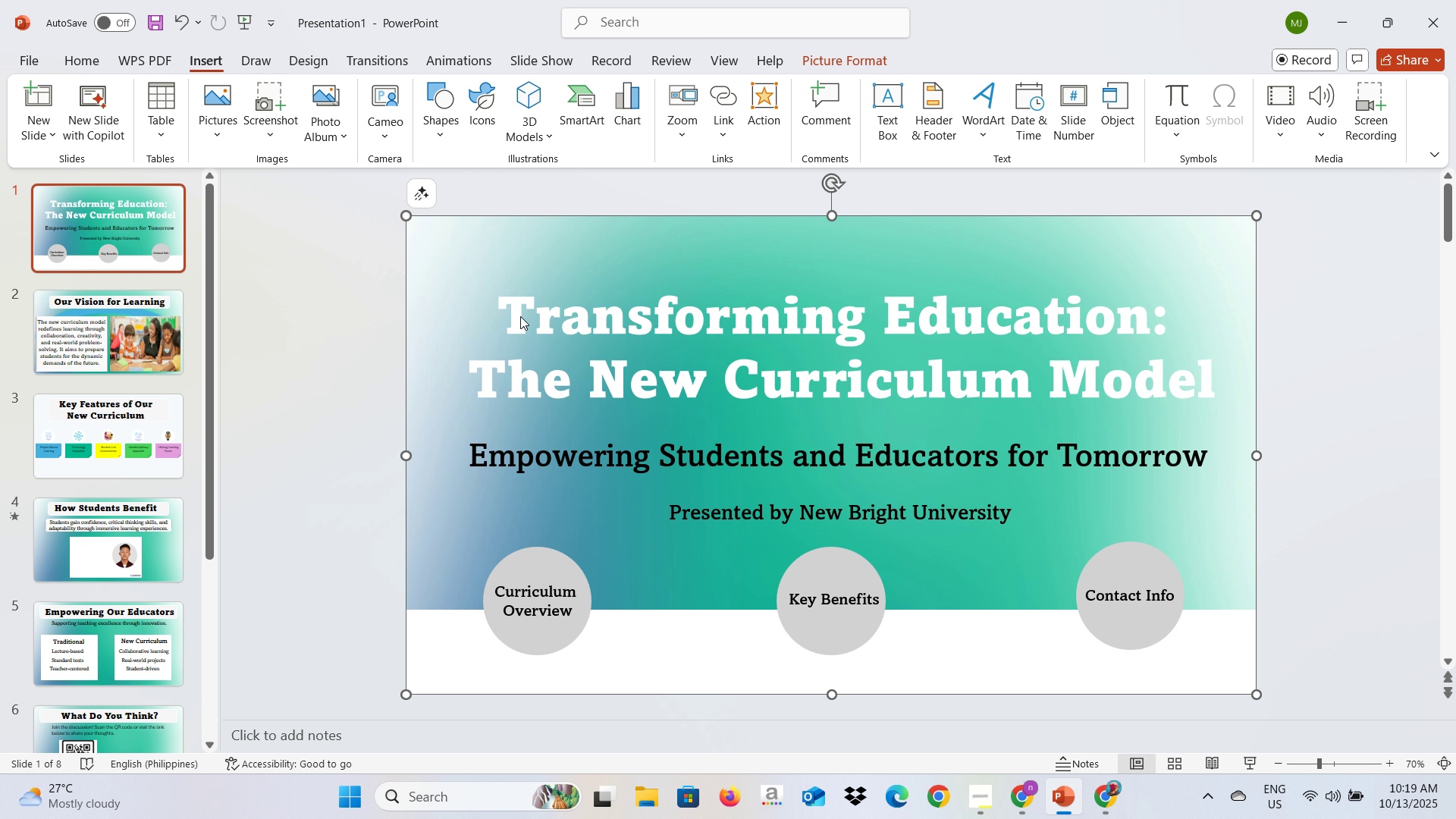 
key(Alt+Tab)
 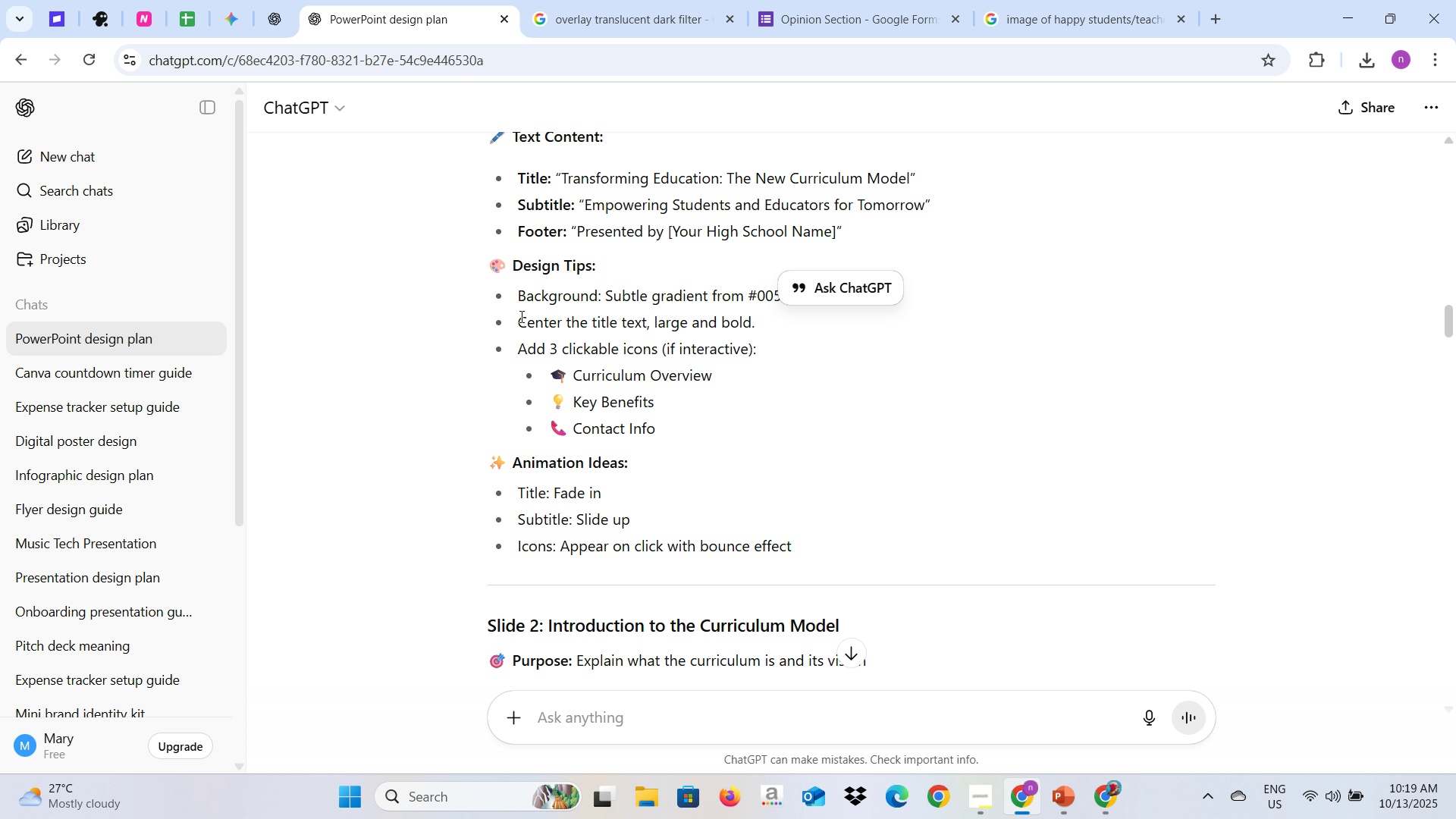 
key(Alt+AltLeft)
 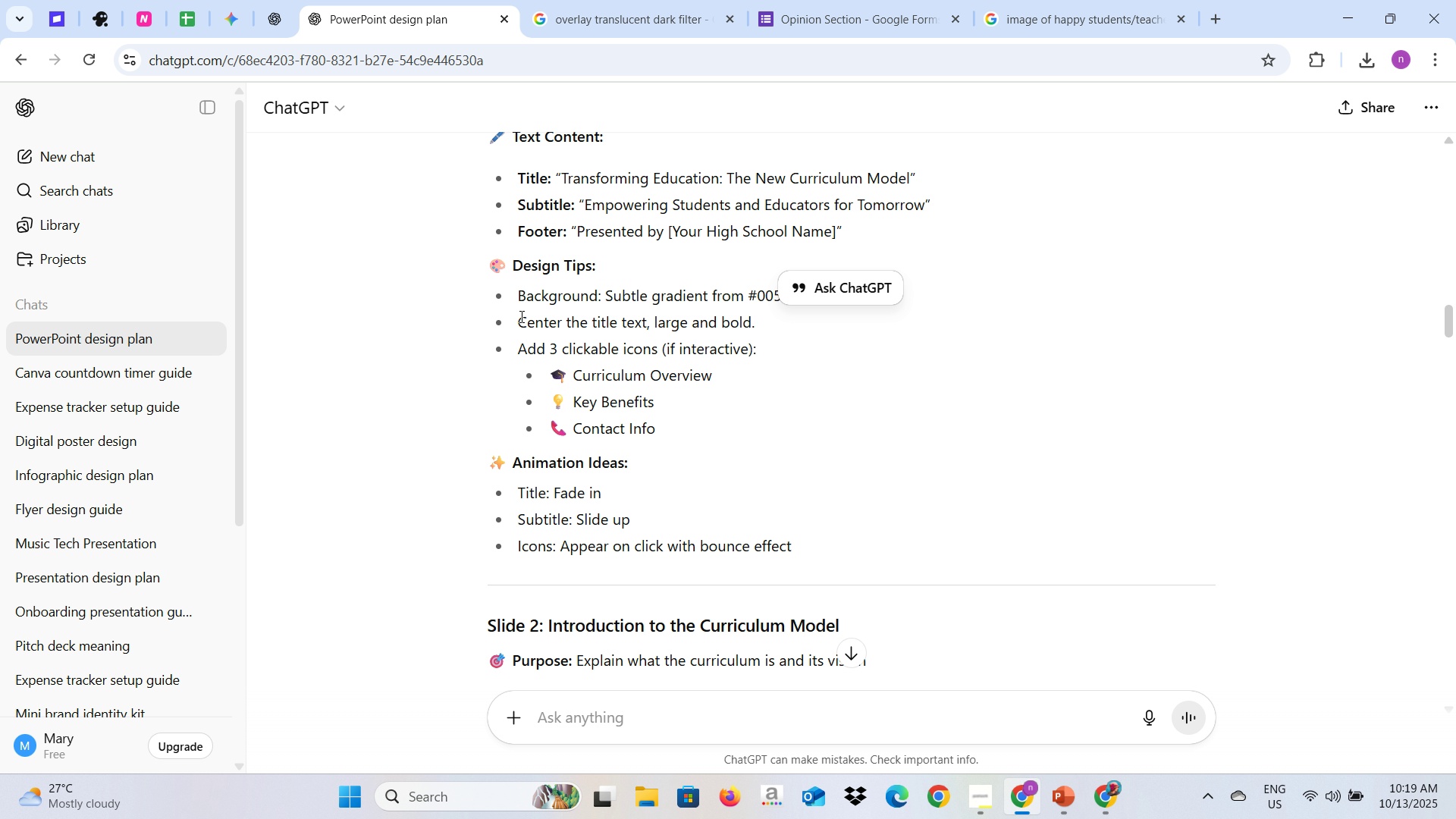 
key(Alt+Tab)
 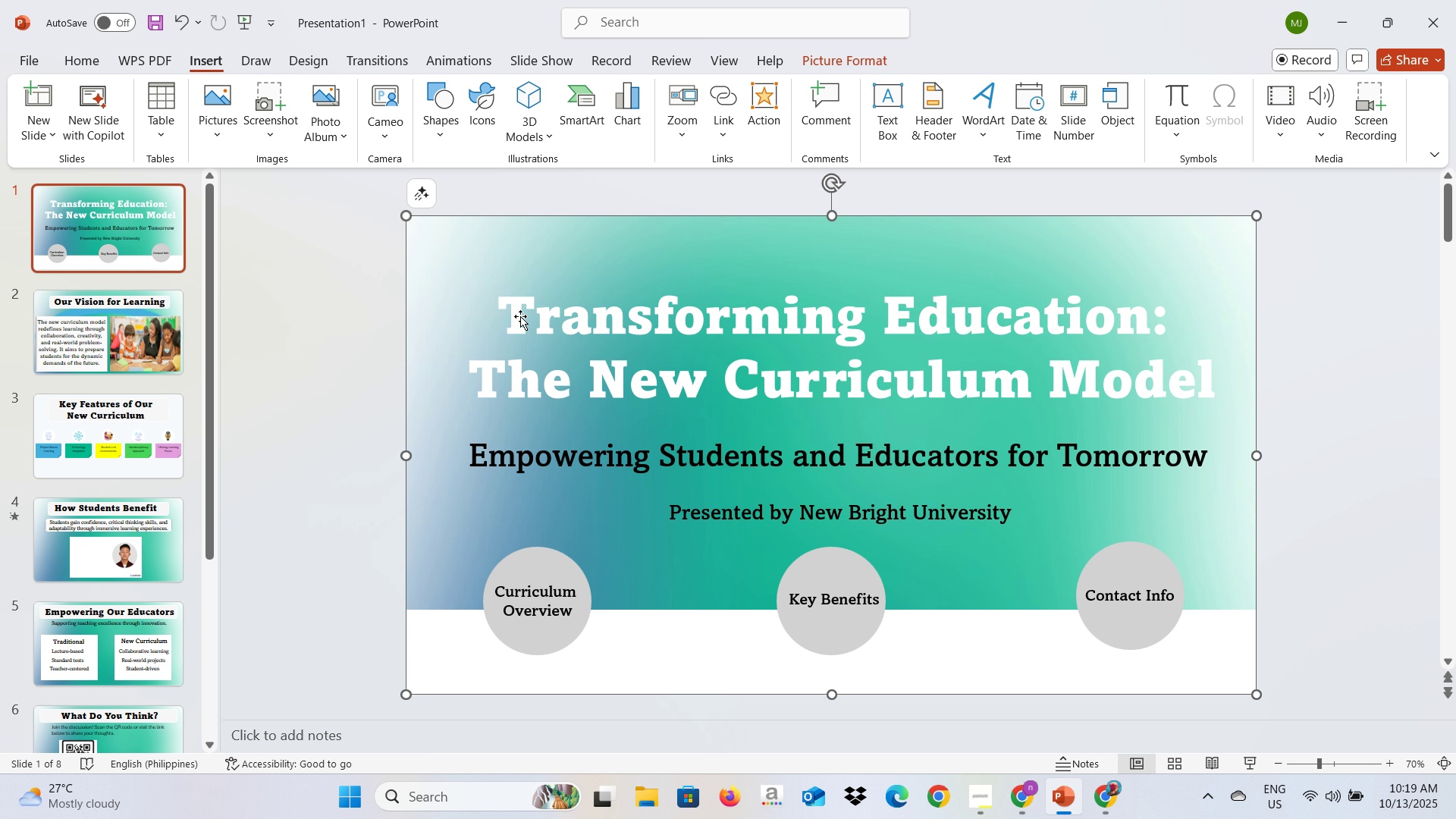 
key(Alt+AltLeft)
 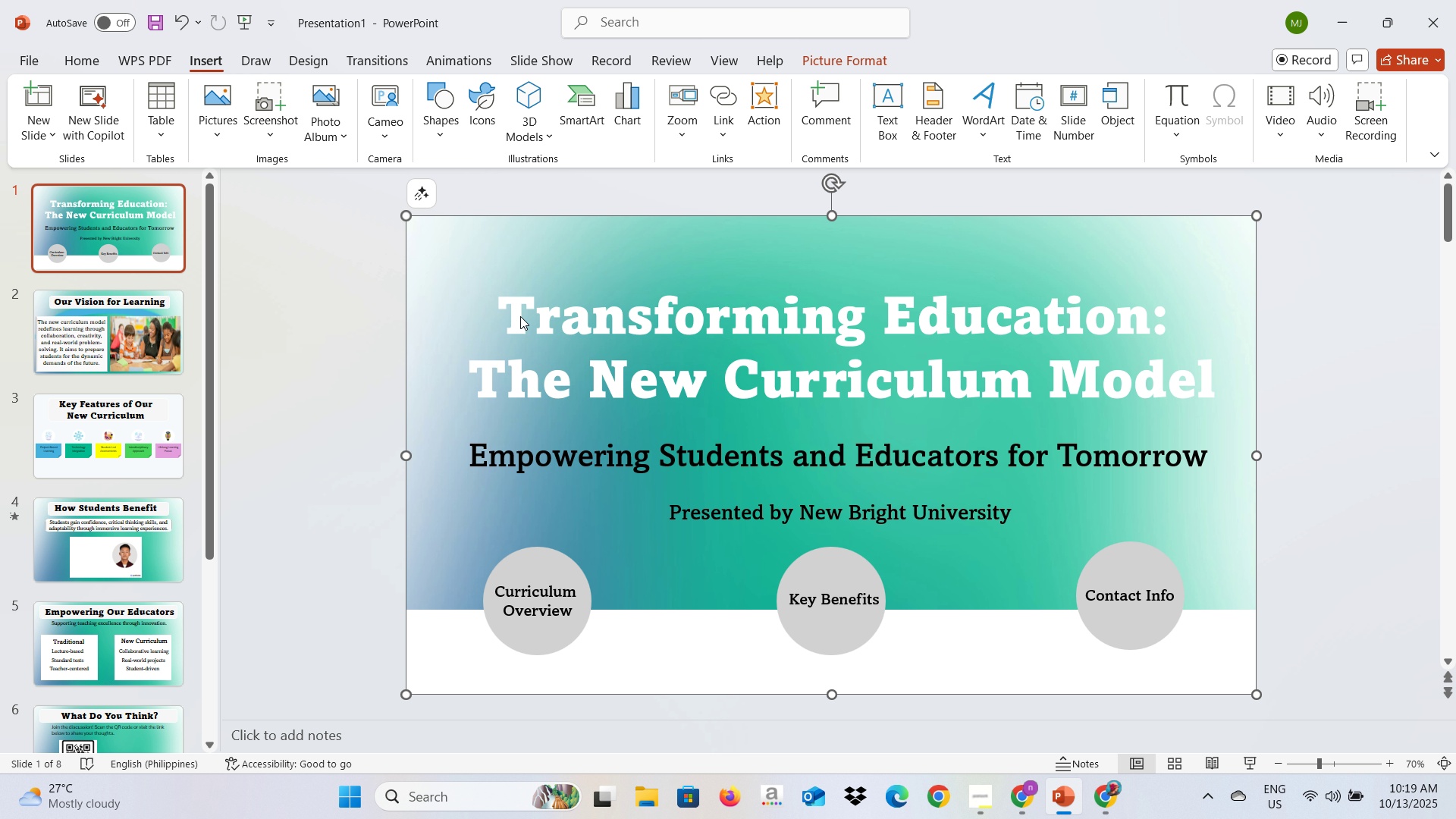 
key(Alt+Tab)
 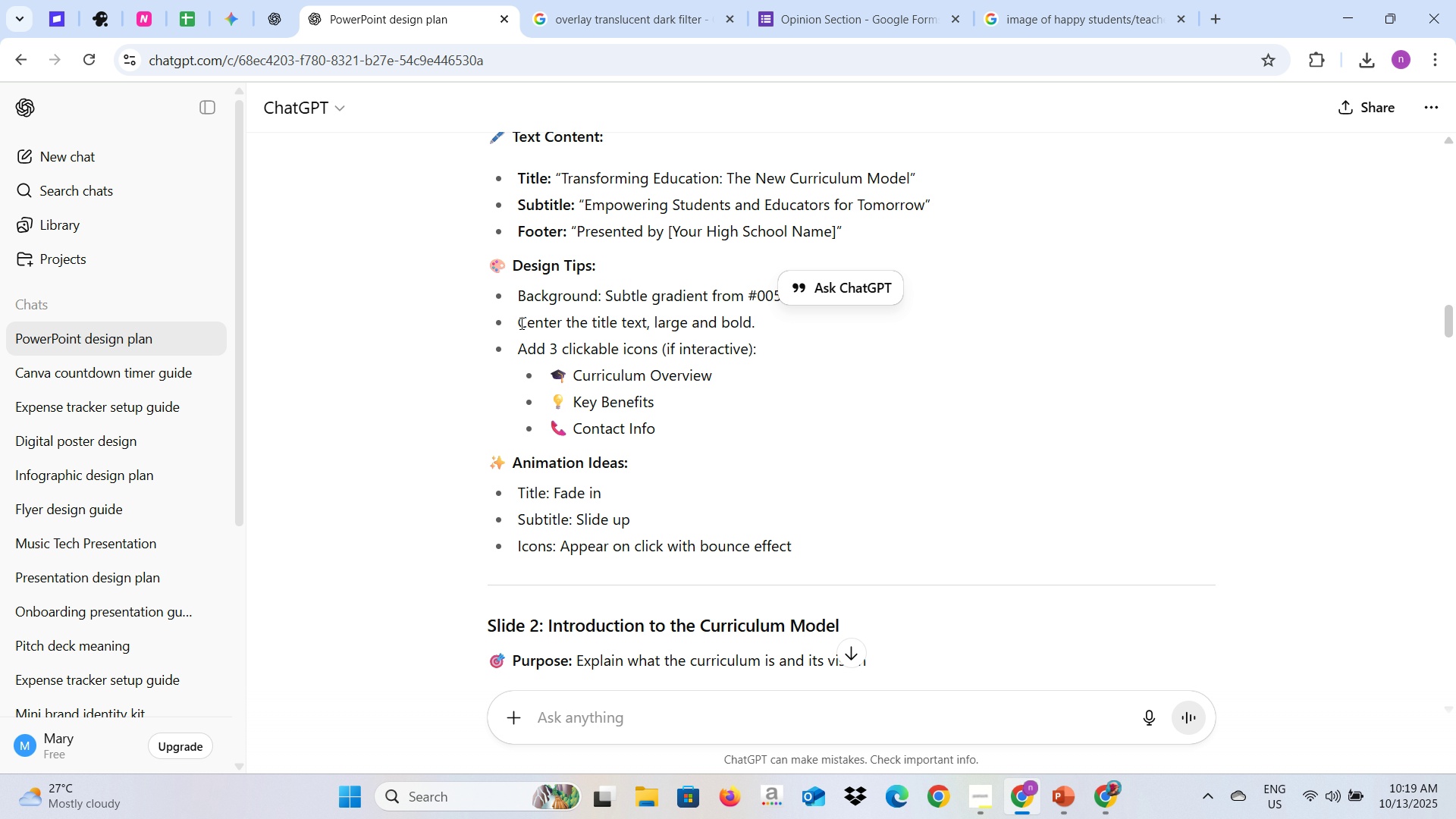 
key(Alt+AltLeft)
 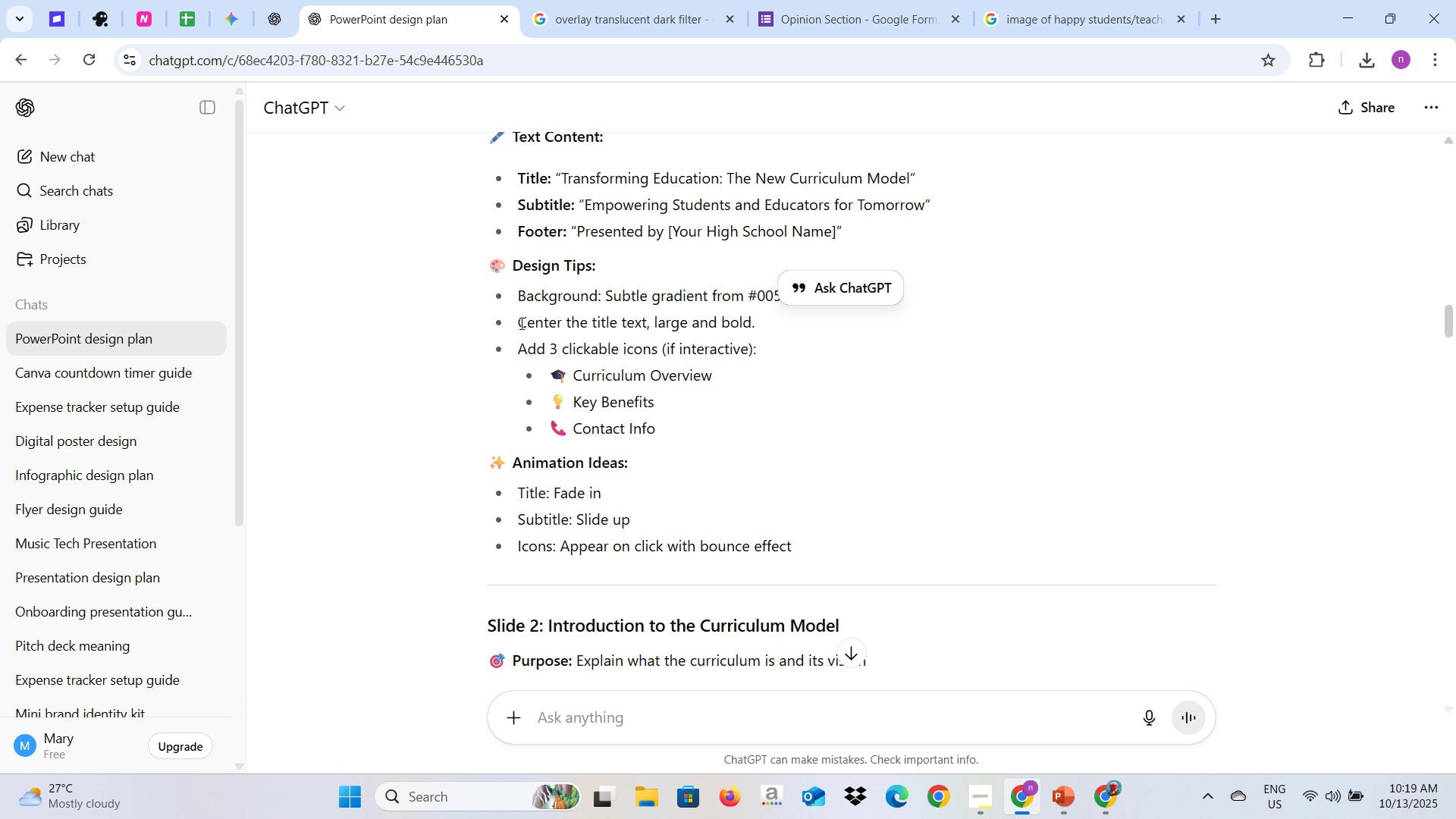 
key(Alt+Tab)
 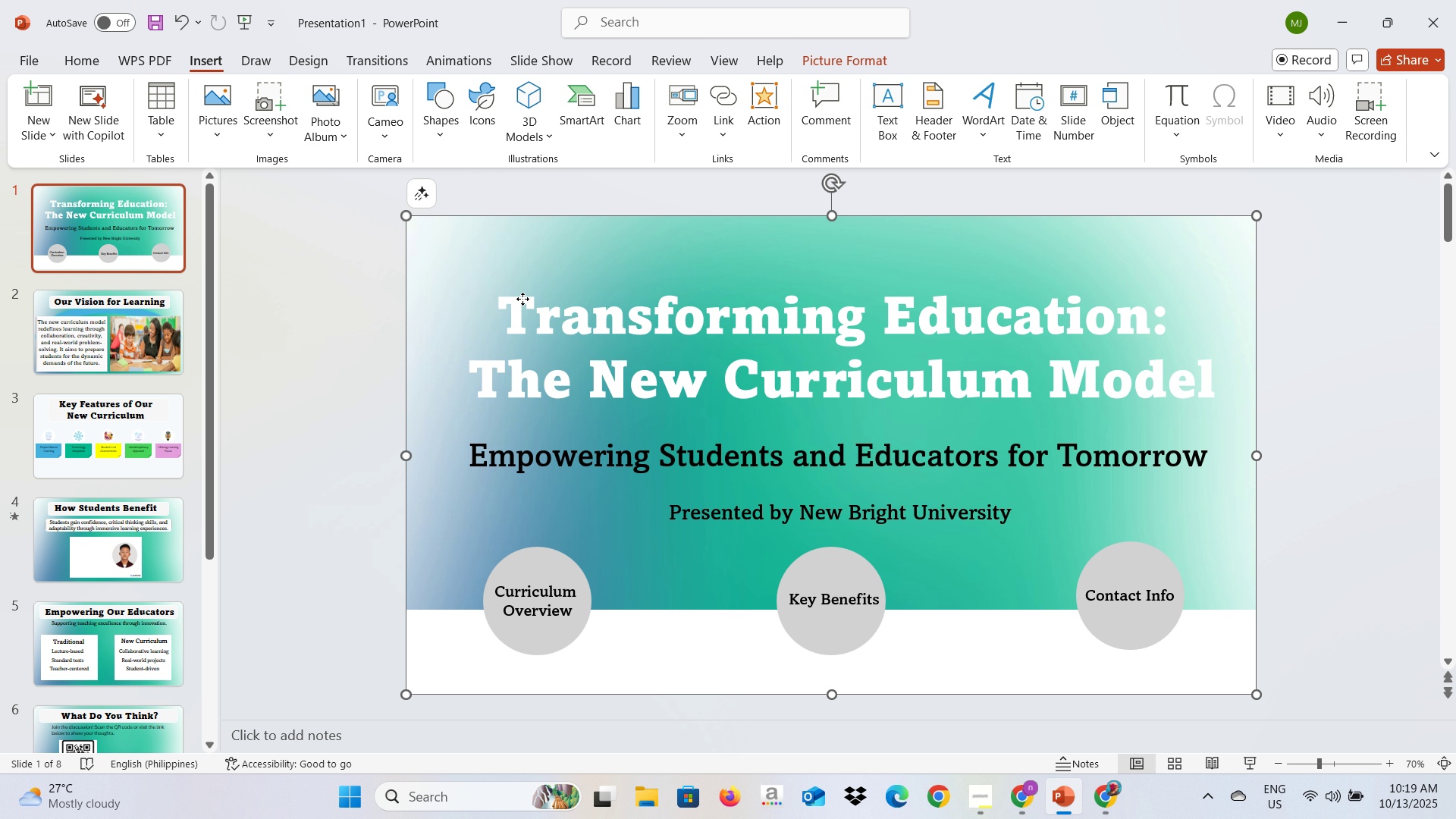 
right_click([522, 299])
 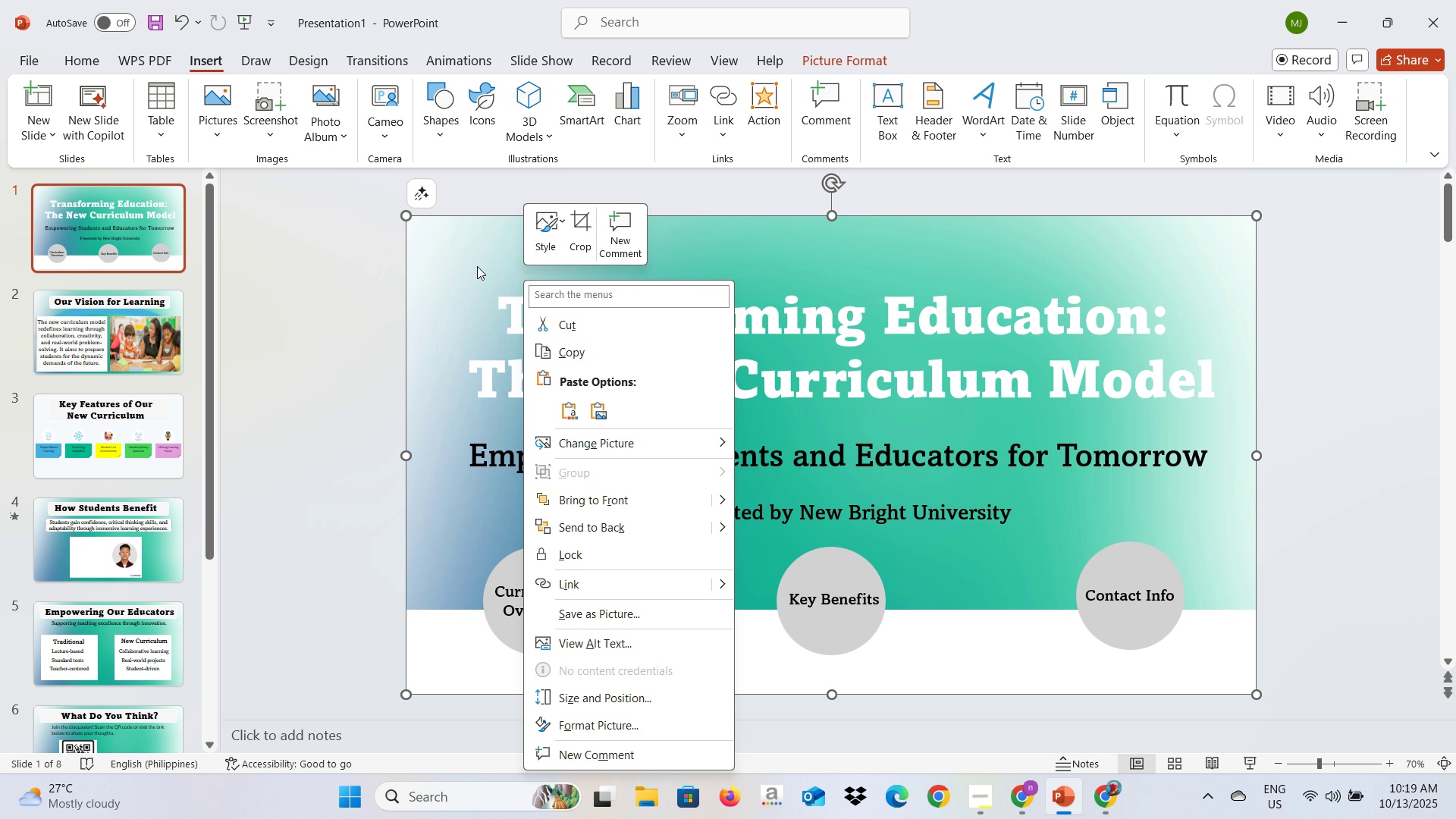 
left_click([477, 265])
 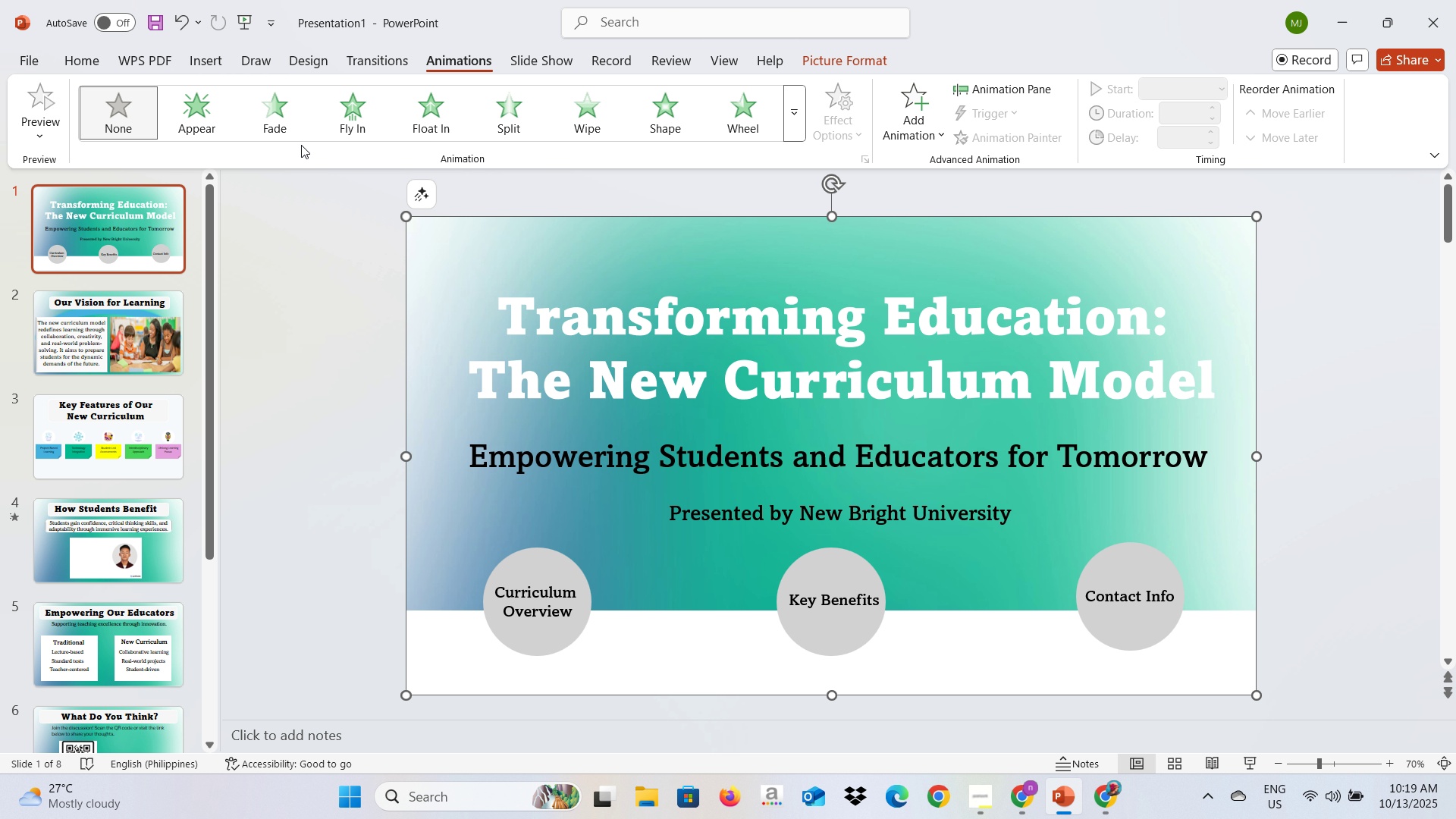 
left_click([274, 124])
 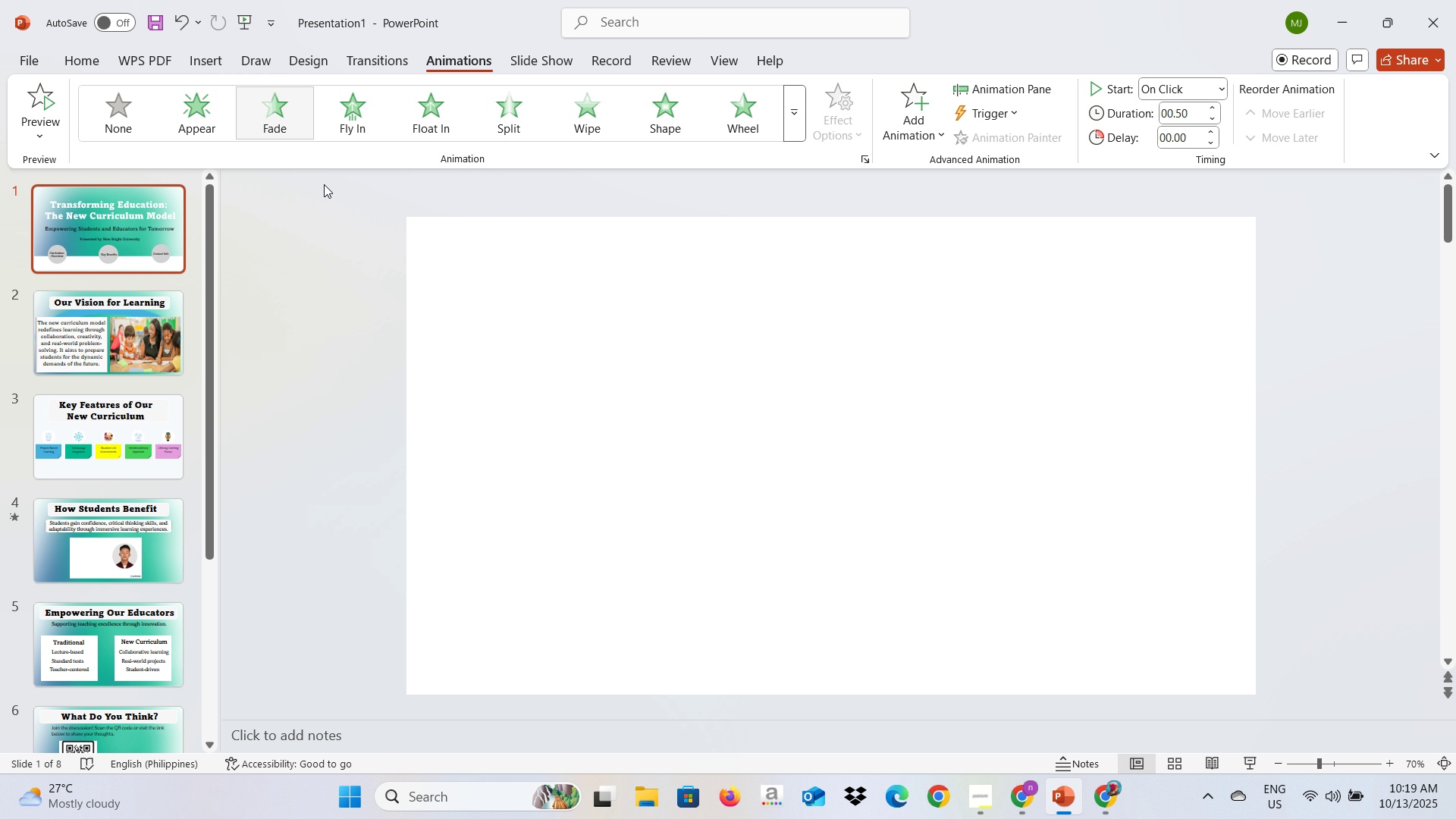 
left_click([792, 124])
 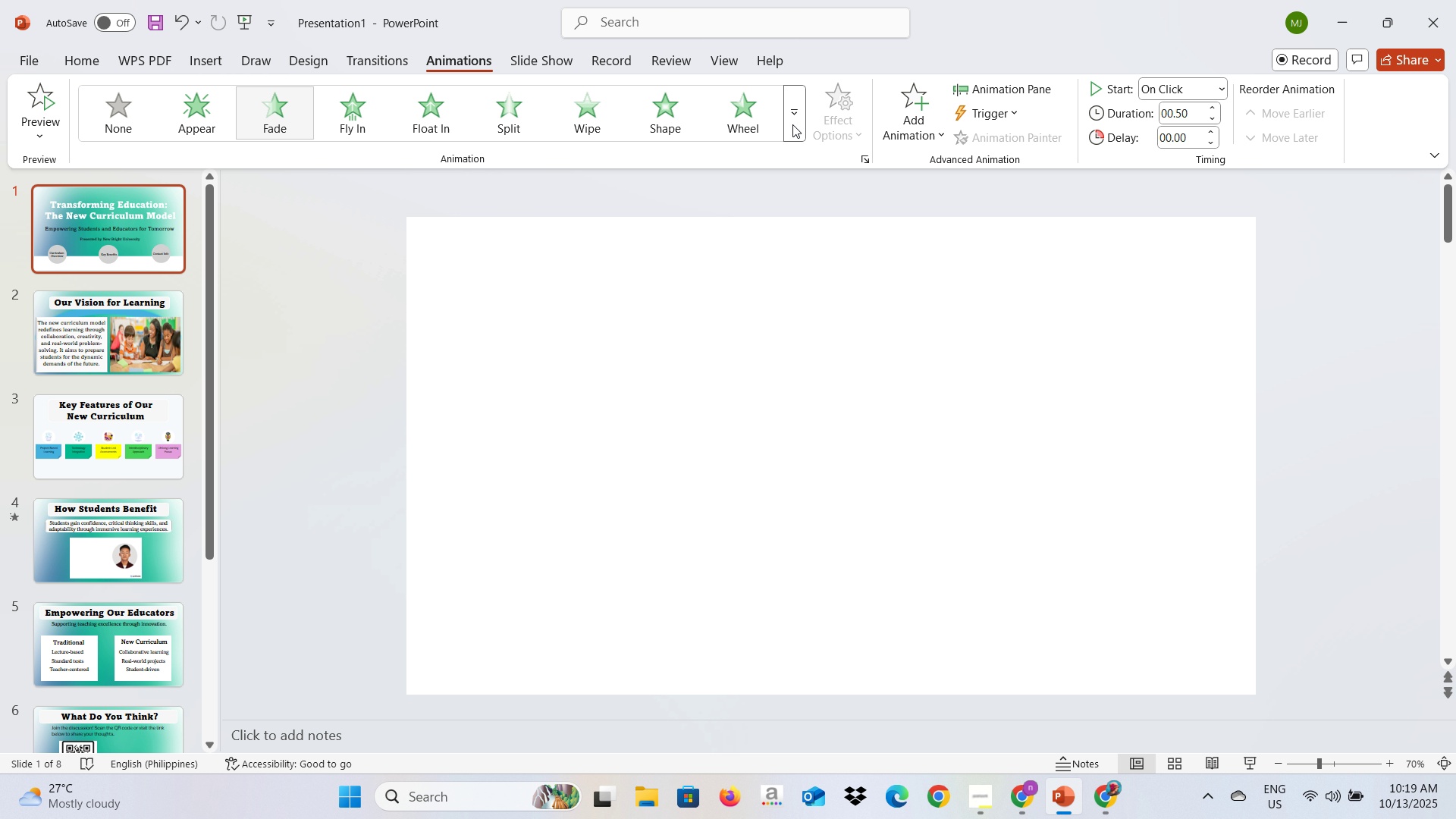 
left_click([792, 124])
 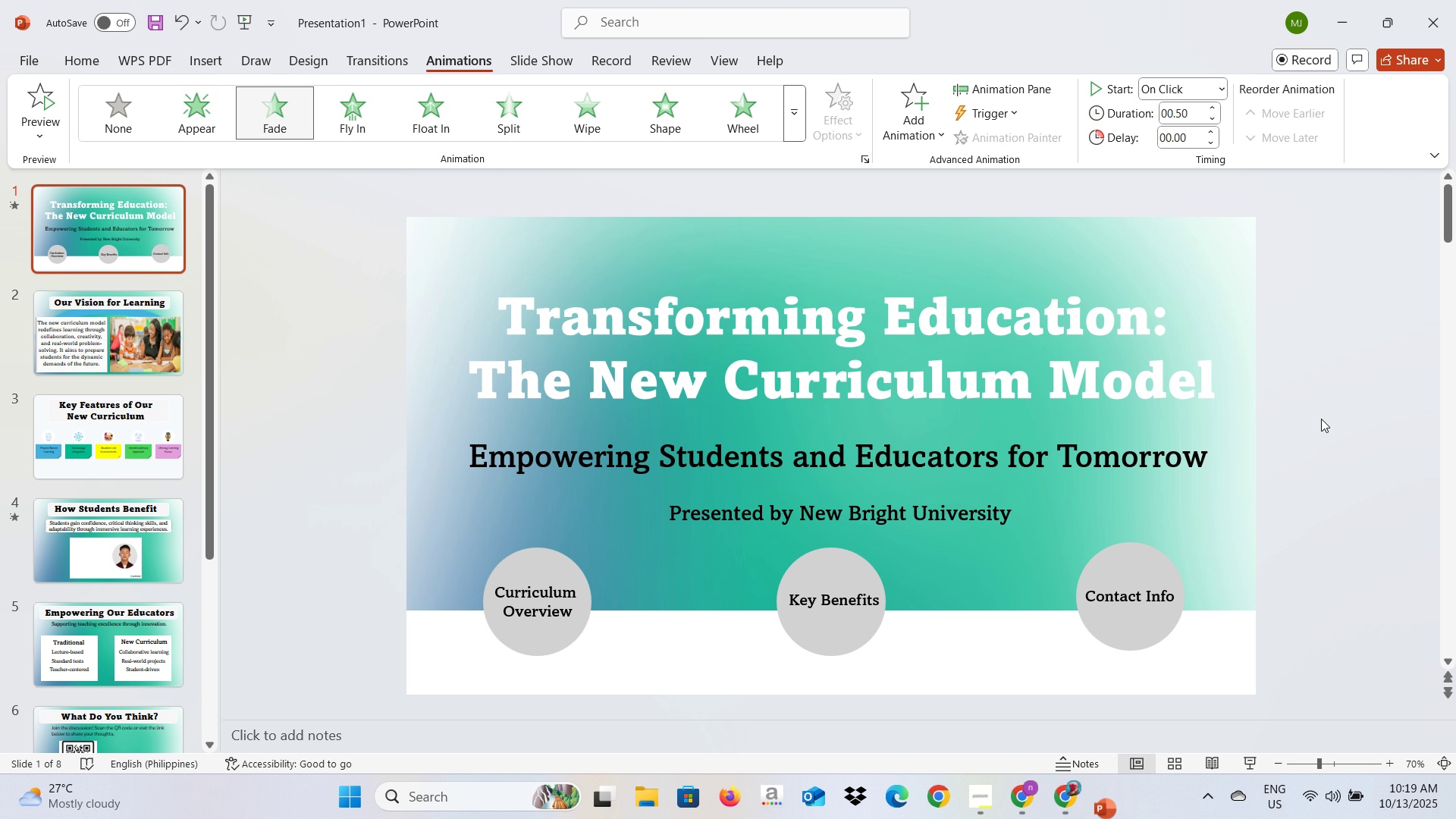 
wait(10.9)
 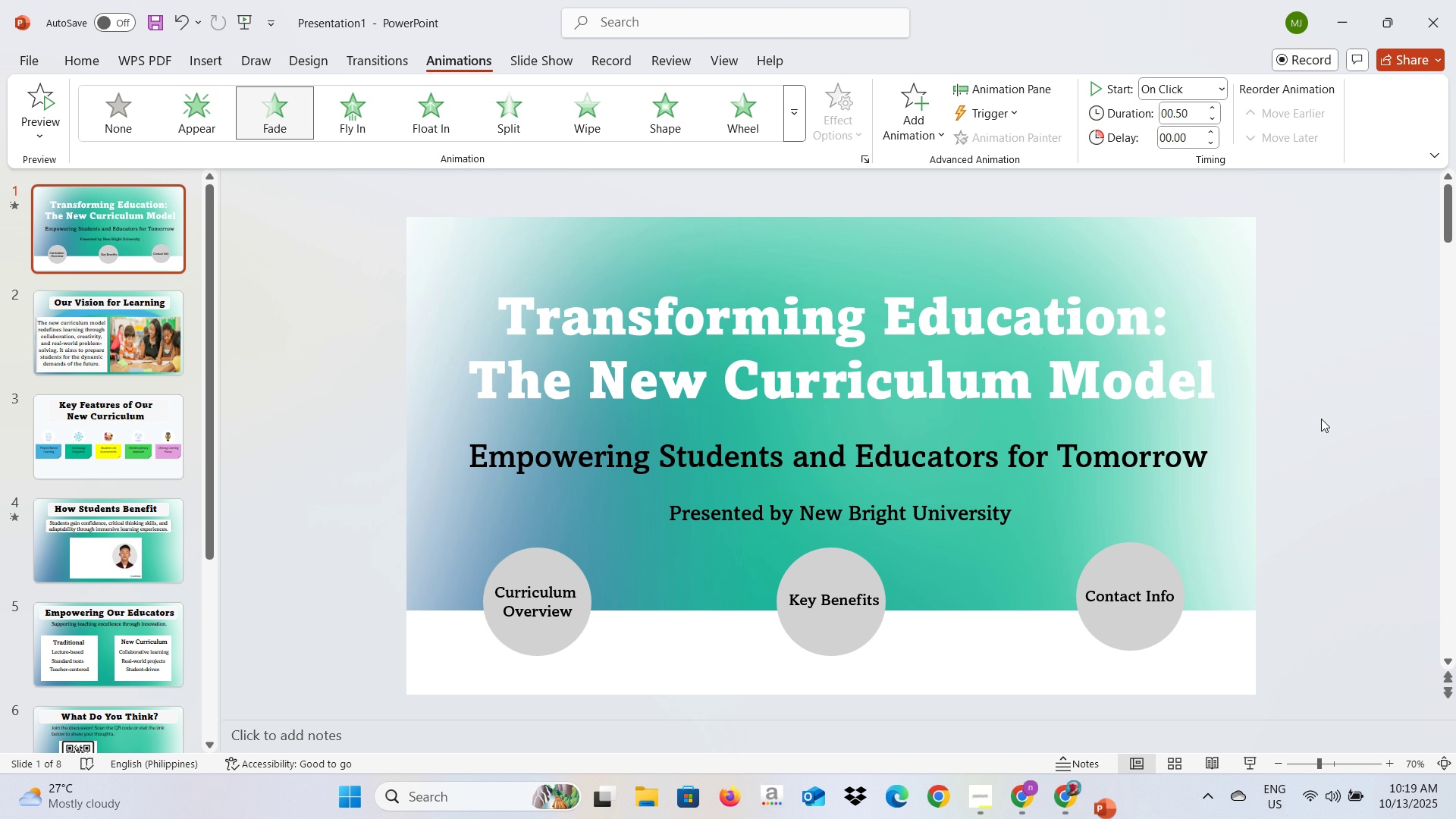 
left_click([903, 460])
 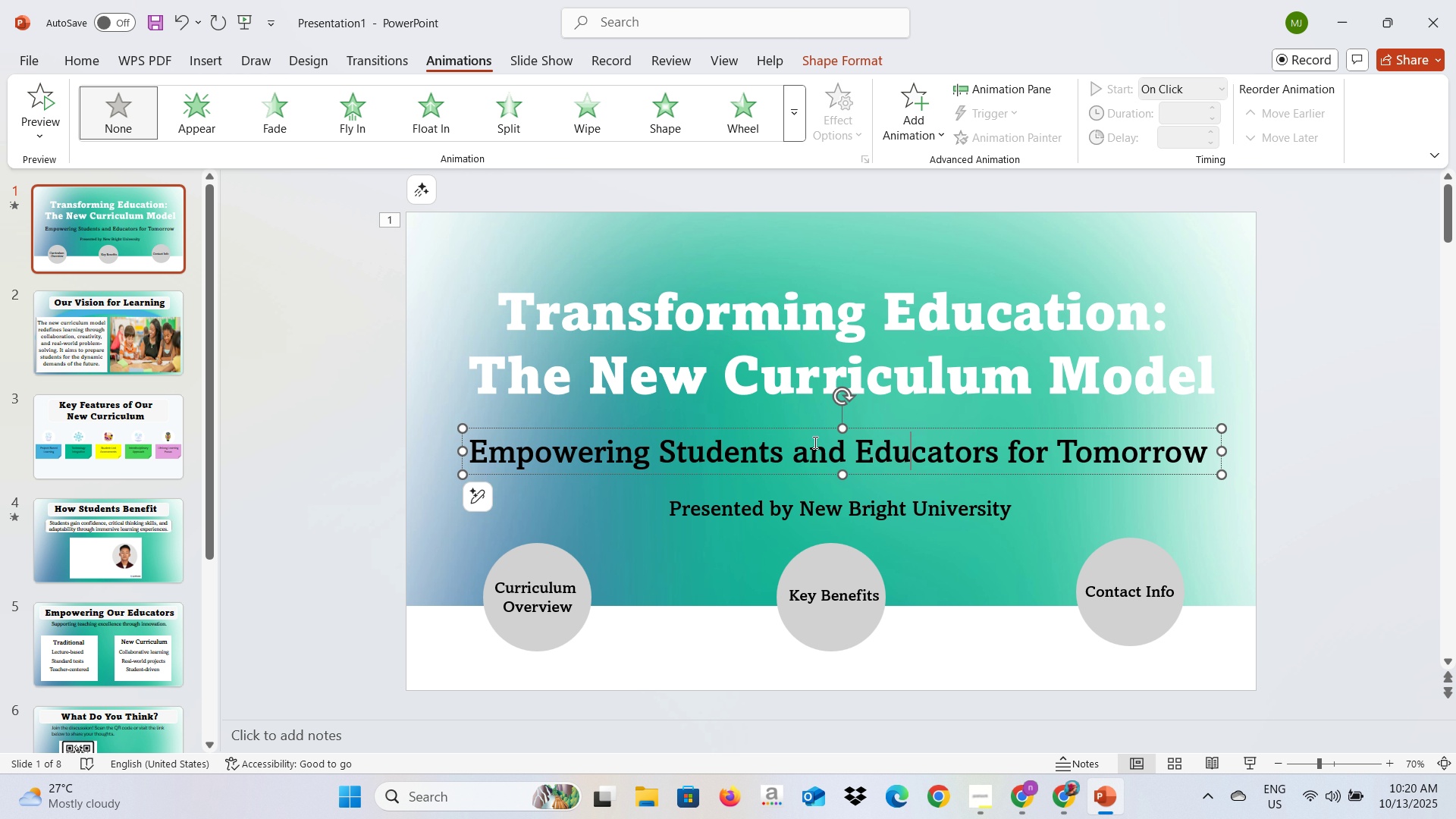 
key(Alt+AltLeft)
 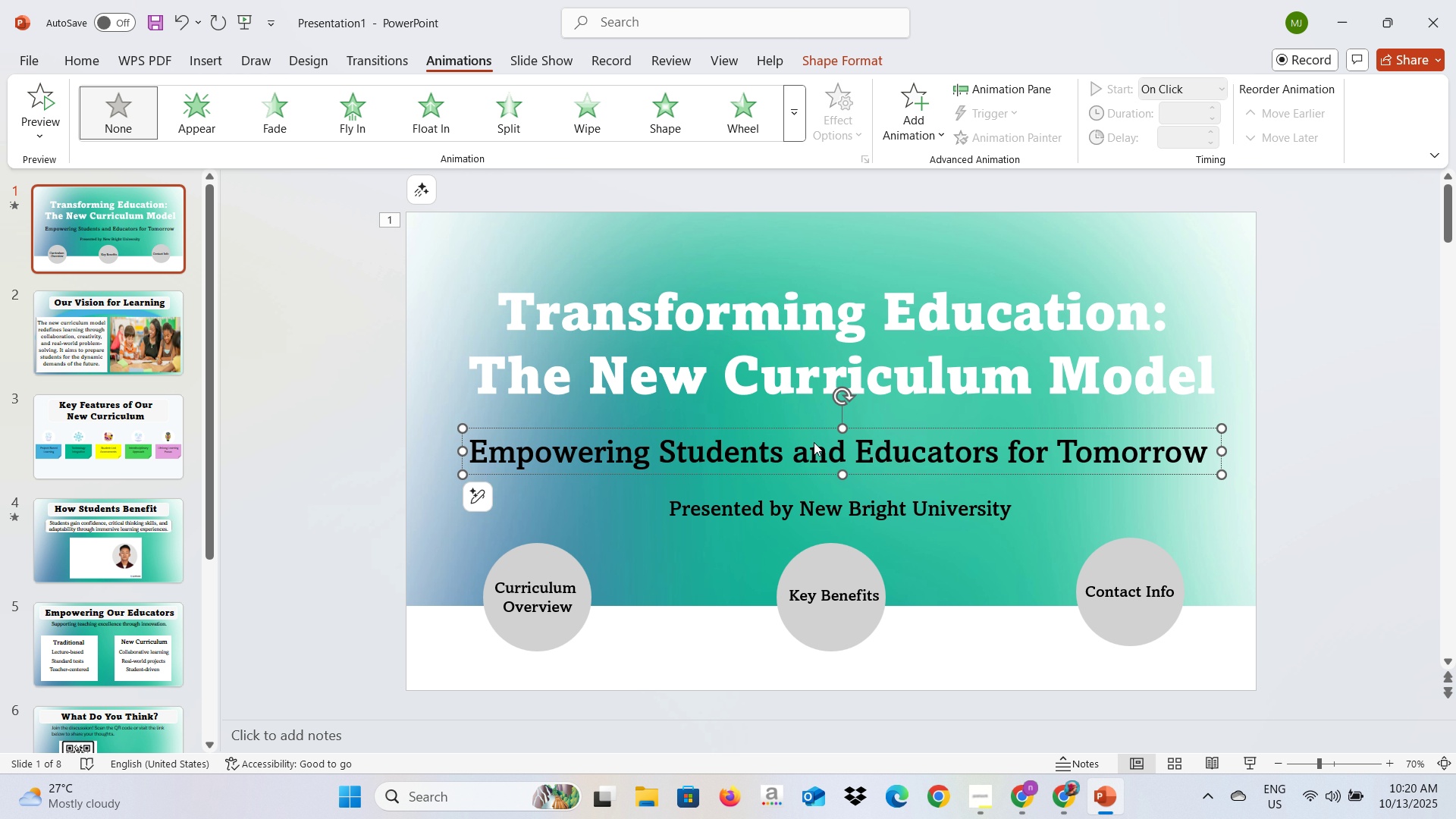 
key(Alt+Tab)
 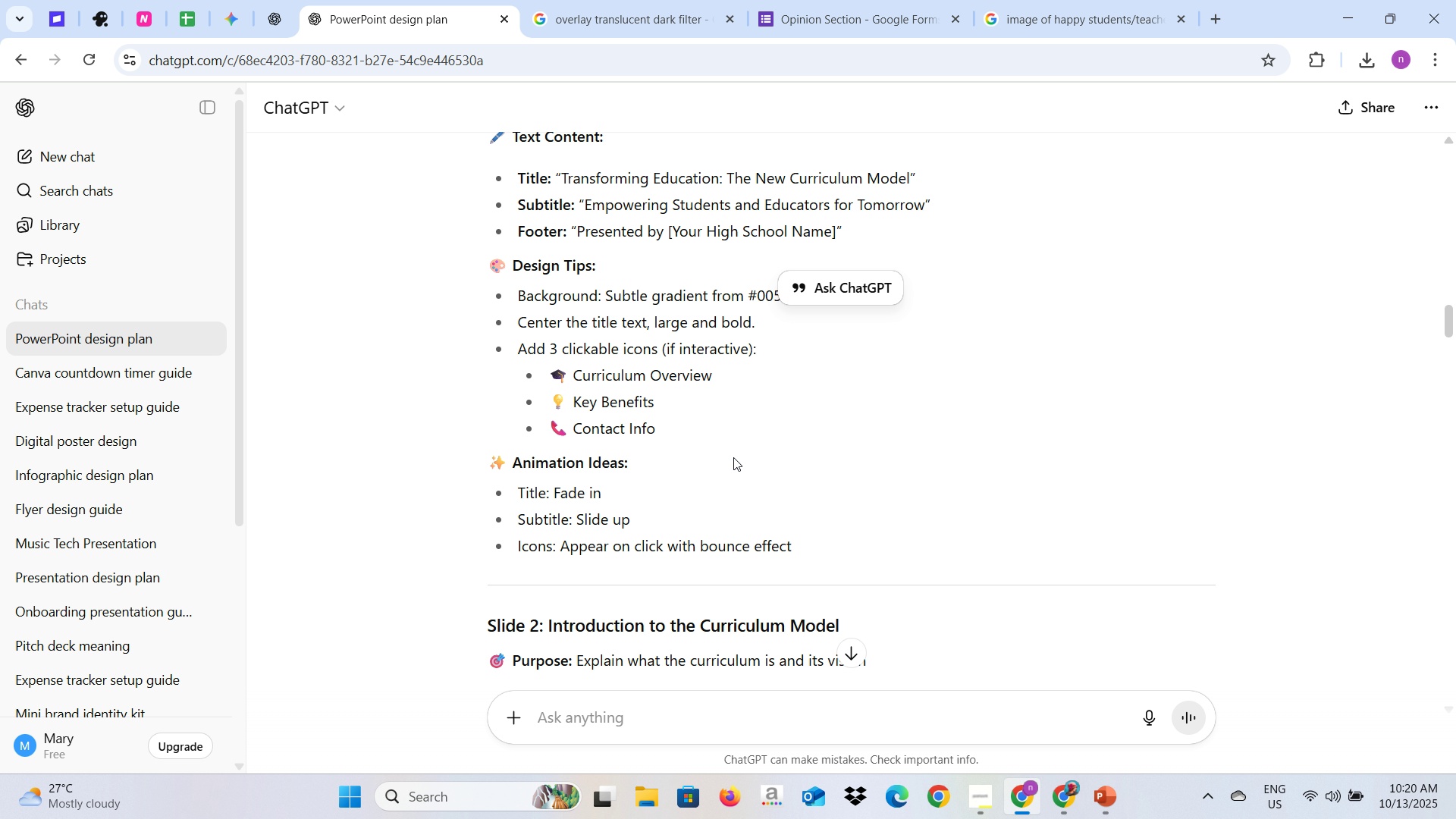 
key(Alt+AltLeft)
 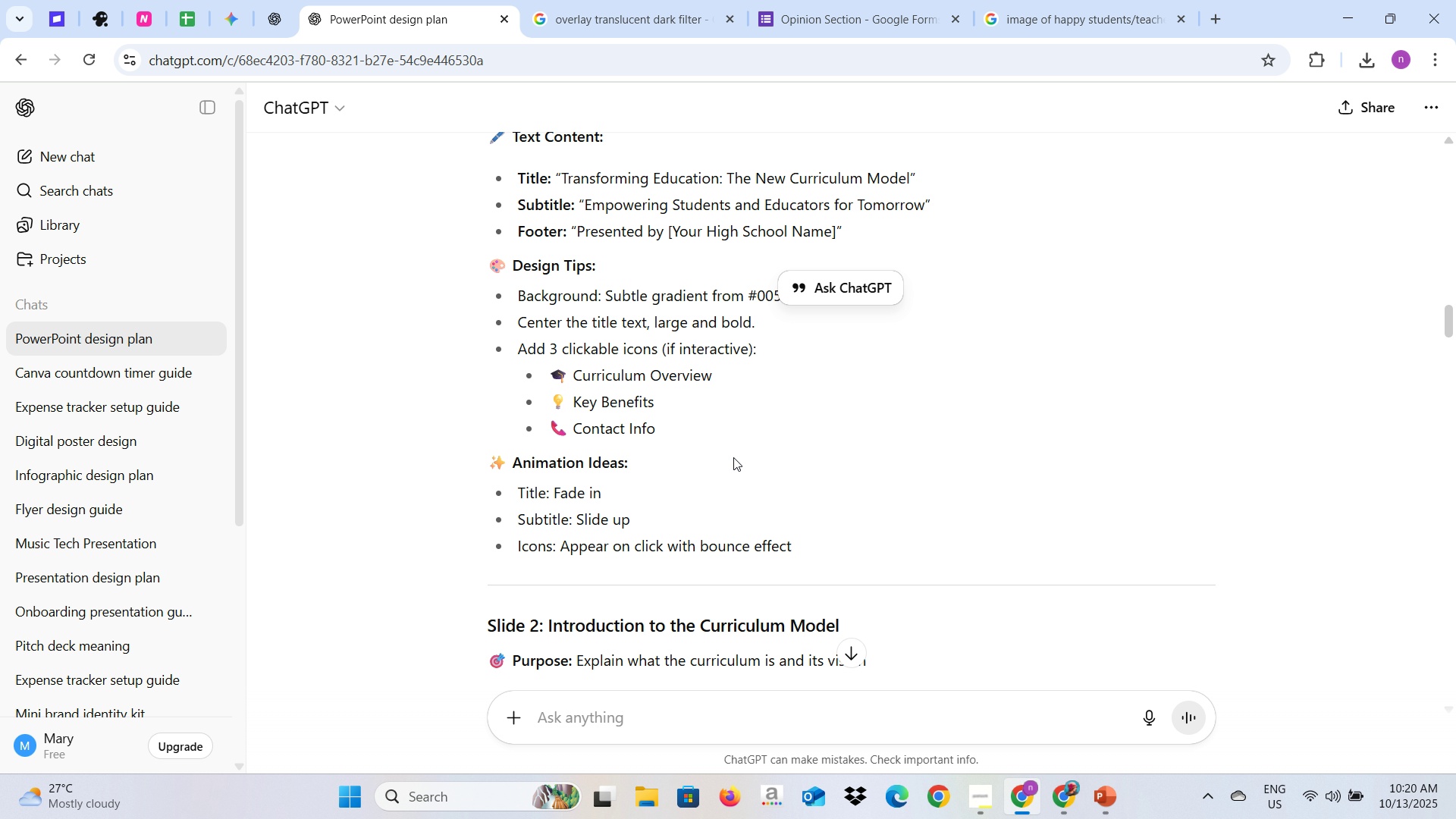 
key(Alt+Tab)
 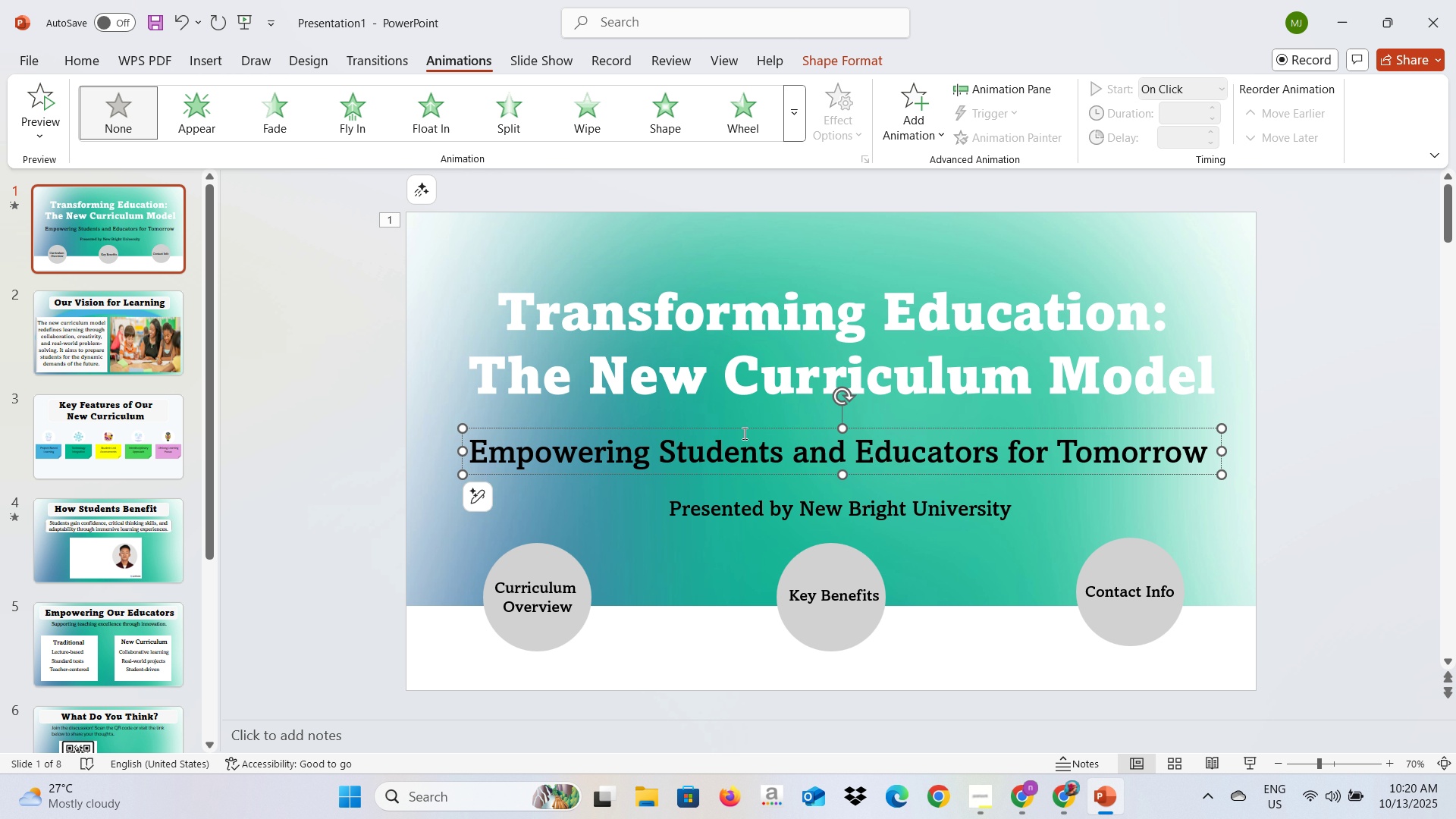 
right_click([744, 426])
 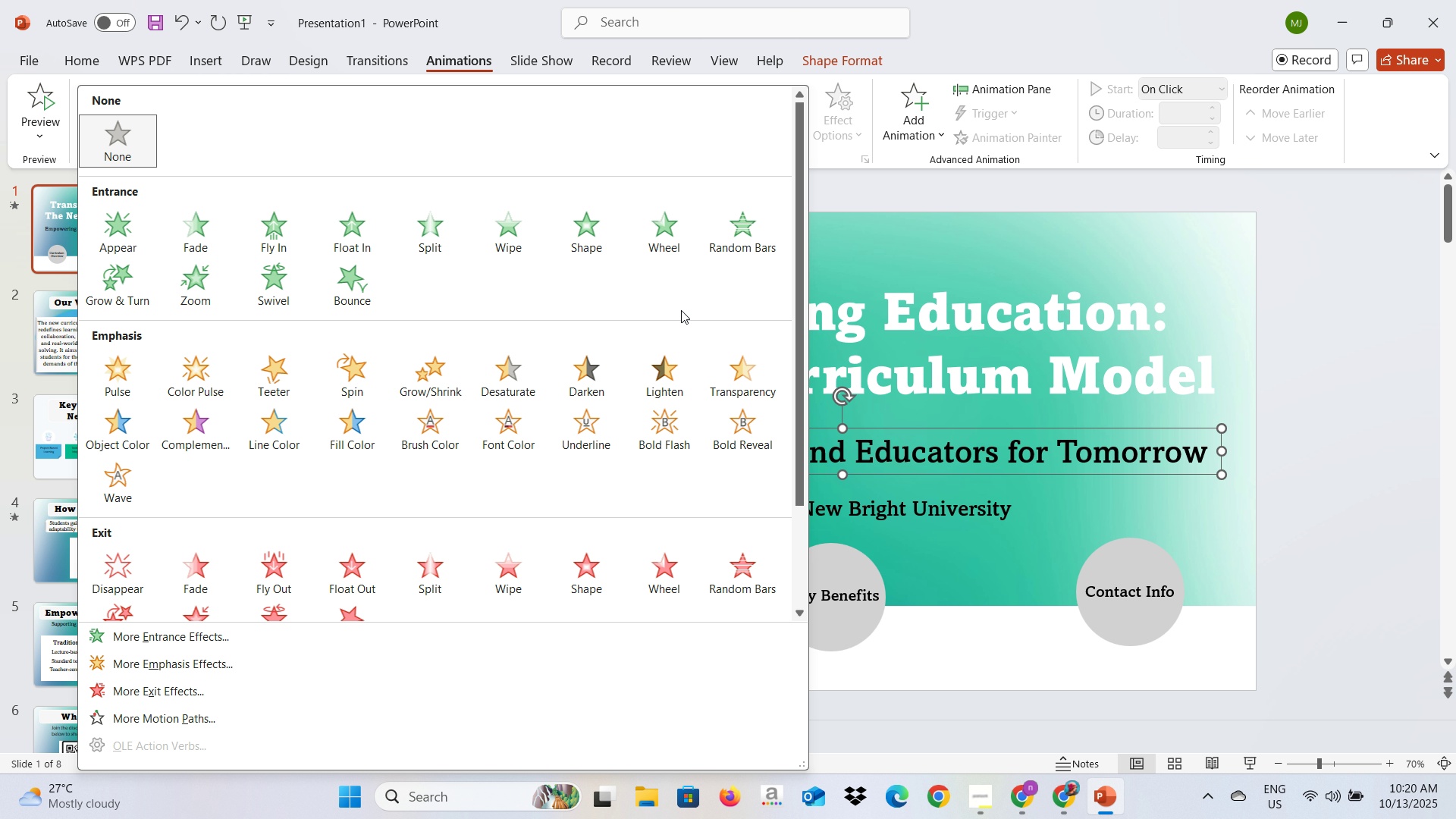 
wait(12.99)
 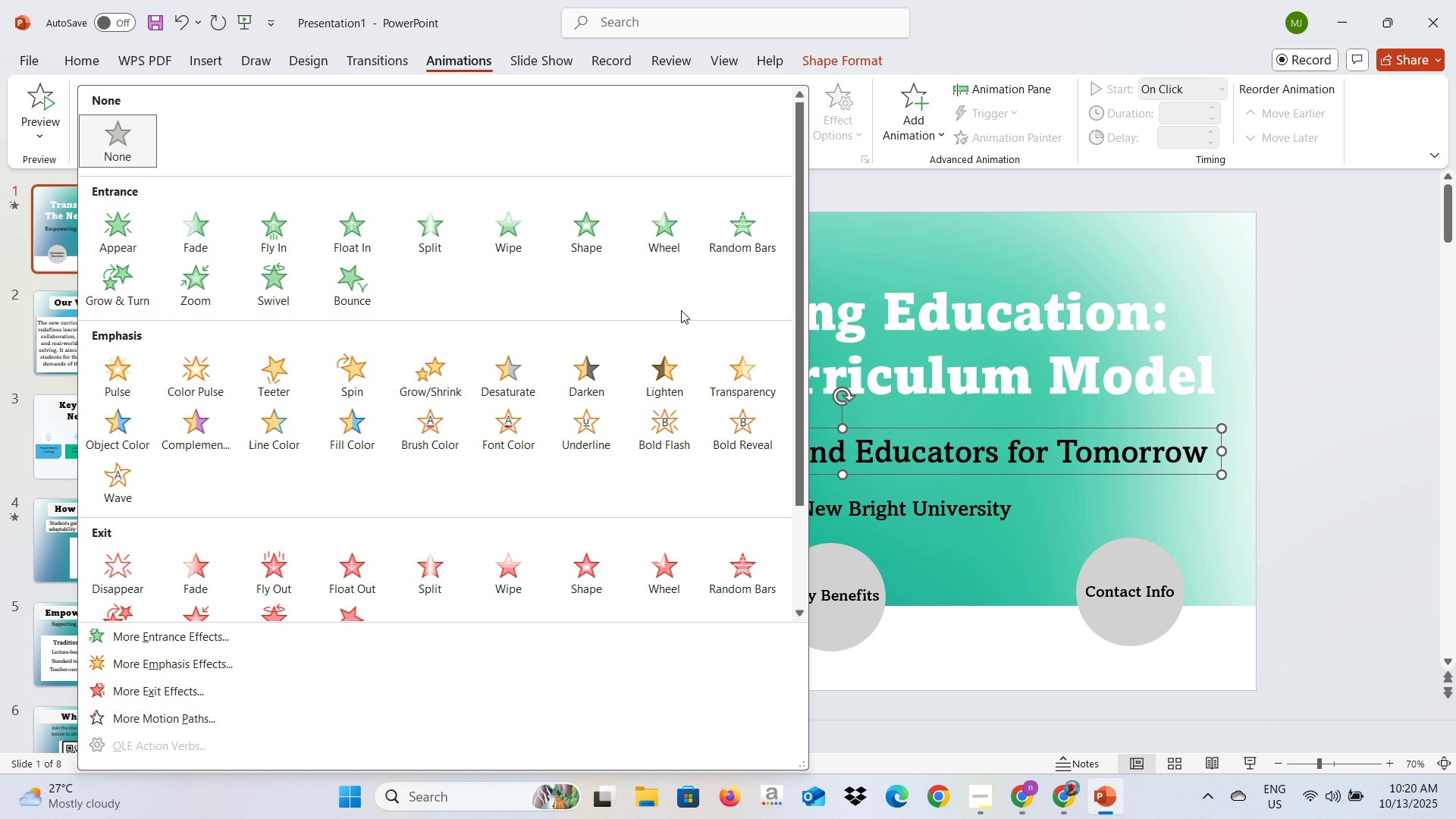 
scroll: coordinate [659, 406], scroll_direction: down, amount: 2.0
 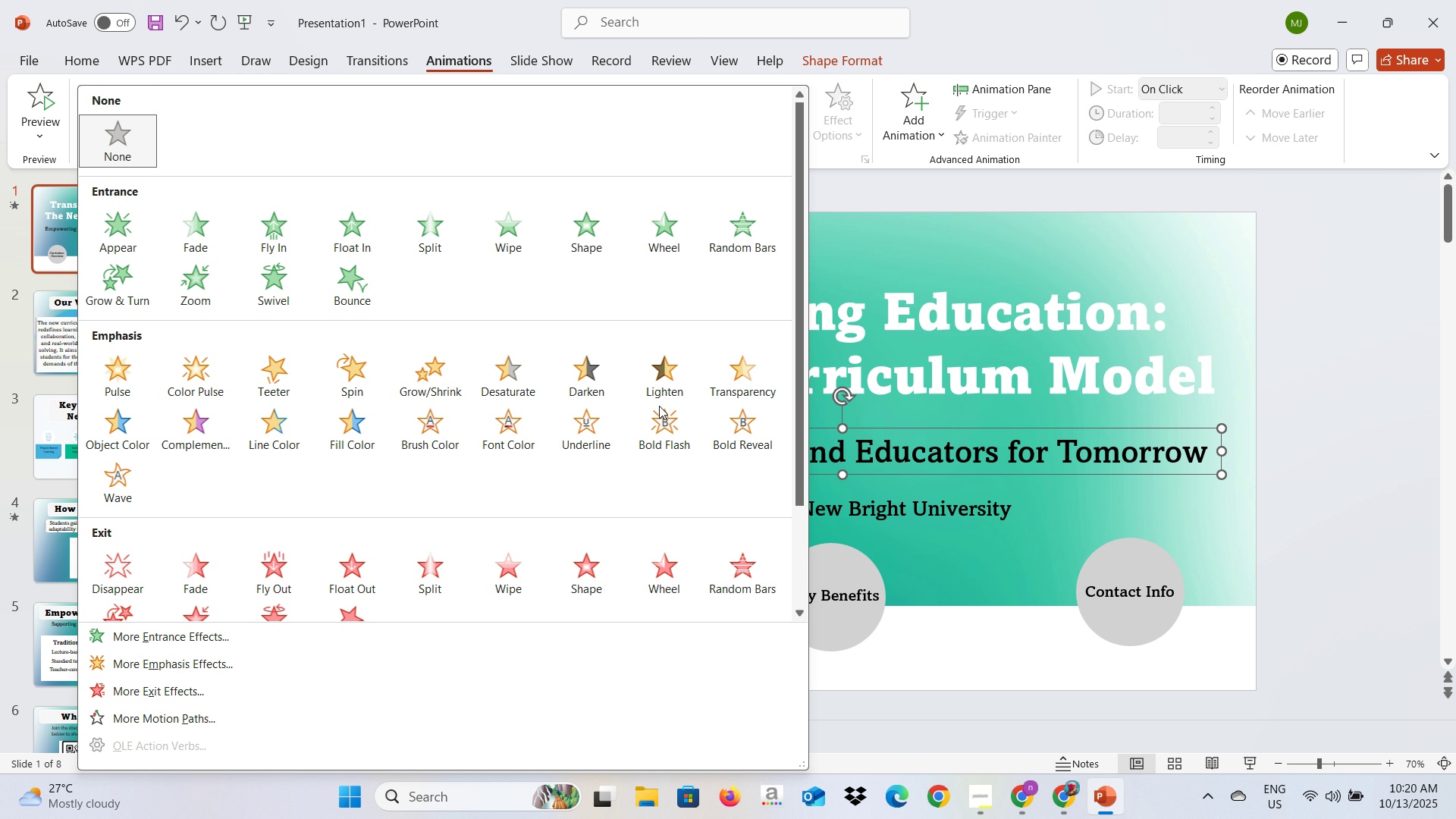 
scroll: coordinate [659, 406], scroll_direction: up, amount: 2.0
 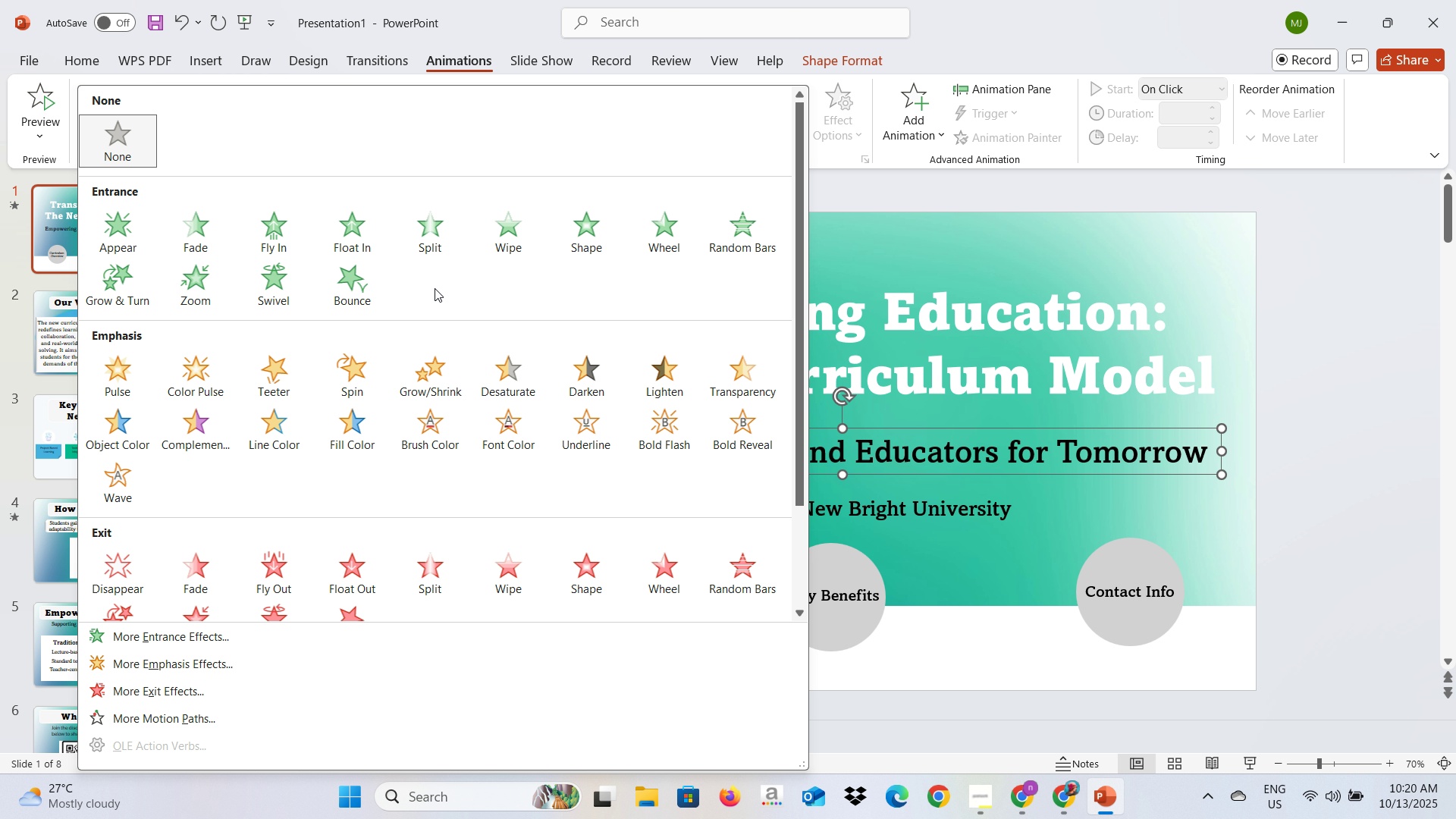 
left_click([296, 248])
 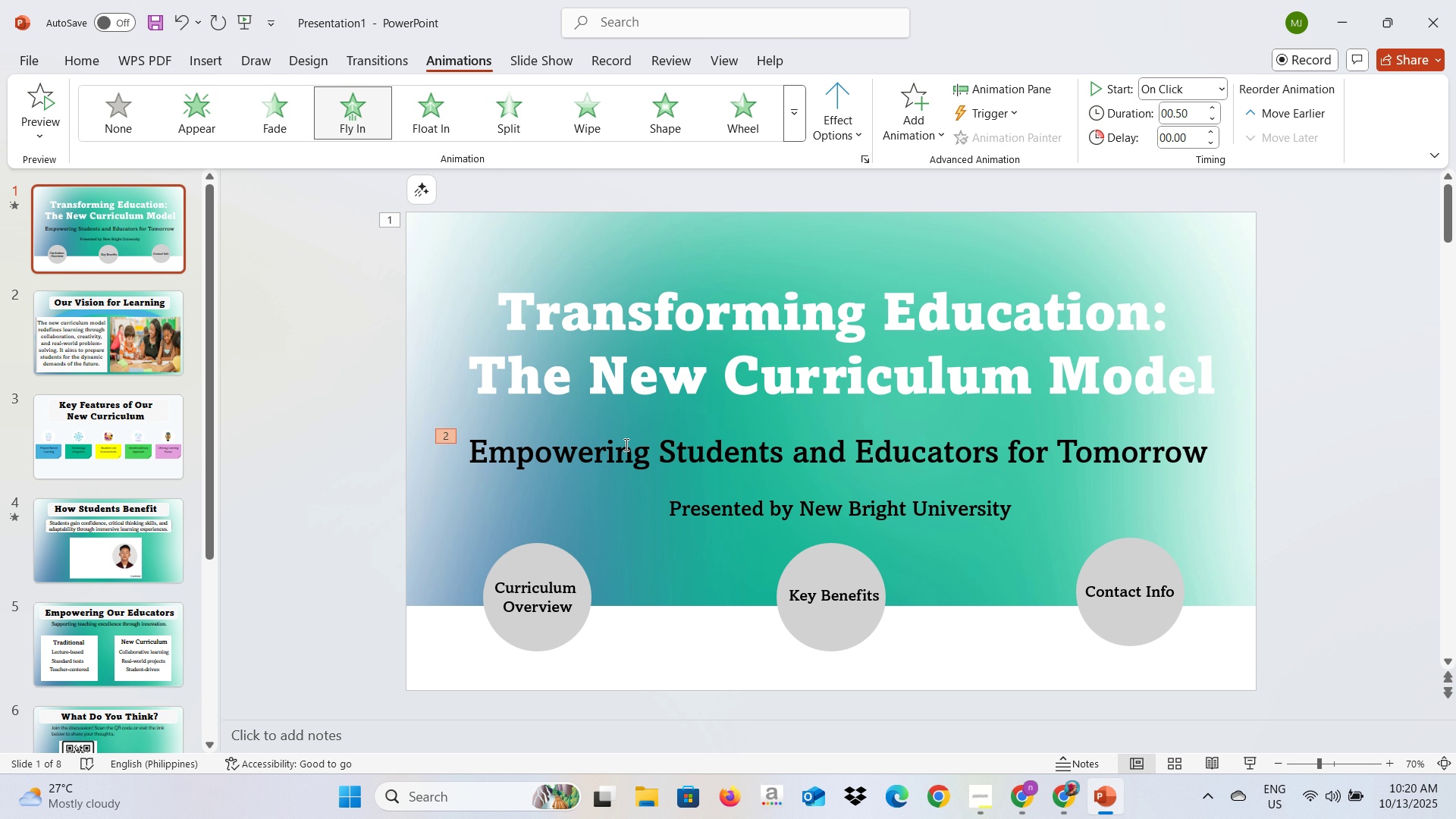 
key(Alt+AltLeft)
 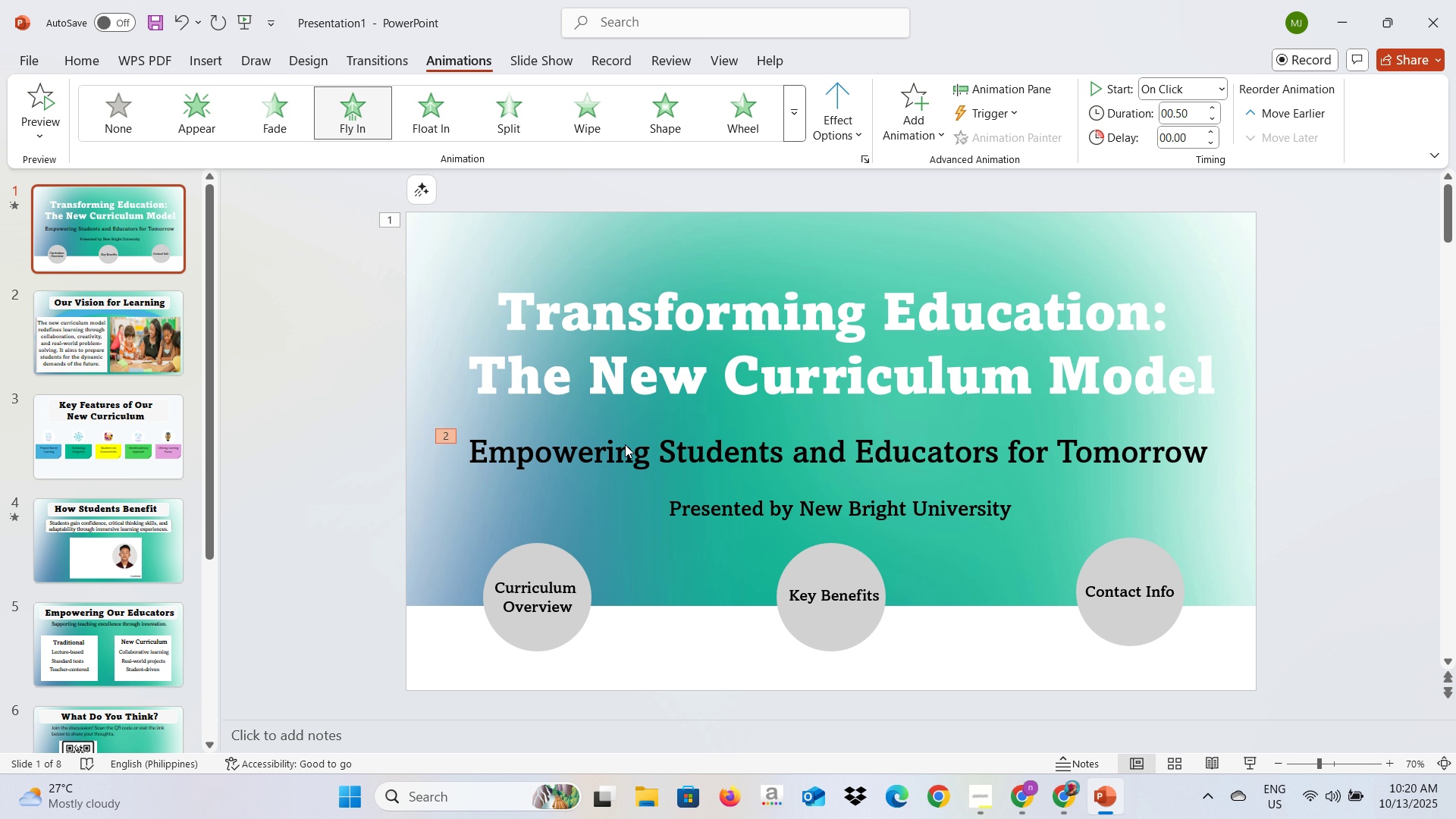 
key(Alt+Tab)
 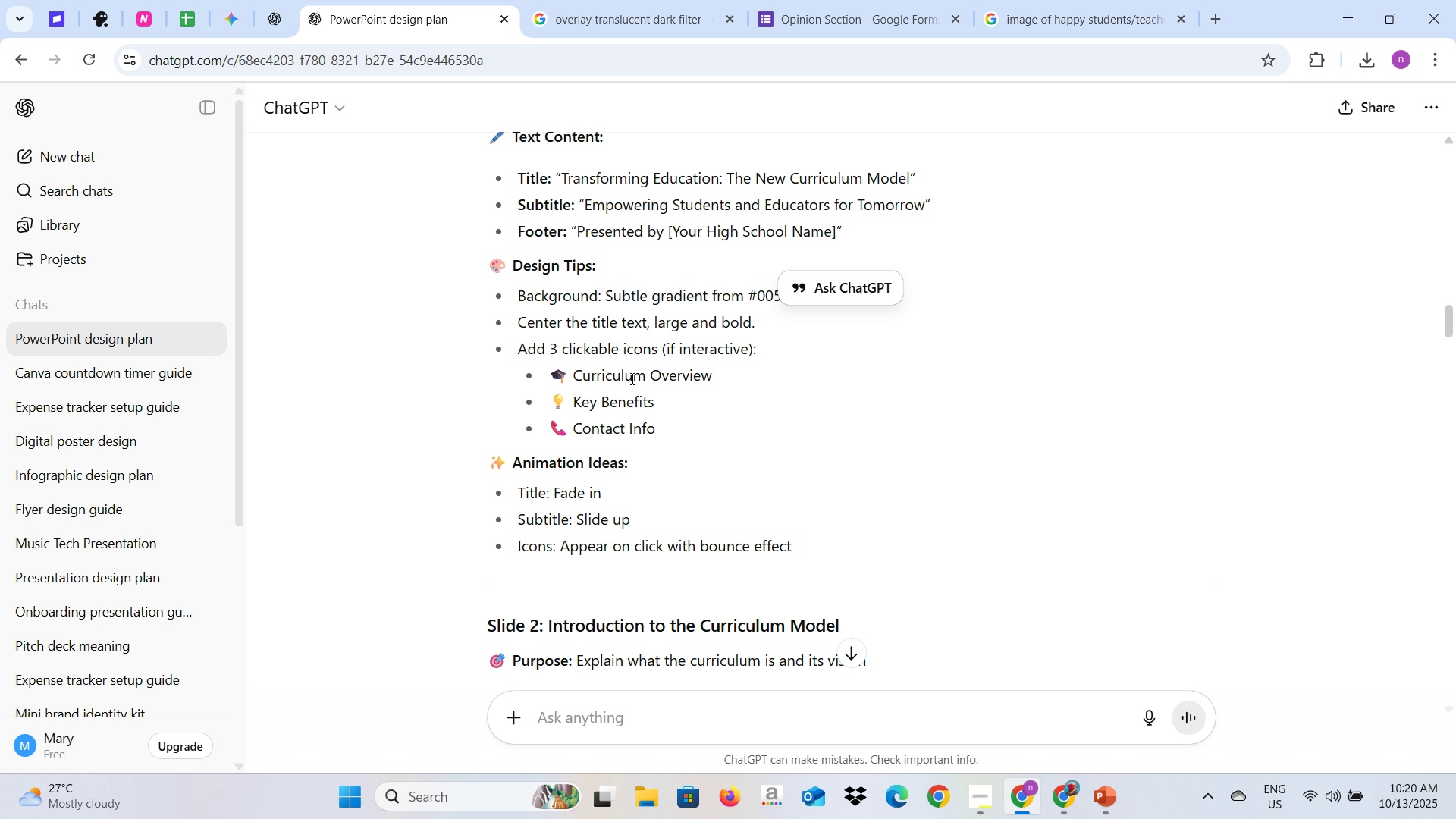 
key(Alt+AltLeft)
 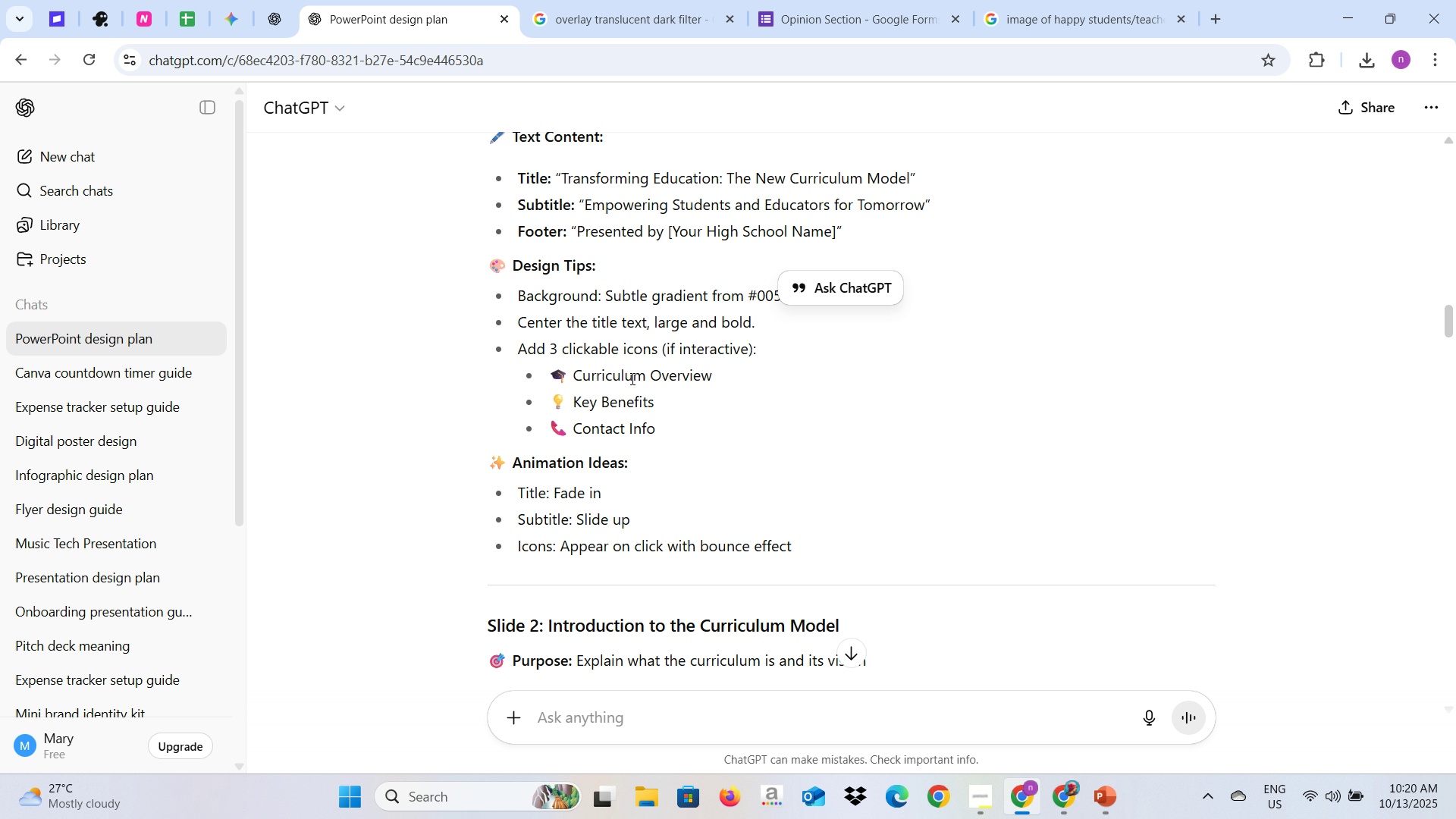 
key(Alt+Tab)
 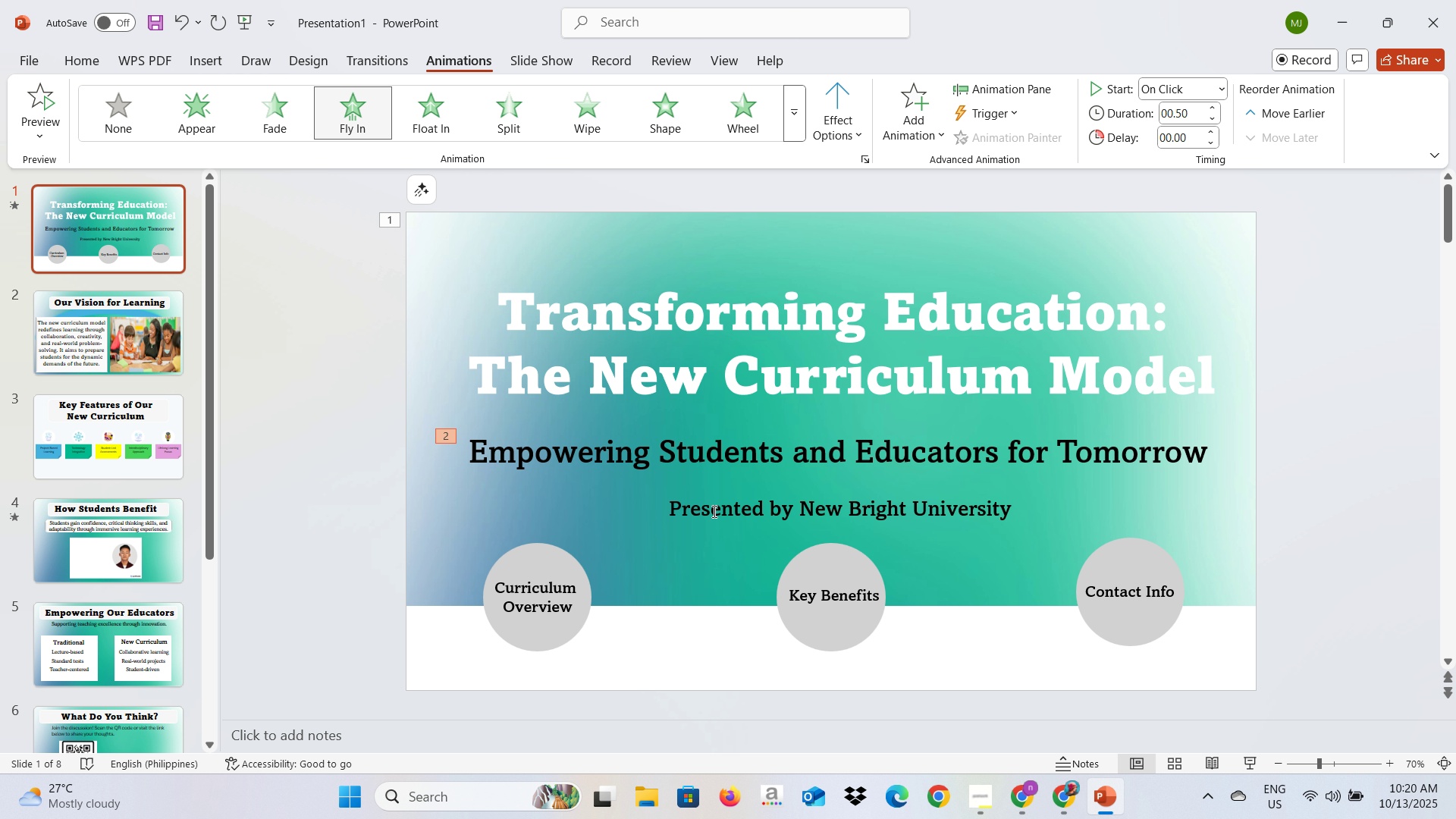 
left_click([713, 511])
 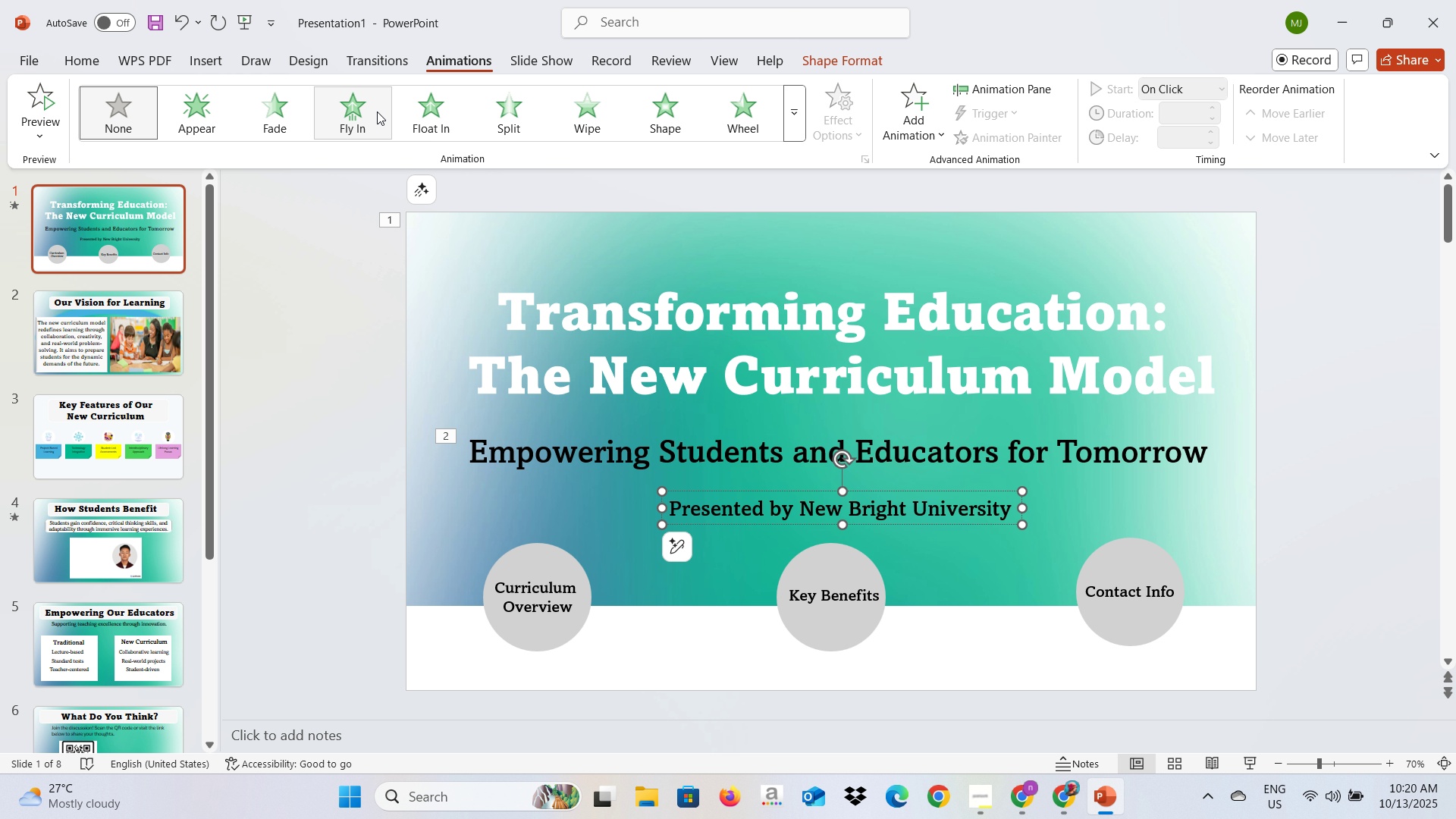 
left_click([362, 124])
 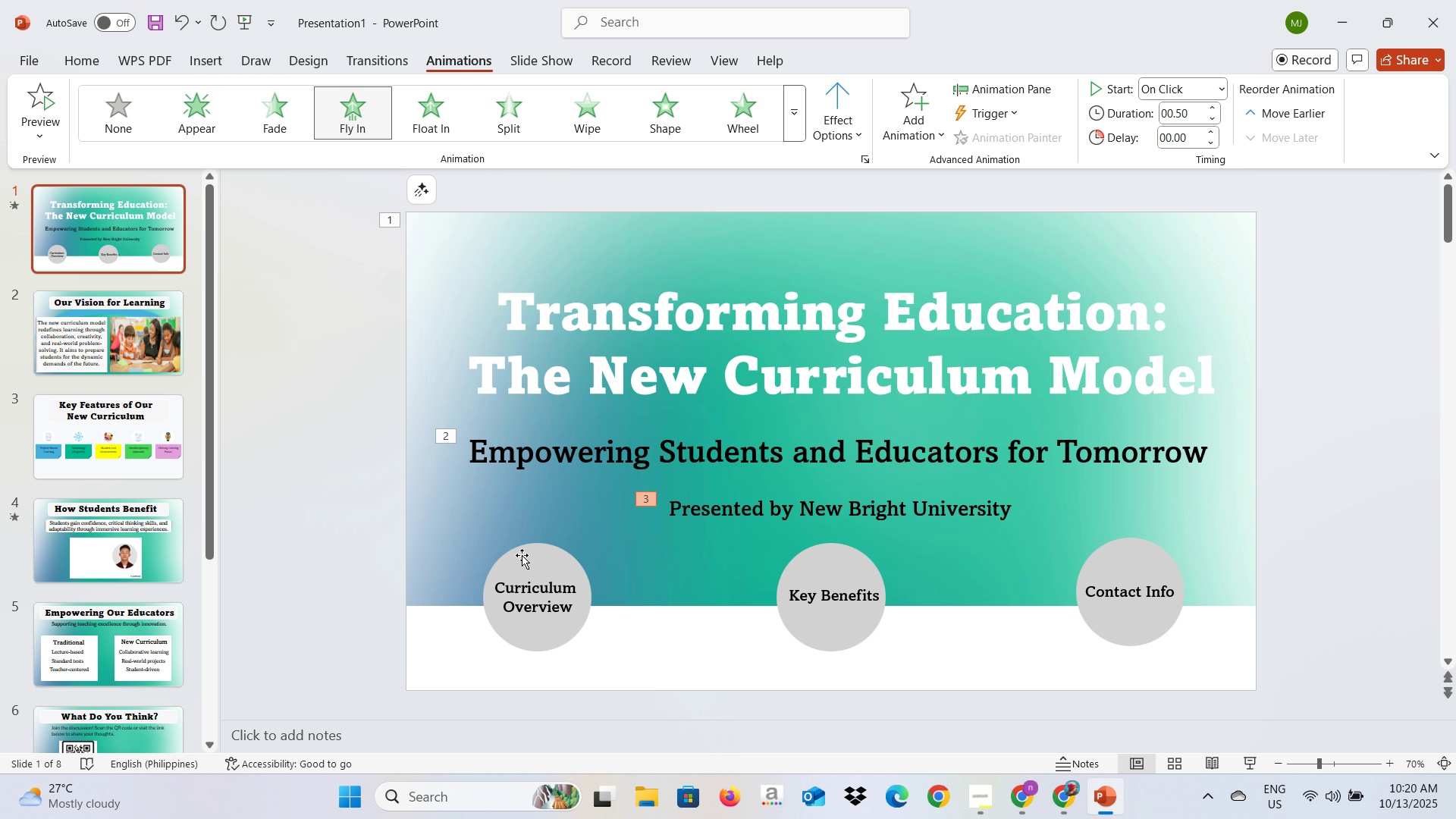 
left_click([544, 560])
 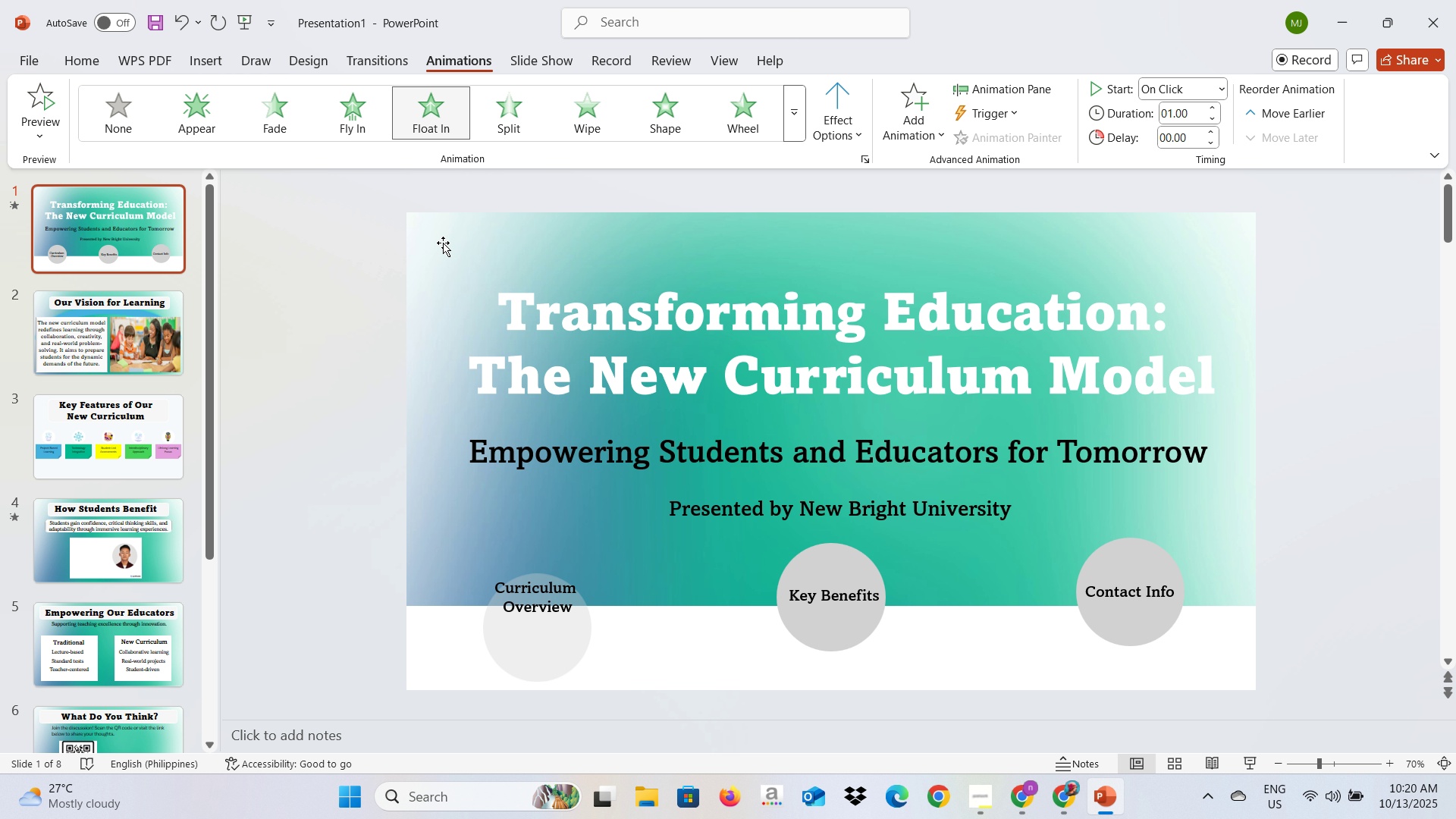 
wait(7.06)
 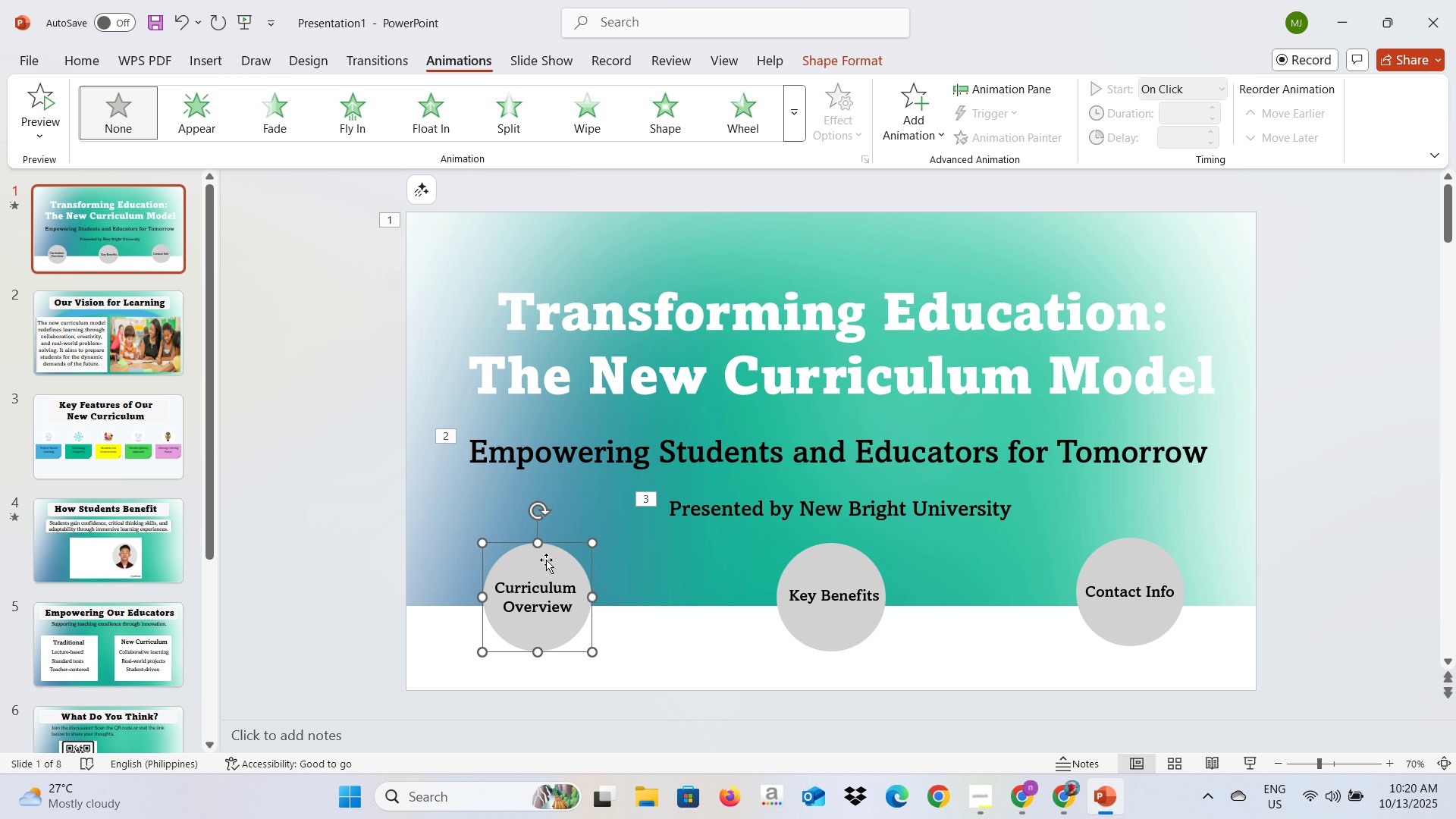 
left_click([551, 603])
 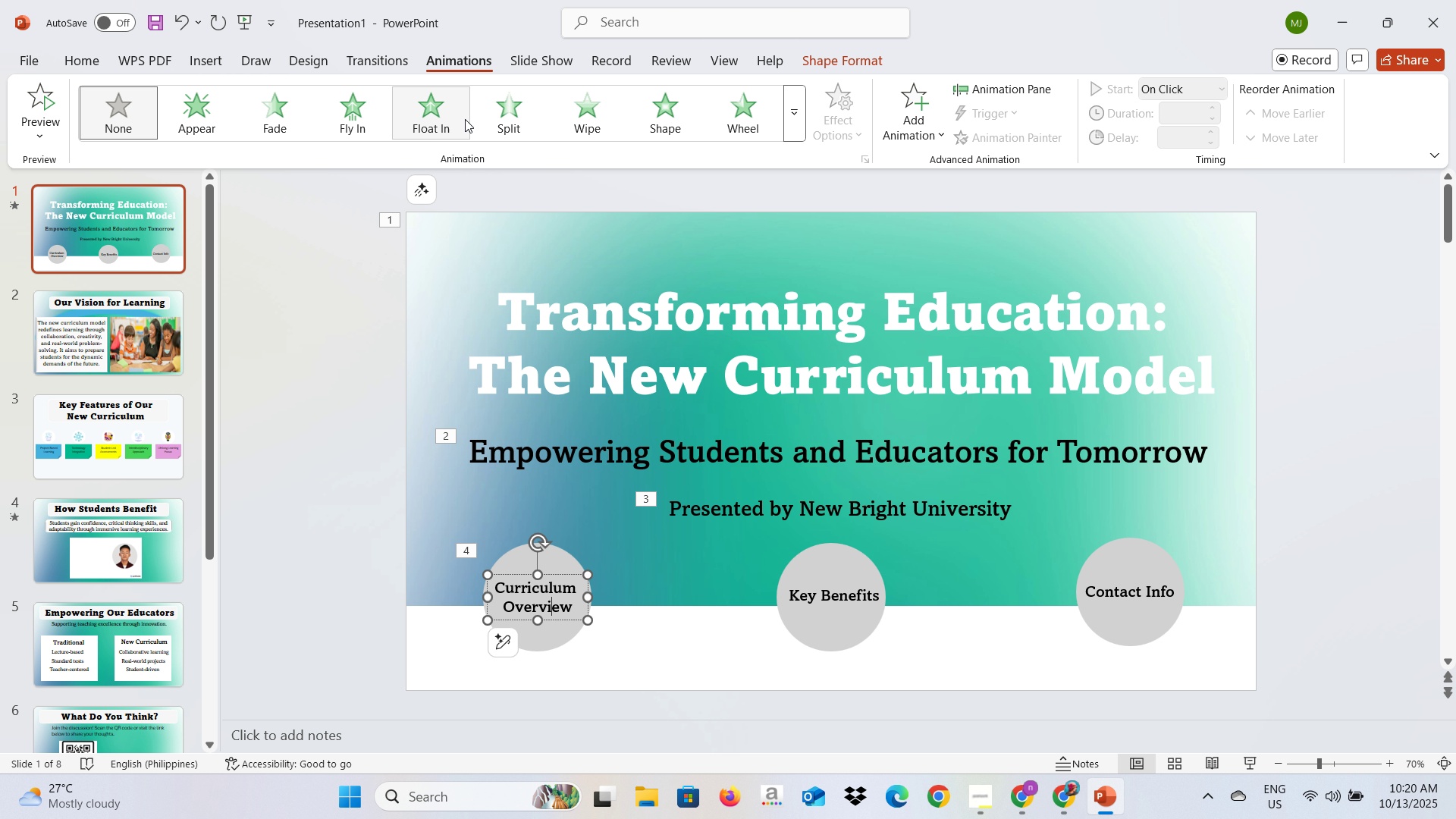 
left_click([450, 119])
 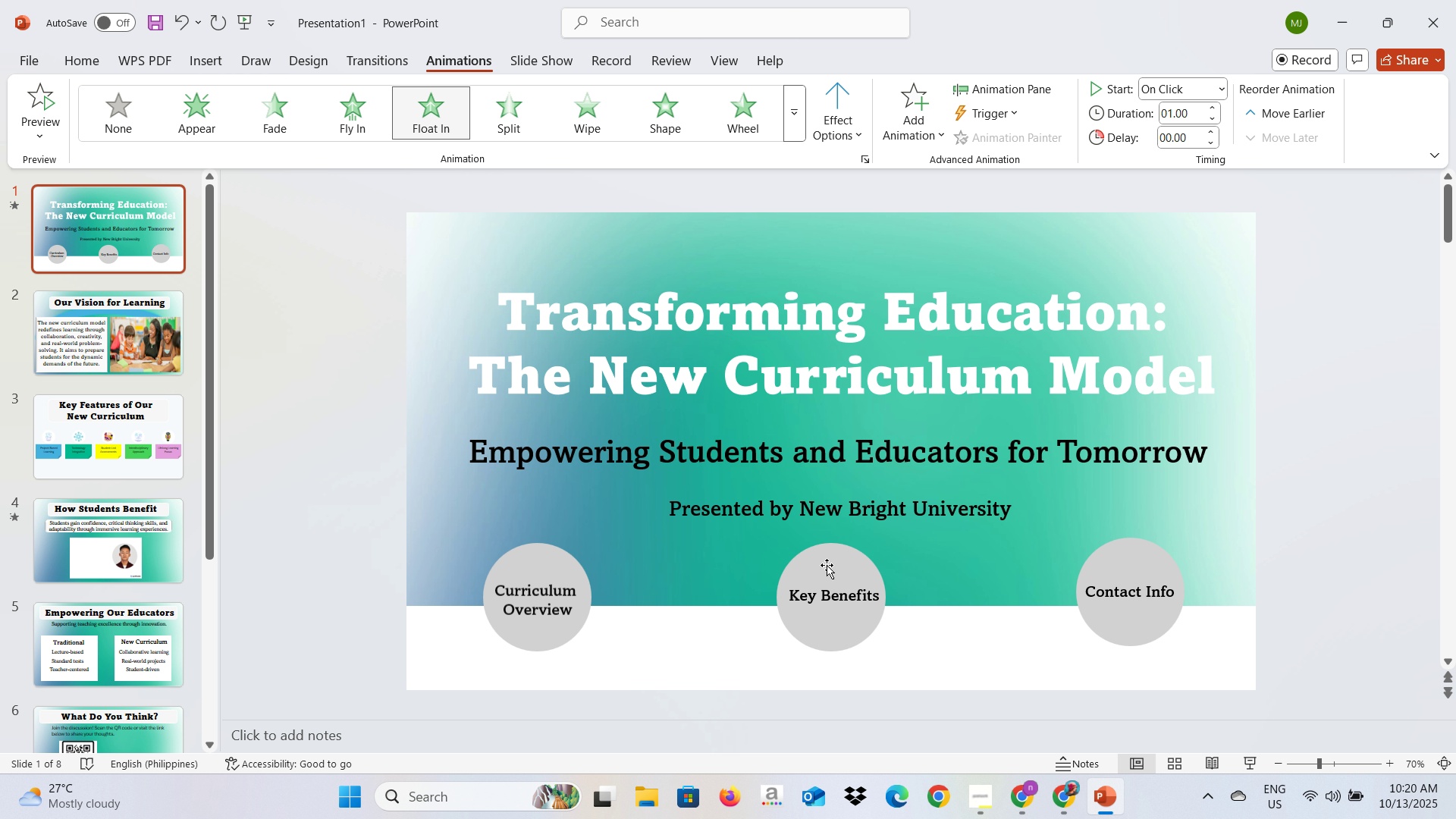 
left_click([824, 564])
 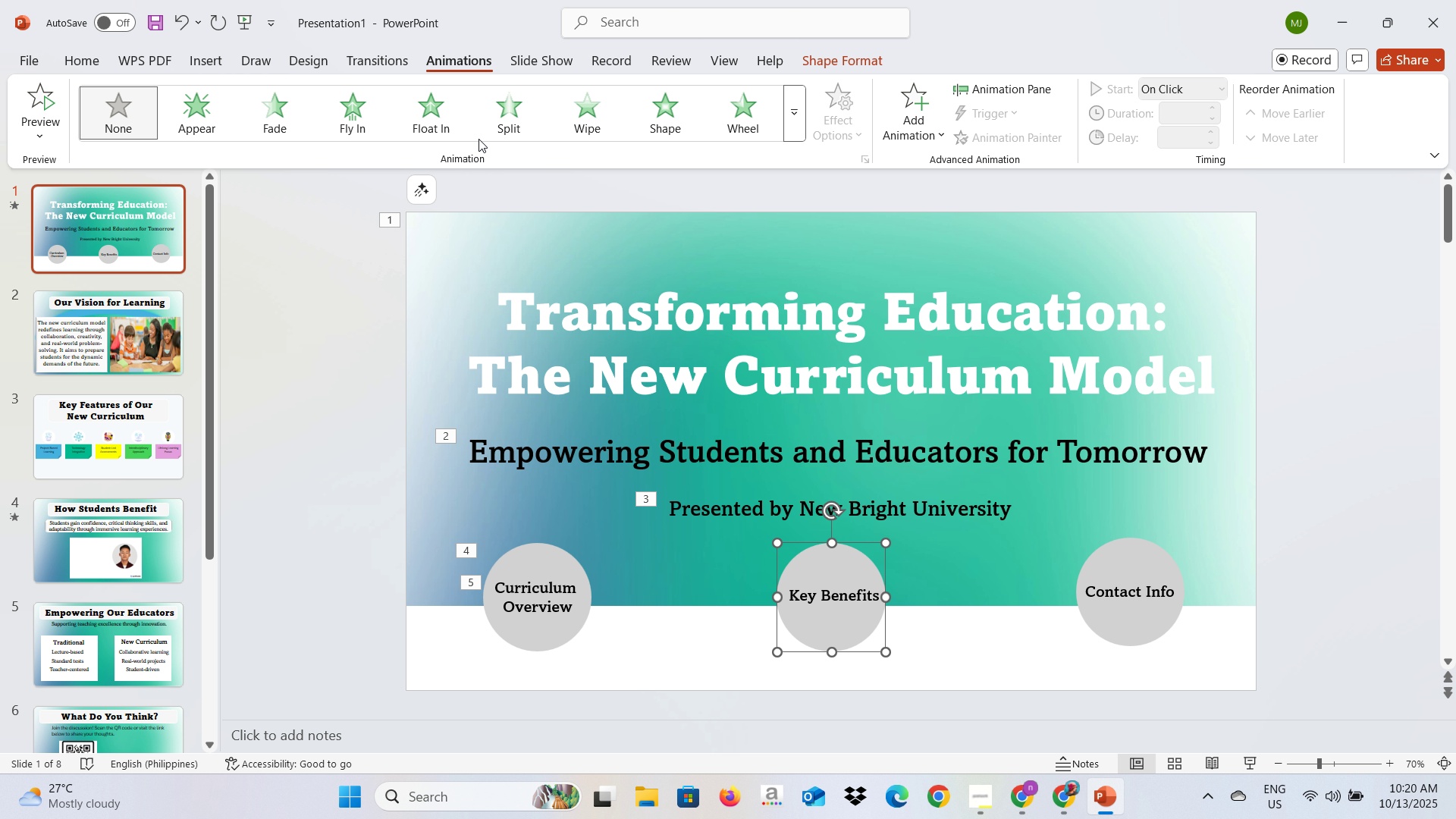 
left_click([422, 118])
 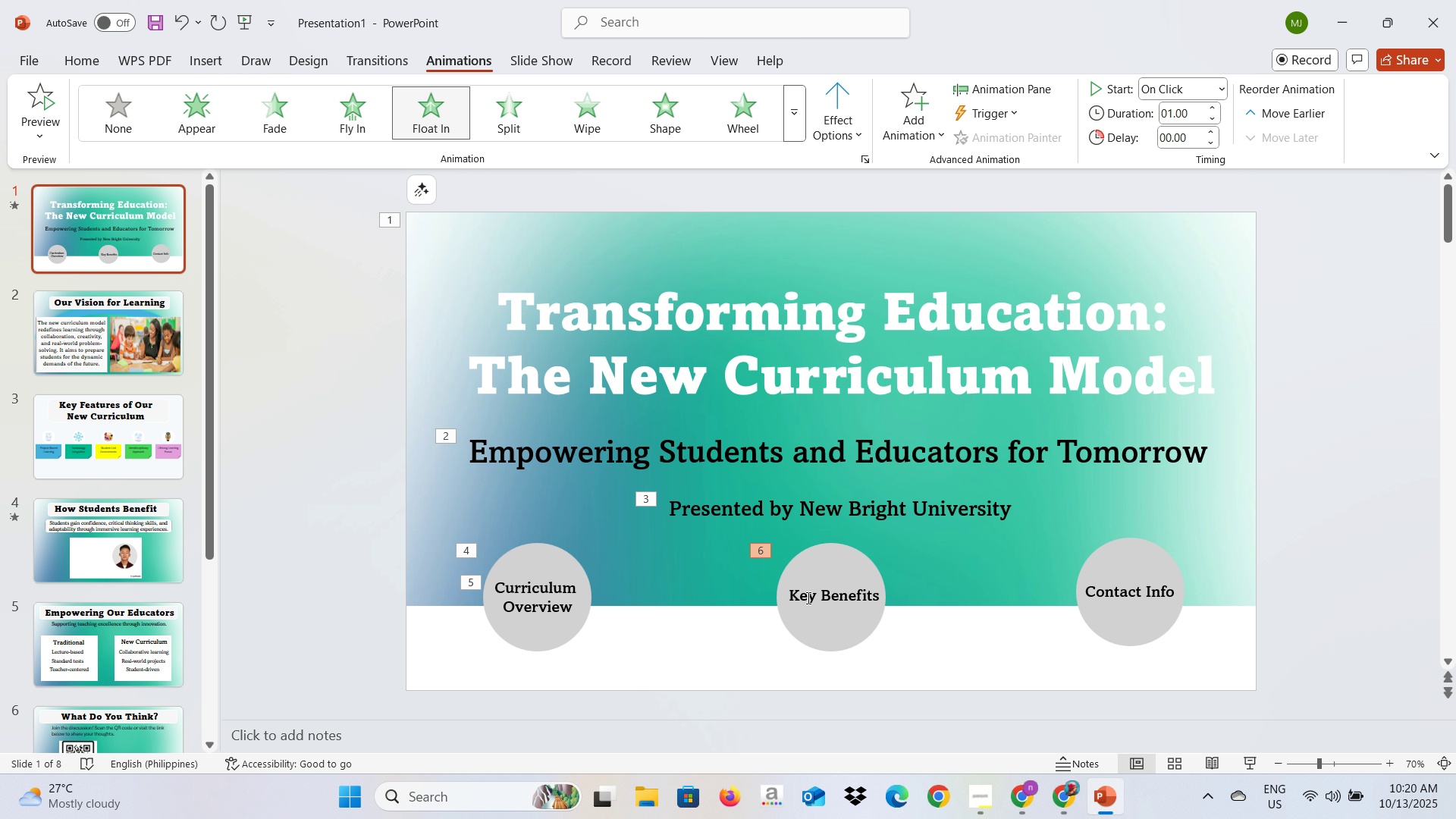 
left_click([809, 601])
 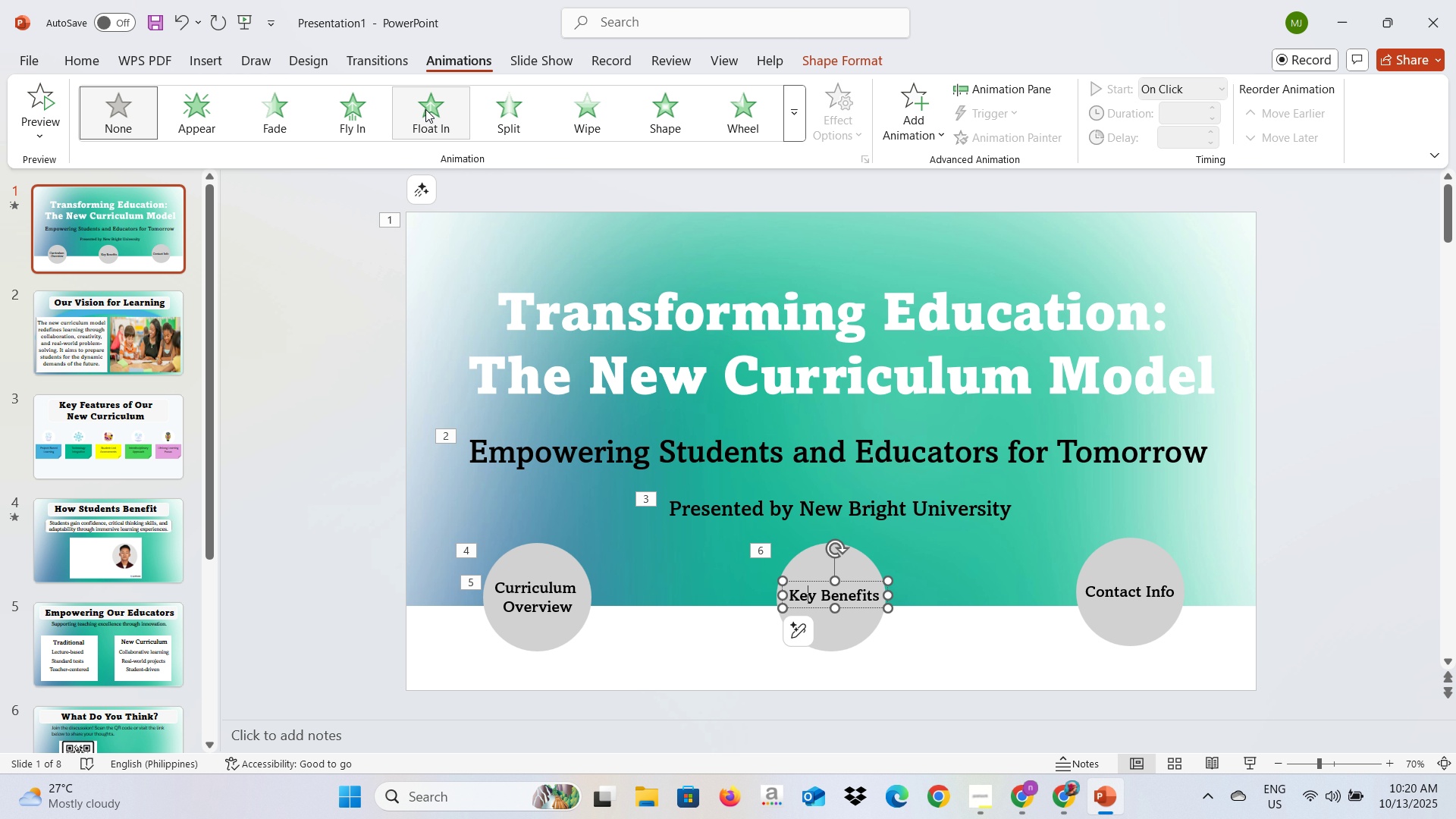 
left_click([425, 109])
 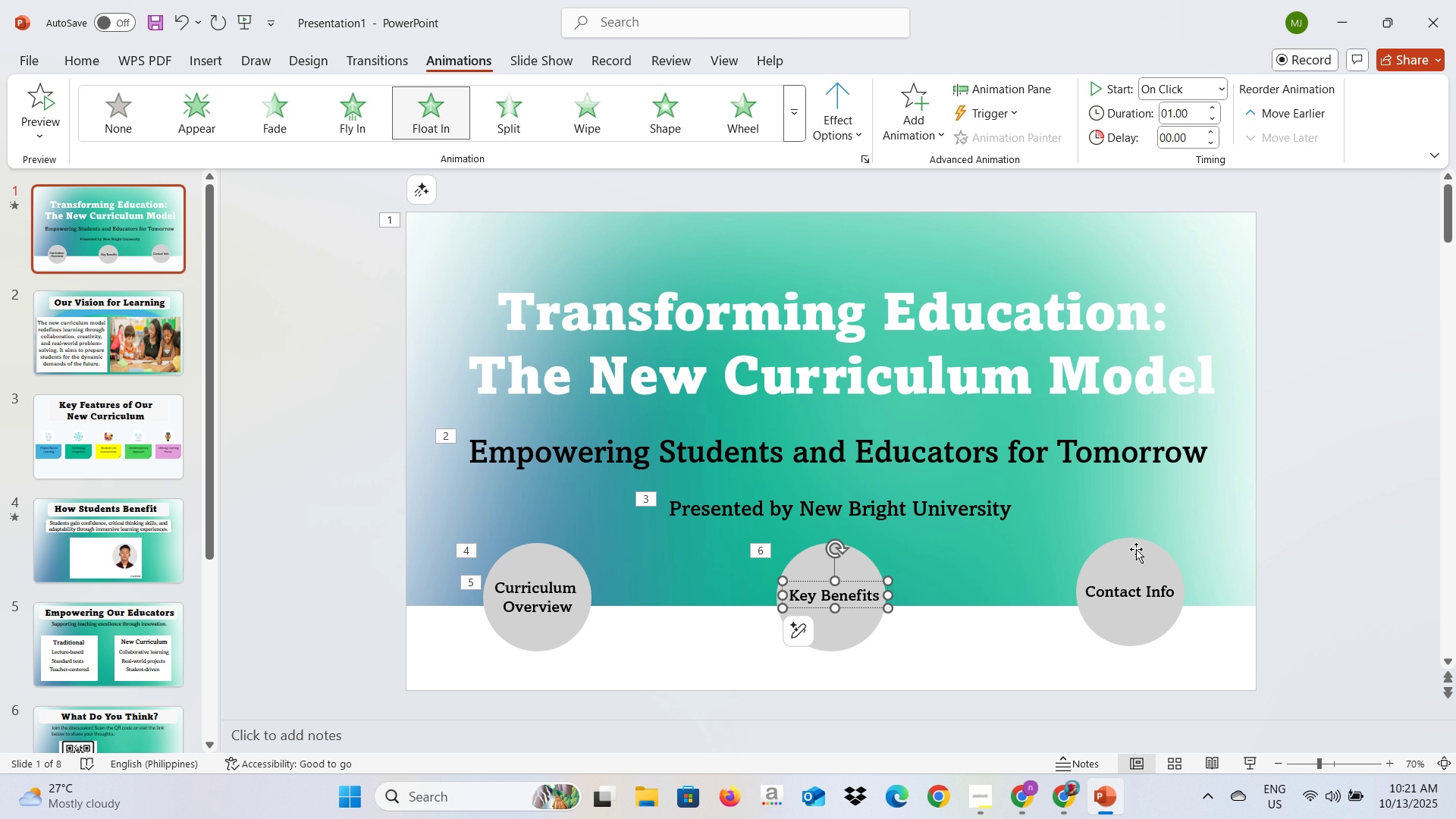 
left_click([1136, 548])
 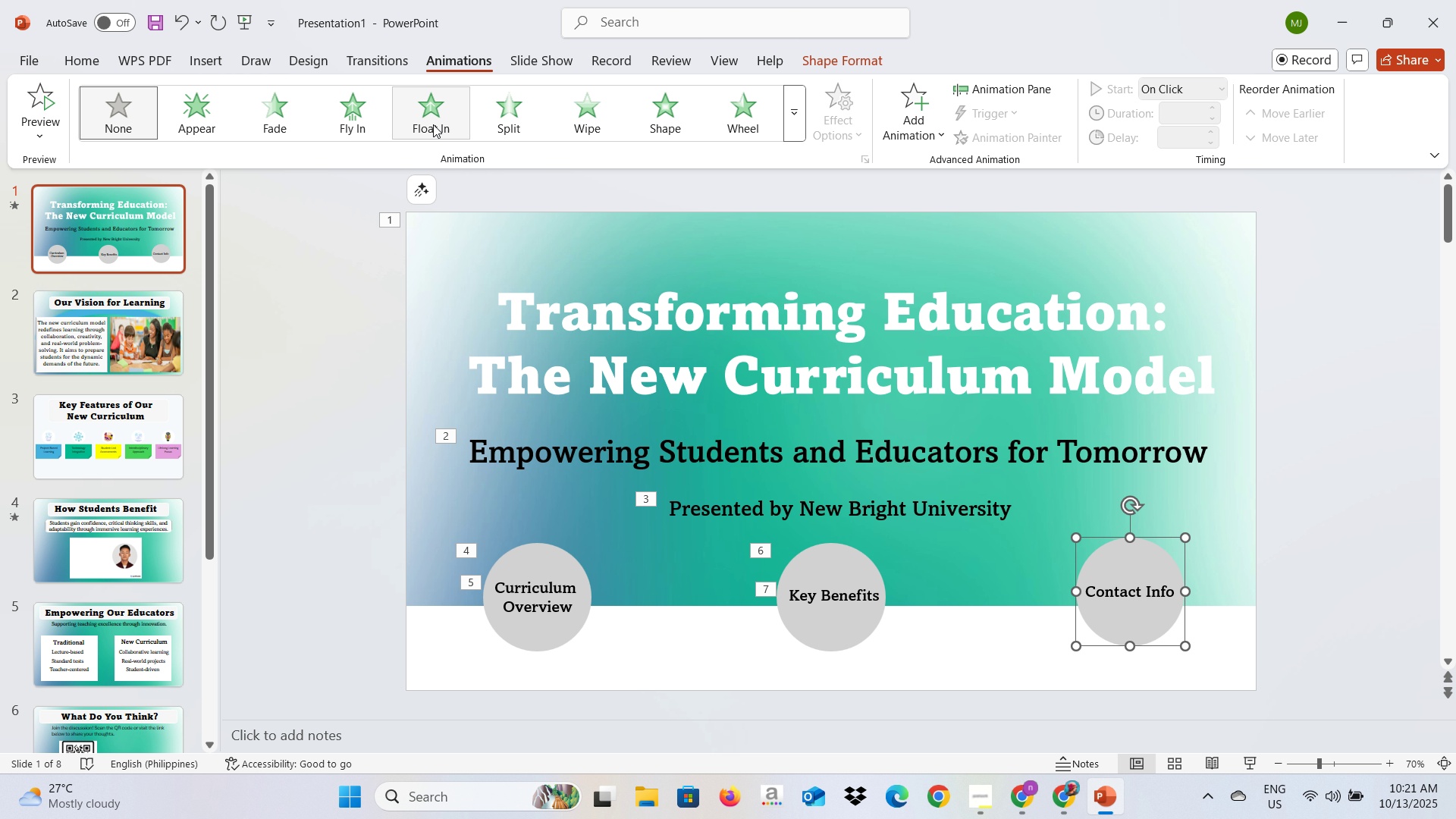 
left_click([433, 124])
 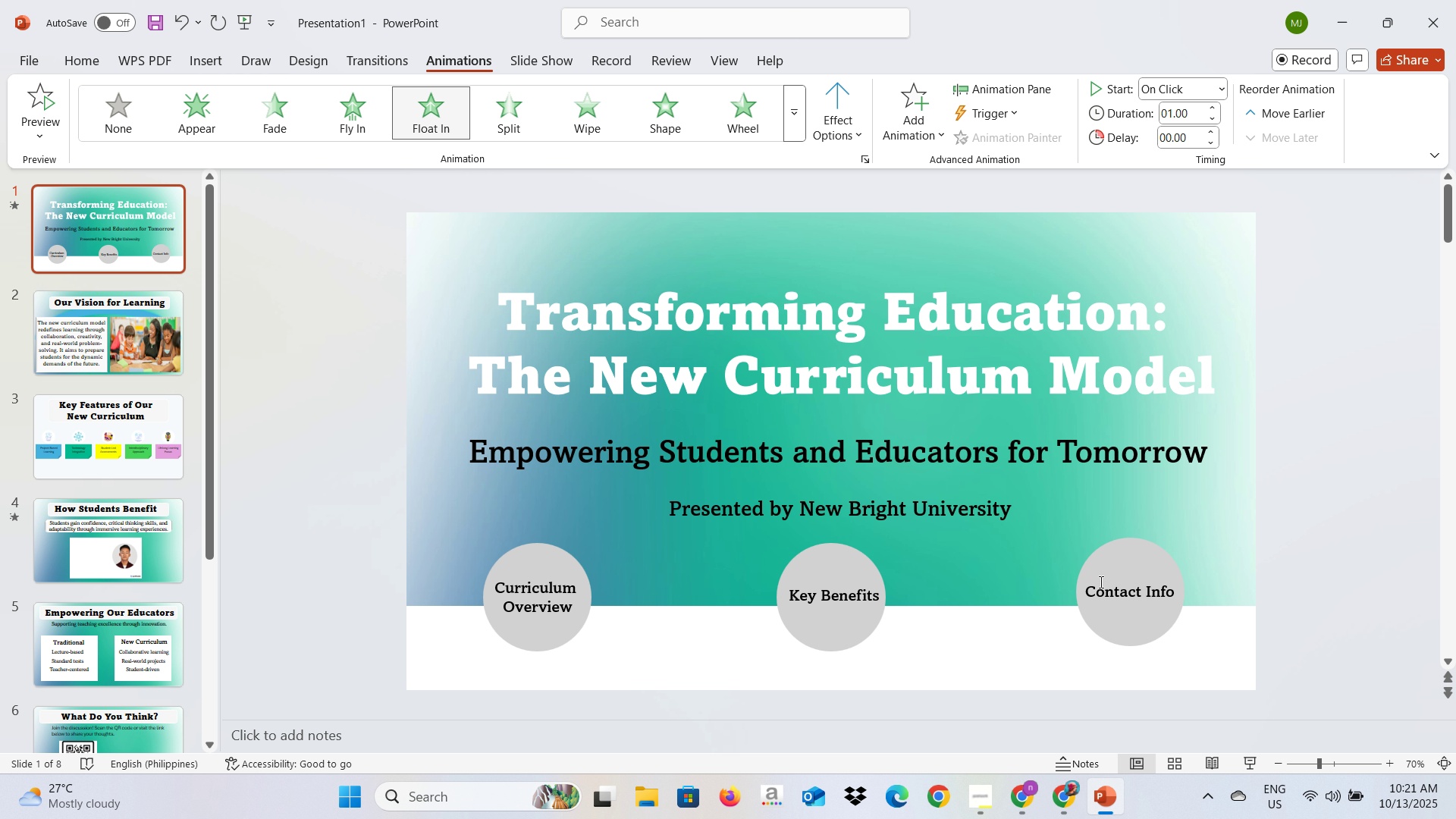 
left_click([1103, 585])
 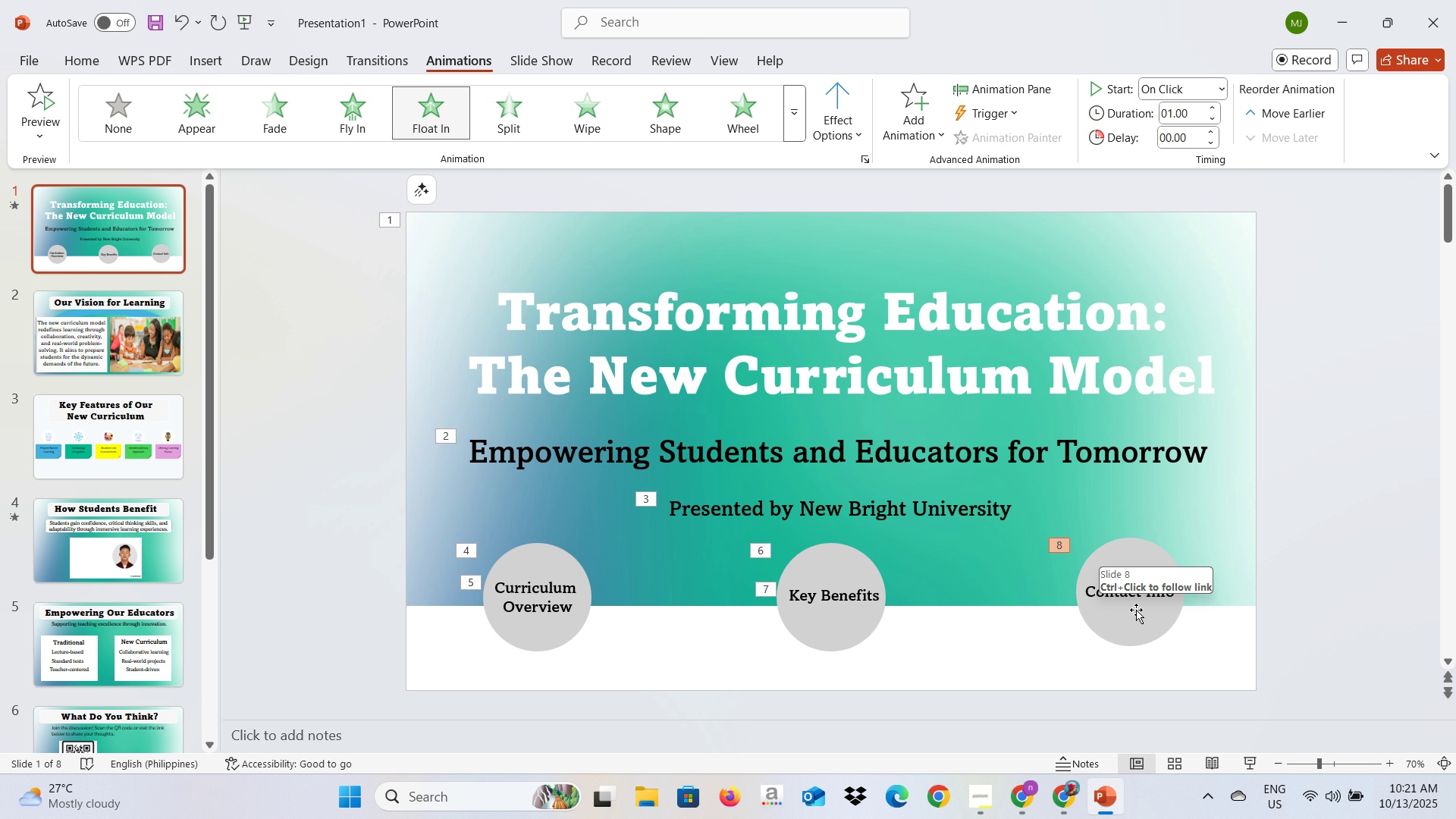 
left_click([1134, 599])
 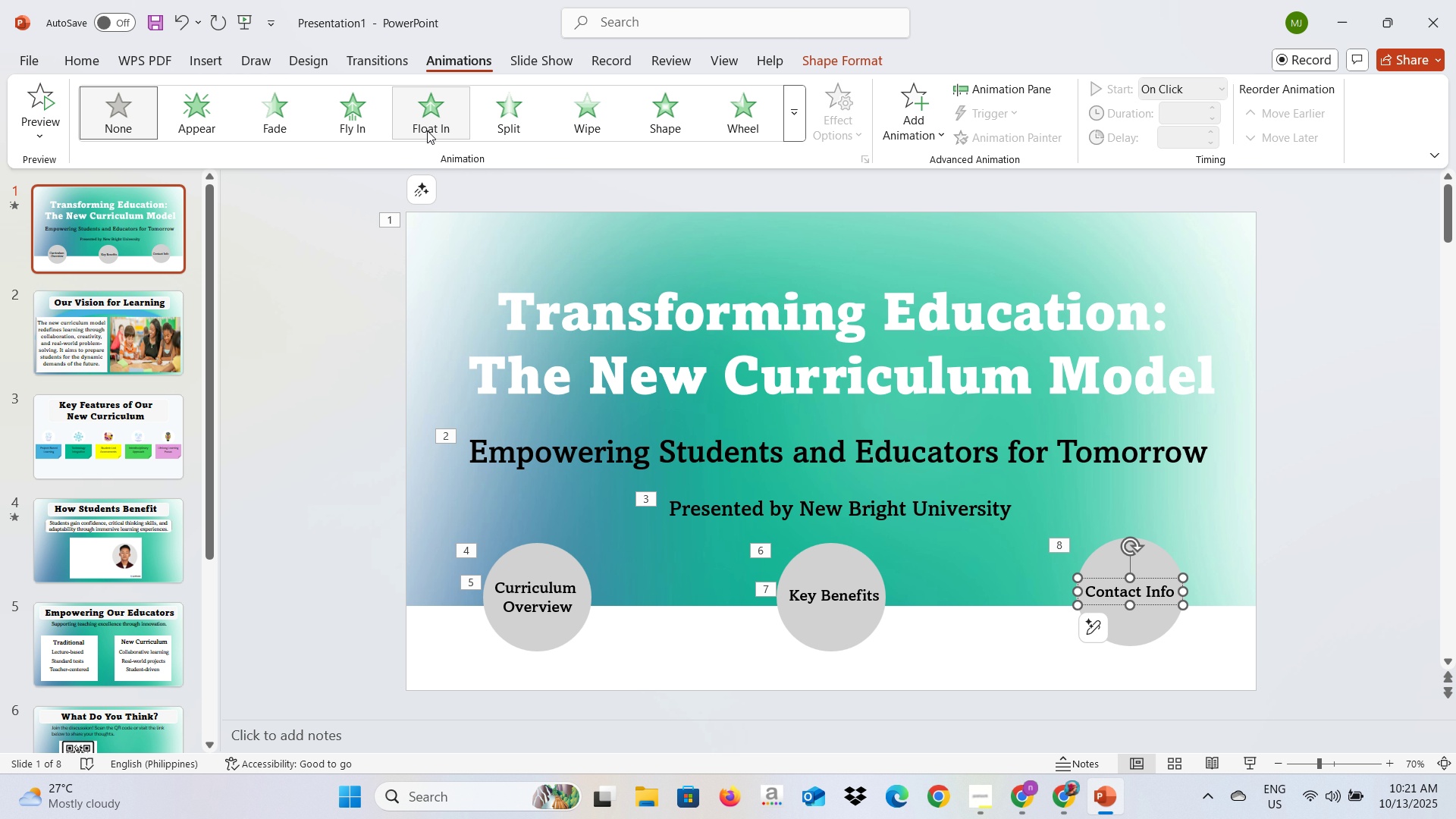 
left_click([427, 130])
 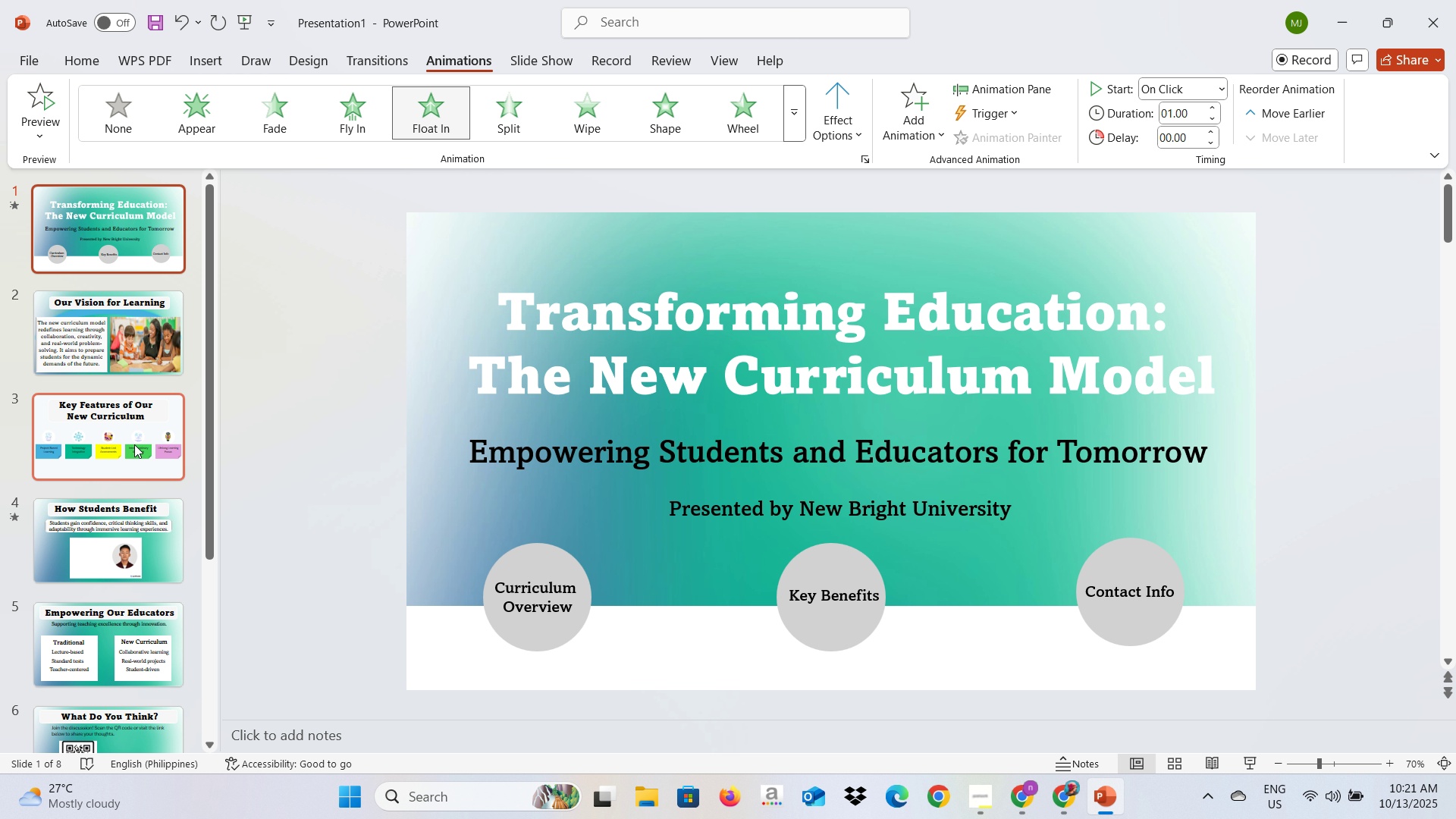 
left_click([102, 337])
 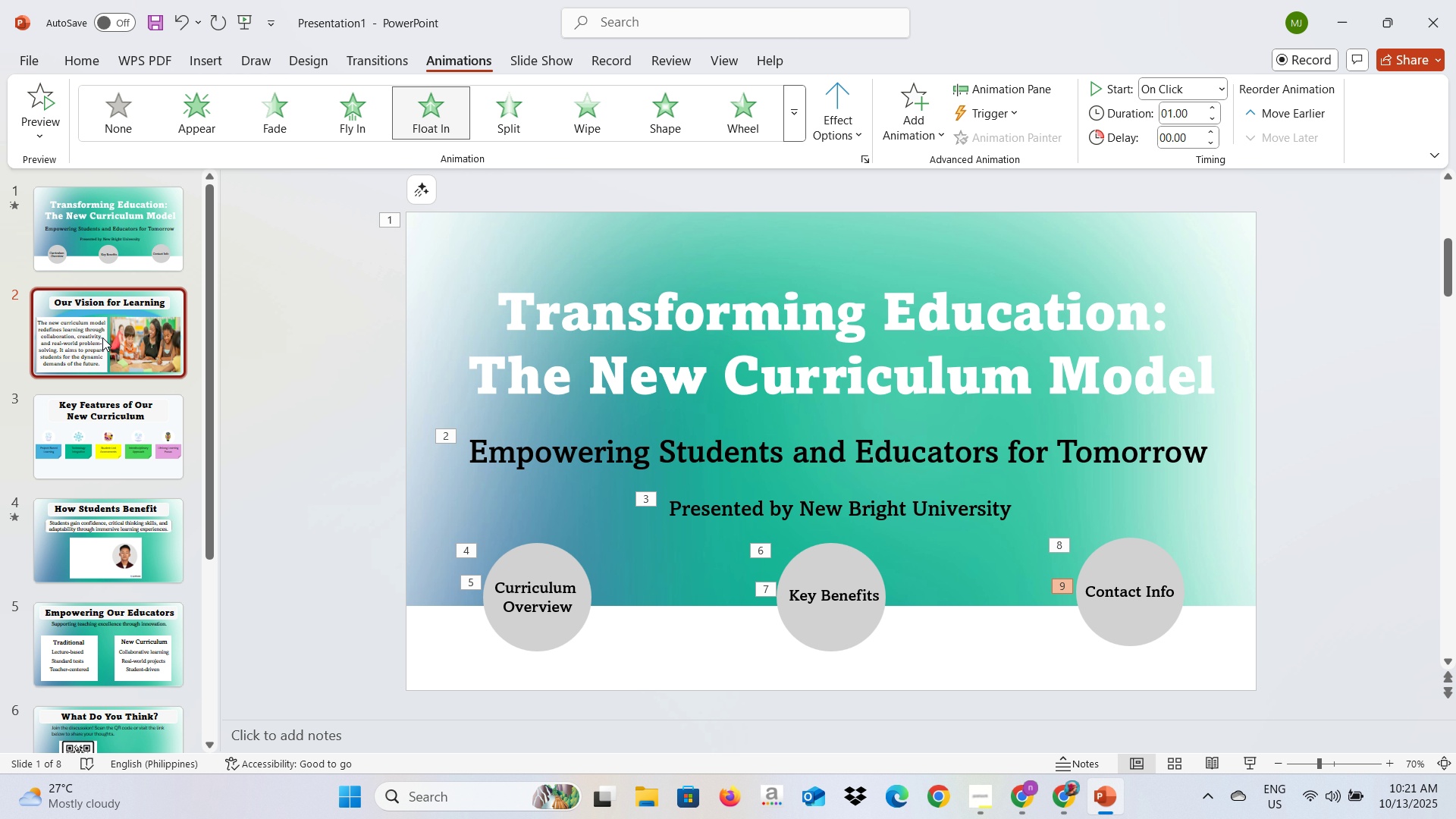 
key(Alt+AltLeft)
 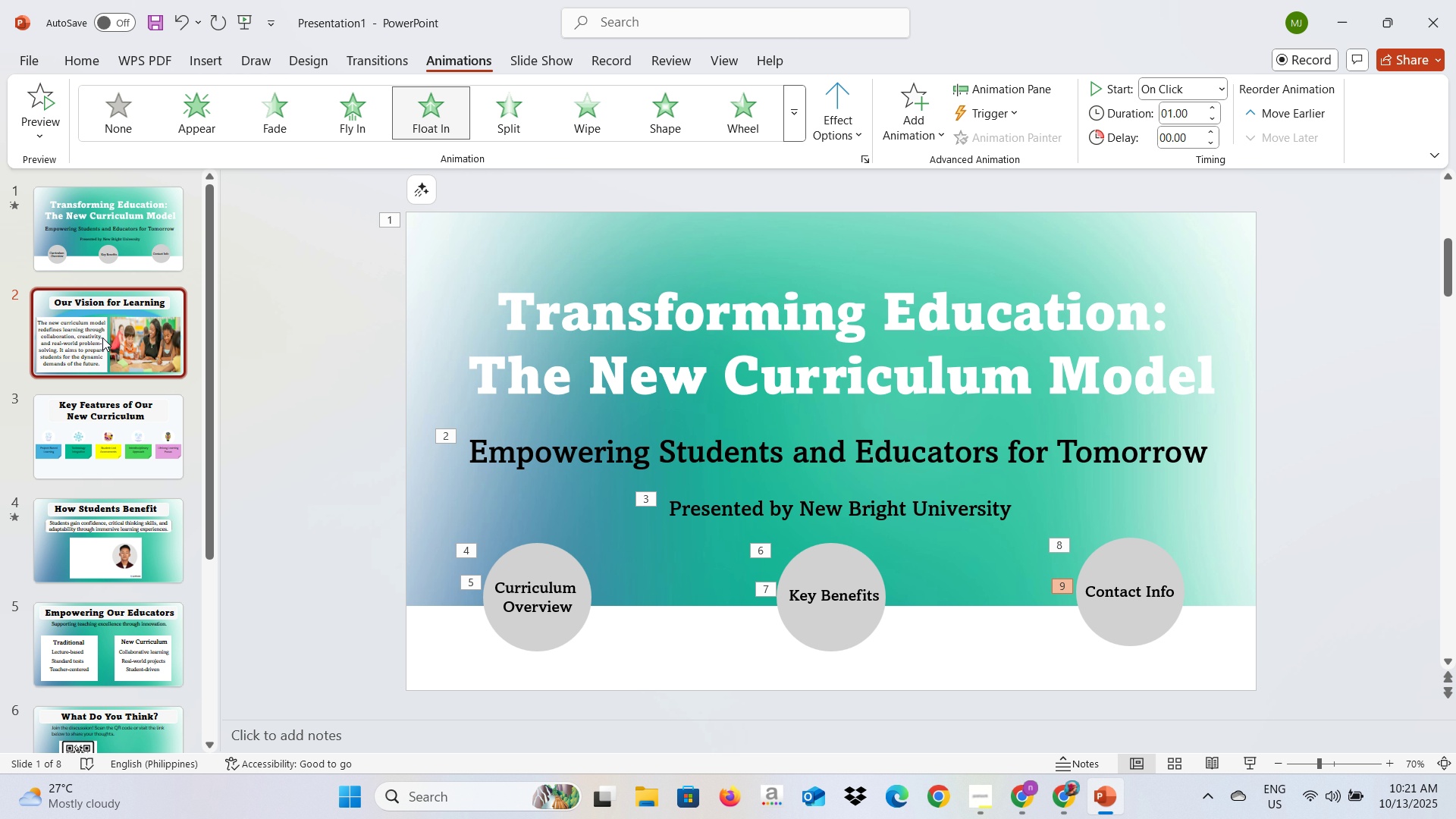 
key(Alt+Tab)
 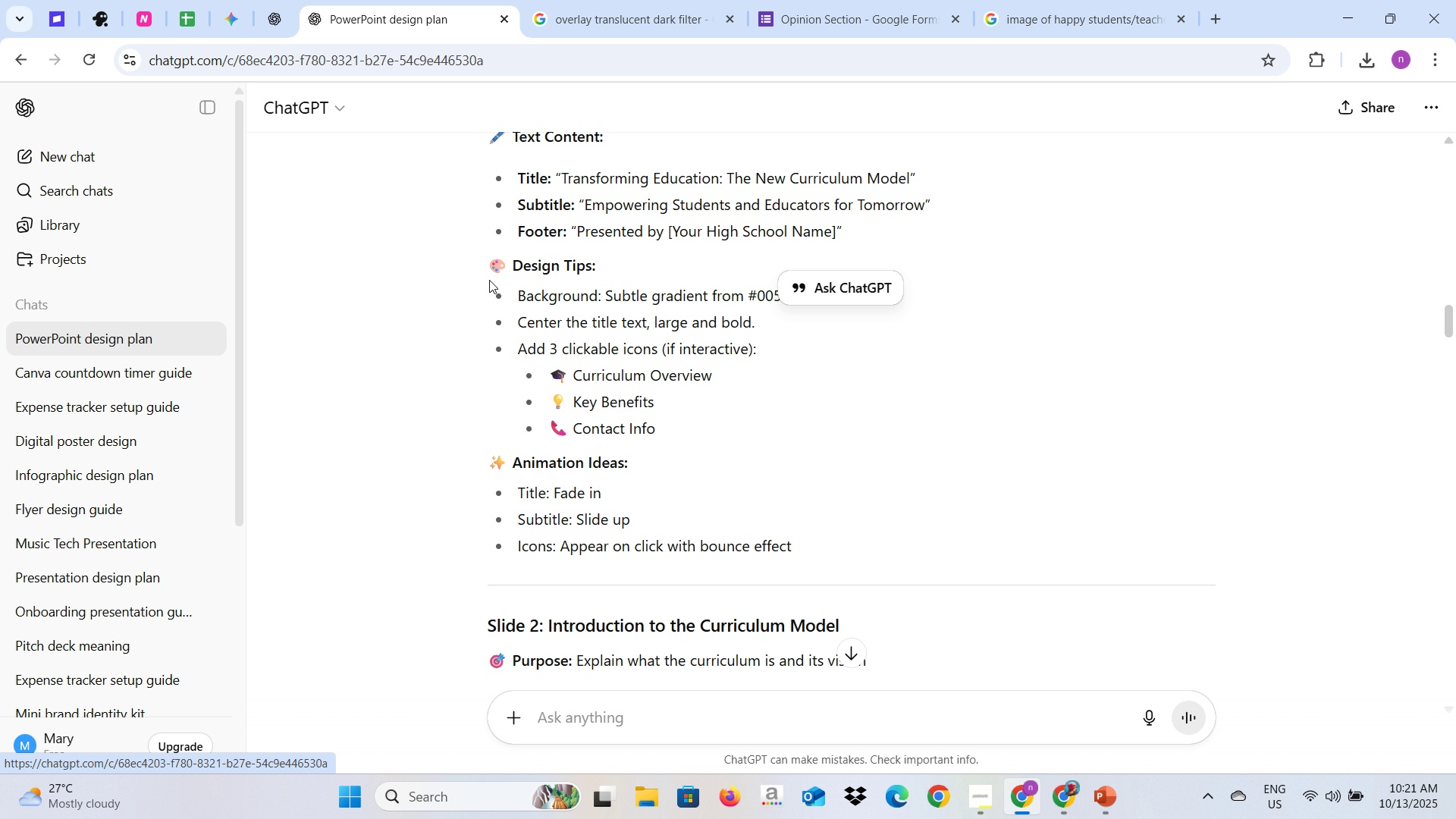 
scroll: coordinate [494, 280], scroll_direction: down, amount: 3.0
 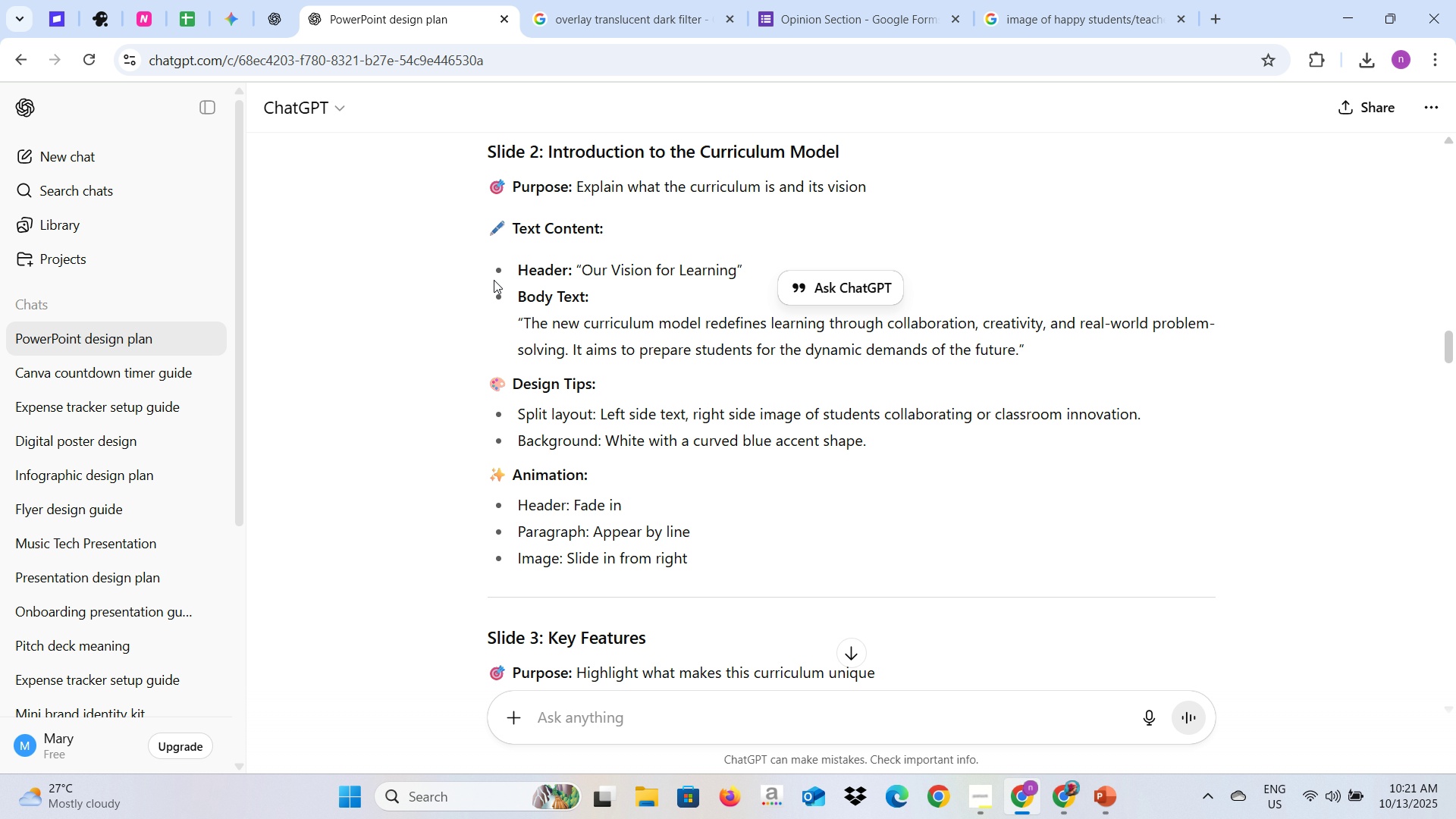 
key(Alt+AltLeft)
 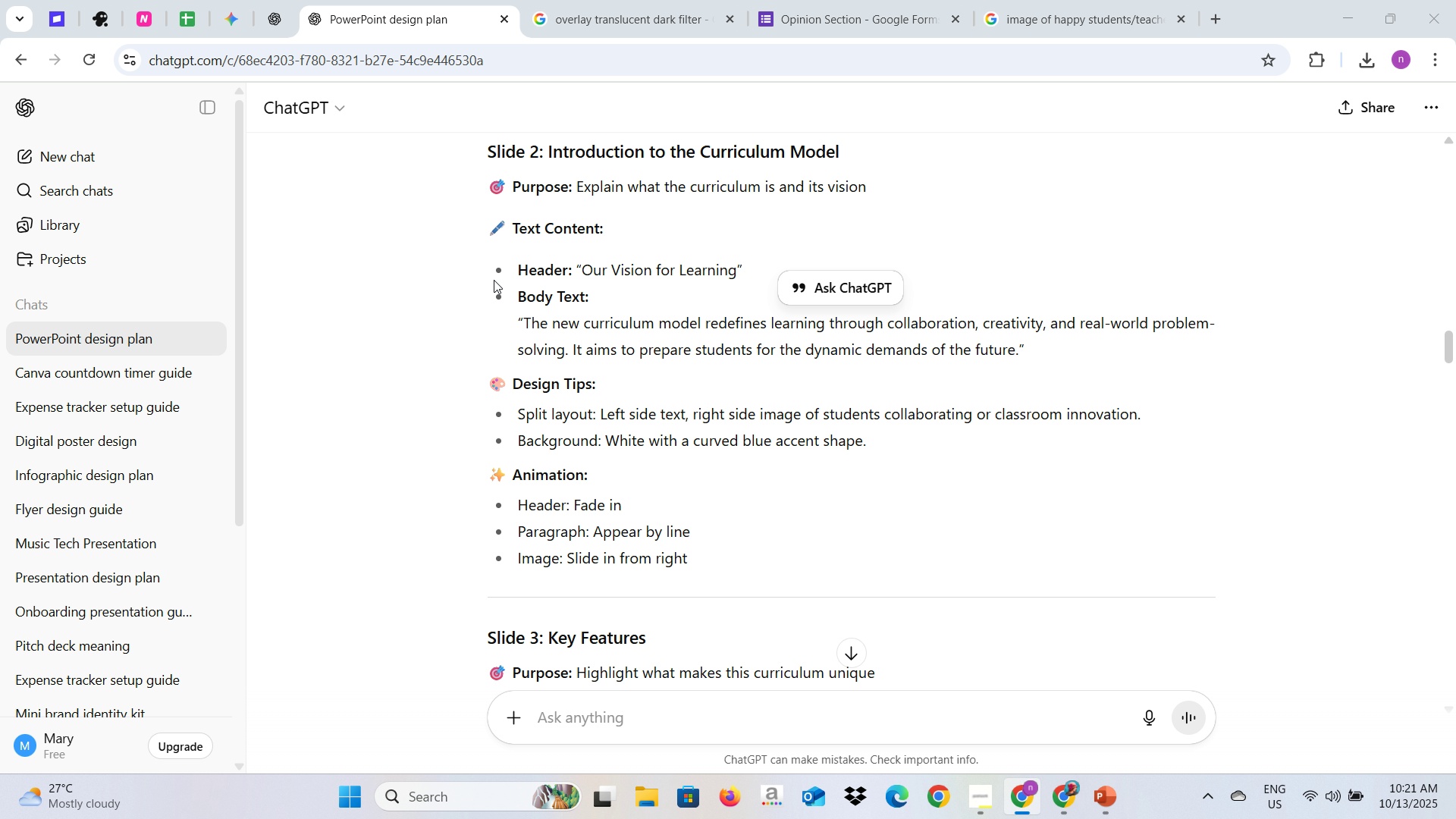 
key(Alt+Tab)
 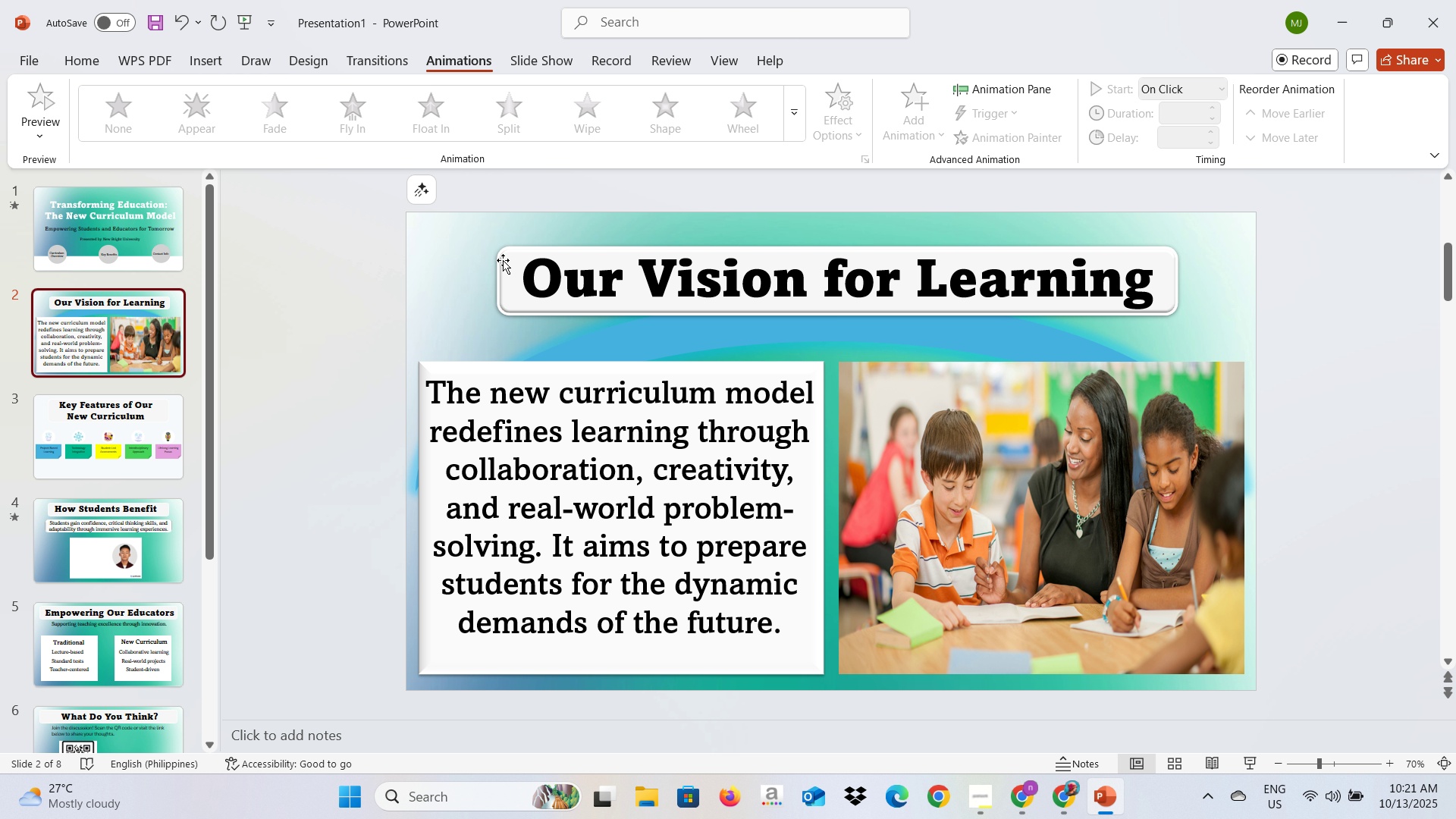 
left_click([507, 258])
 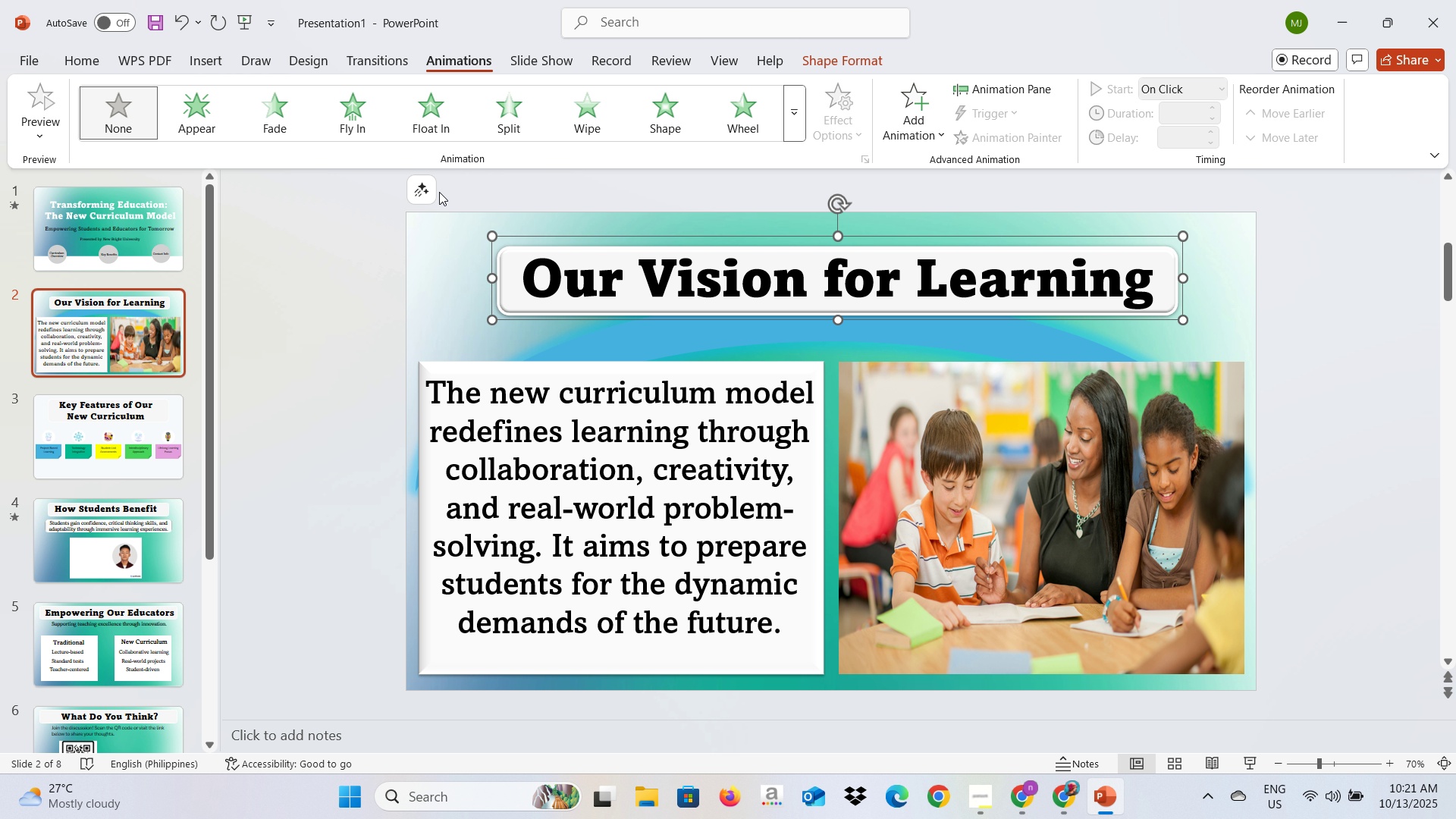 
left_click([277, 86])
 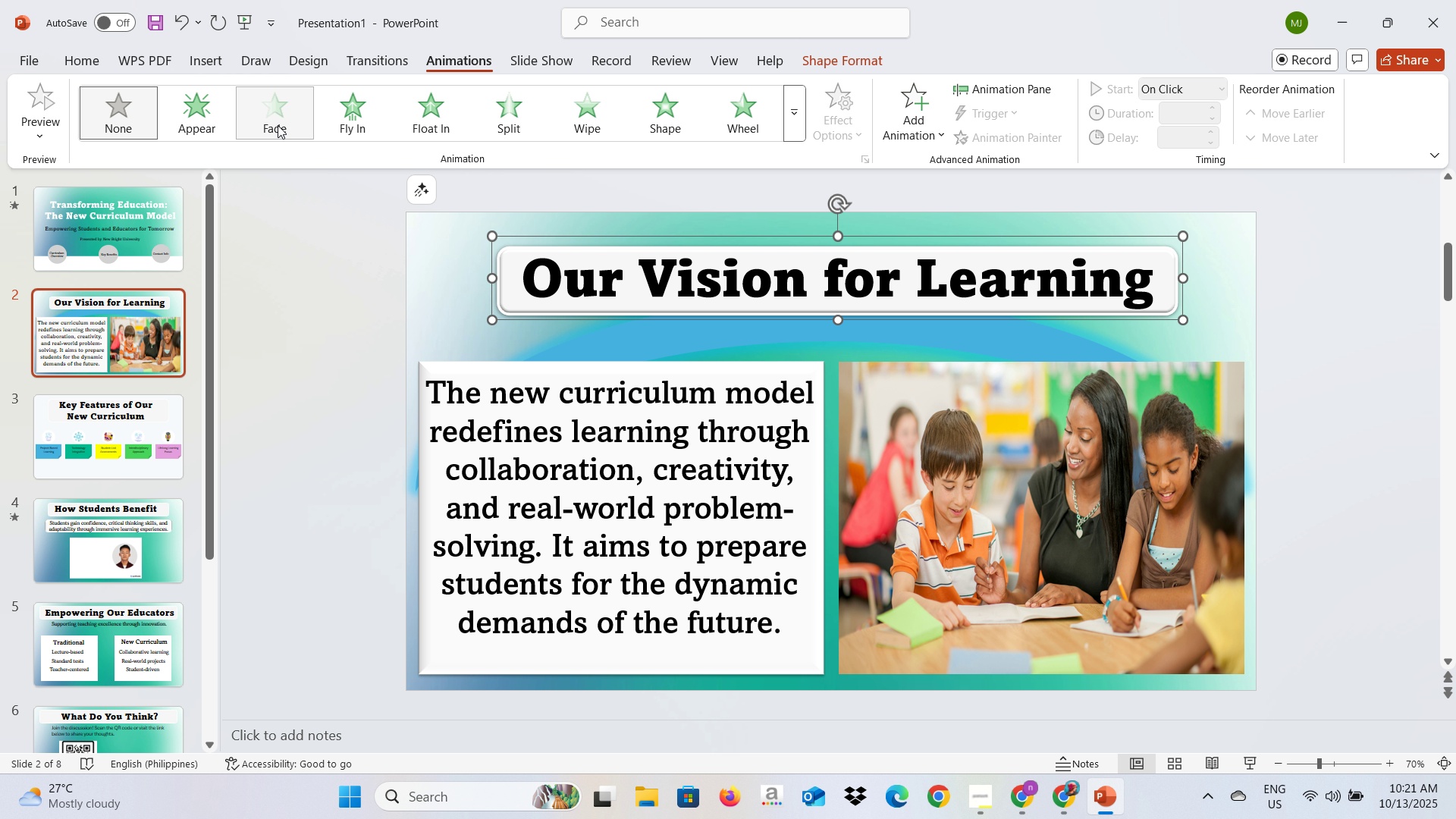 
left_click([278, 125])
 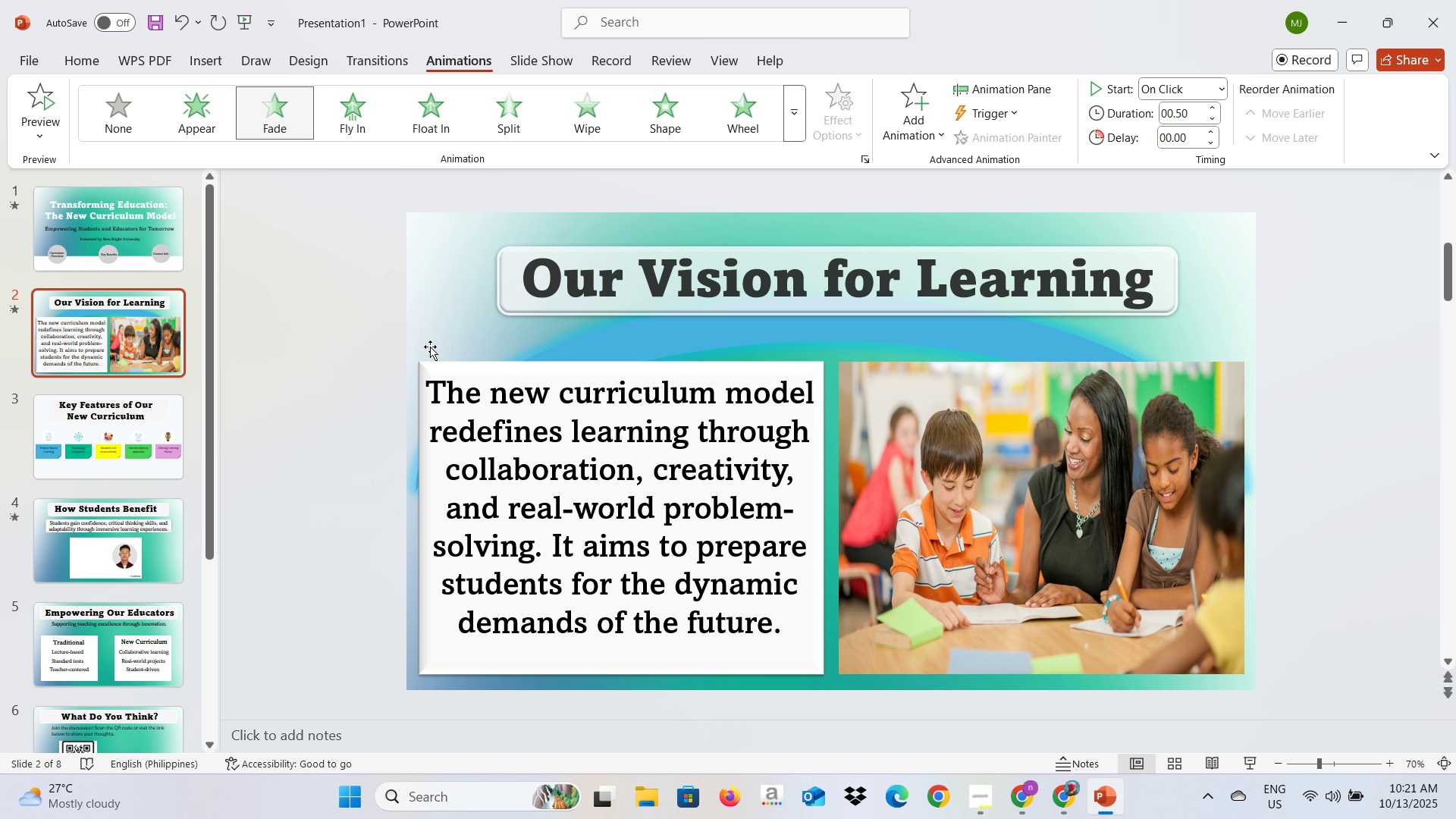 
key(Alt+AltLeft)
 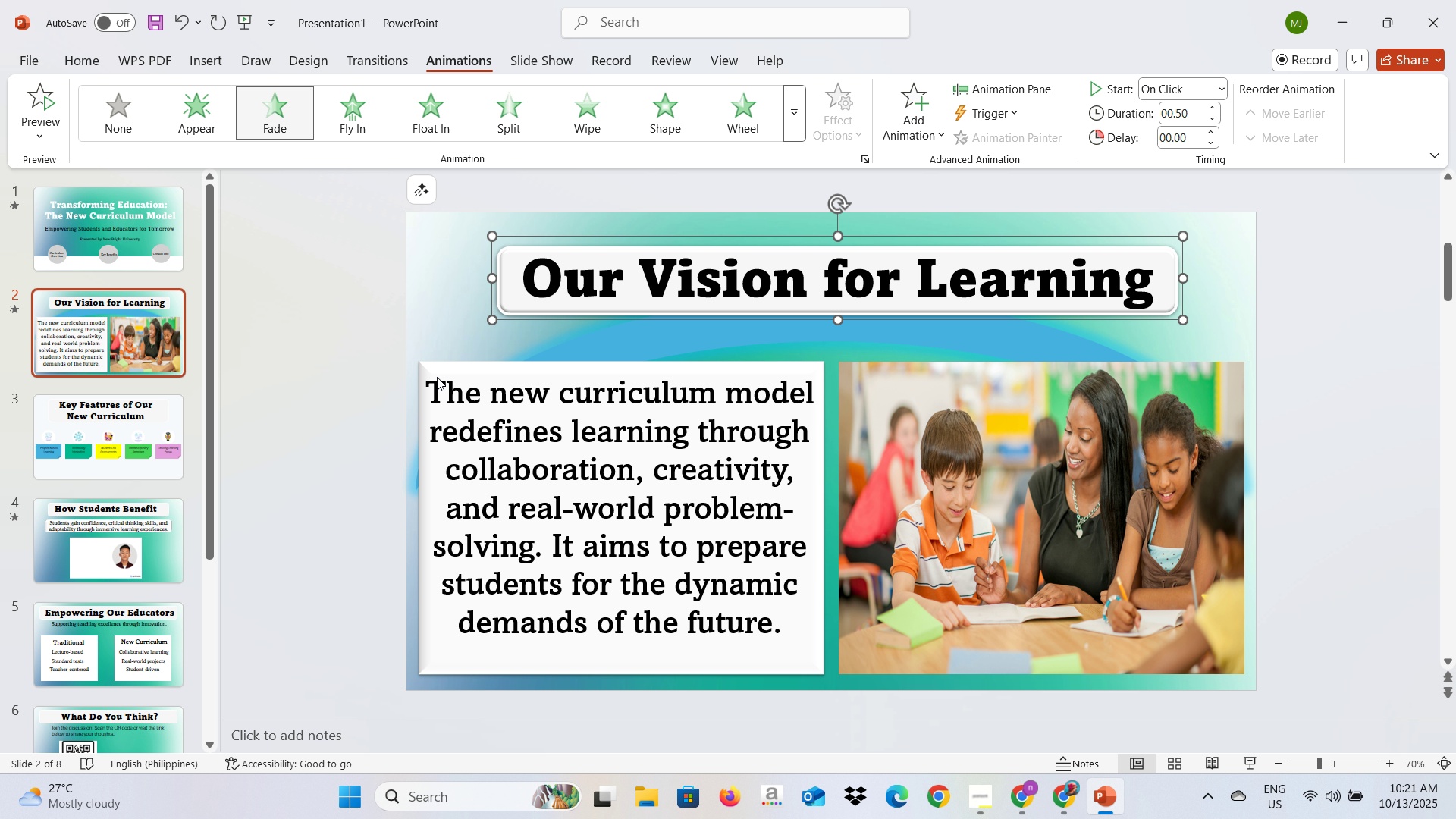 
key(Alt+Tab)
 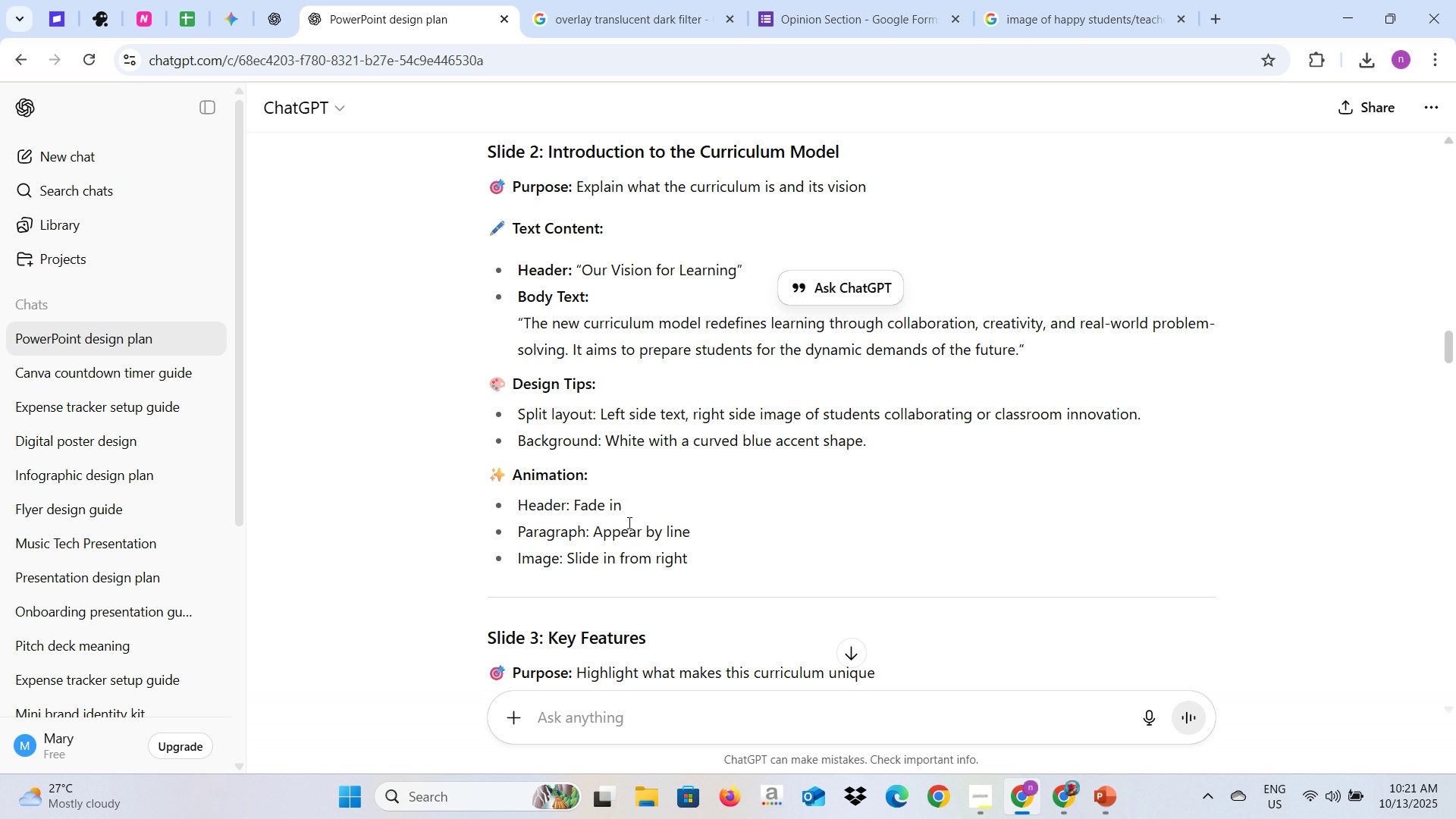 
key(Alt+AltLeft)
 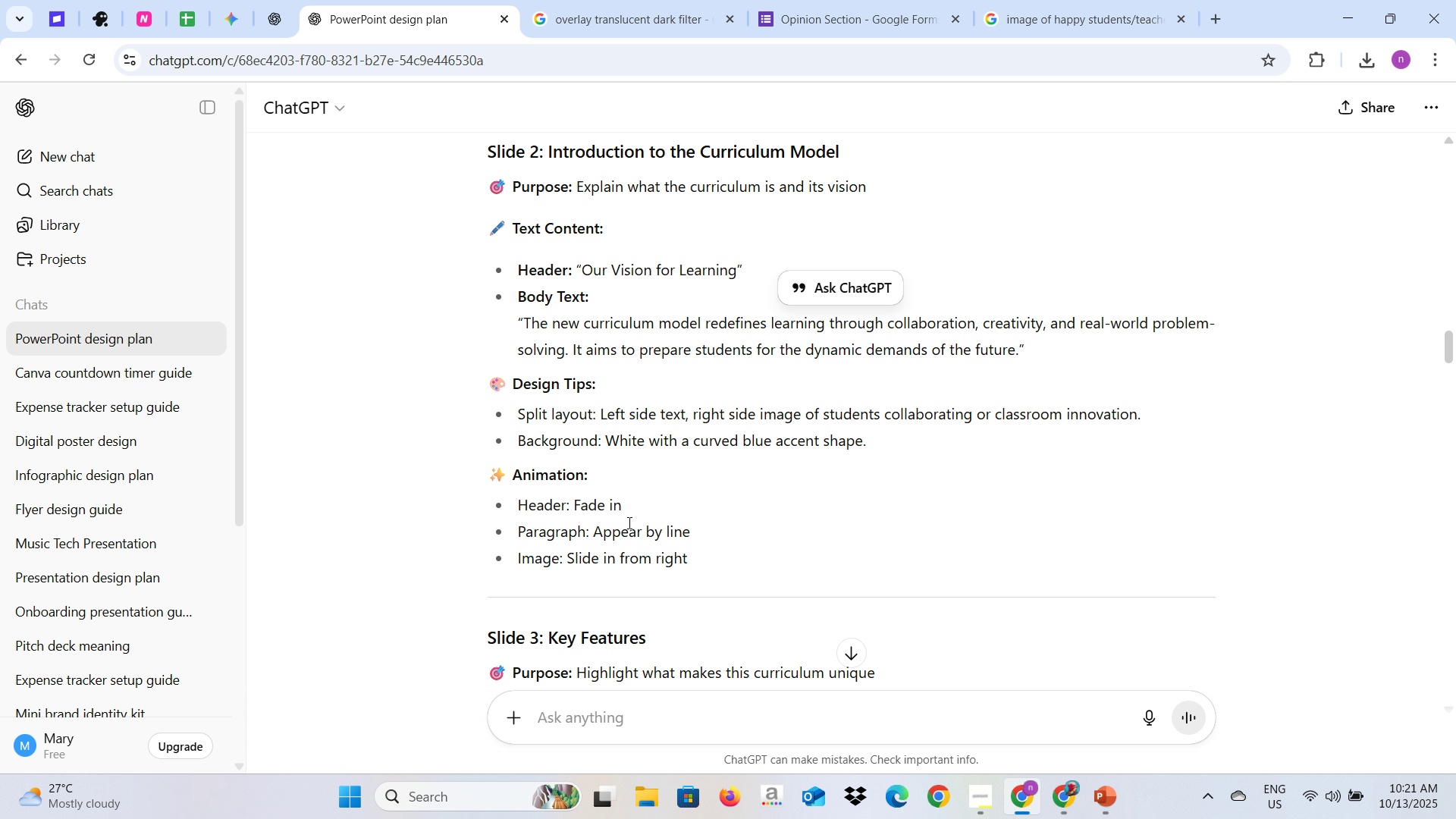 
key(Alt+Tab)
 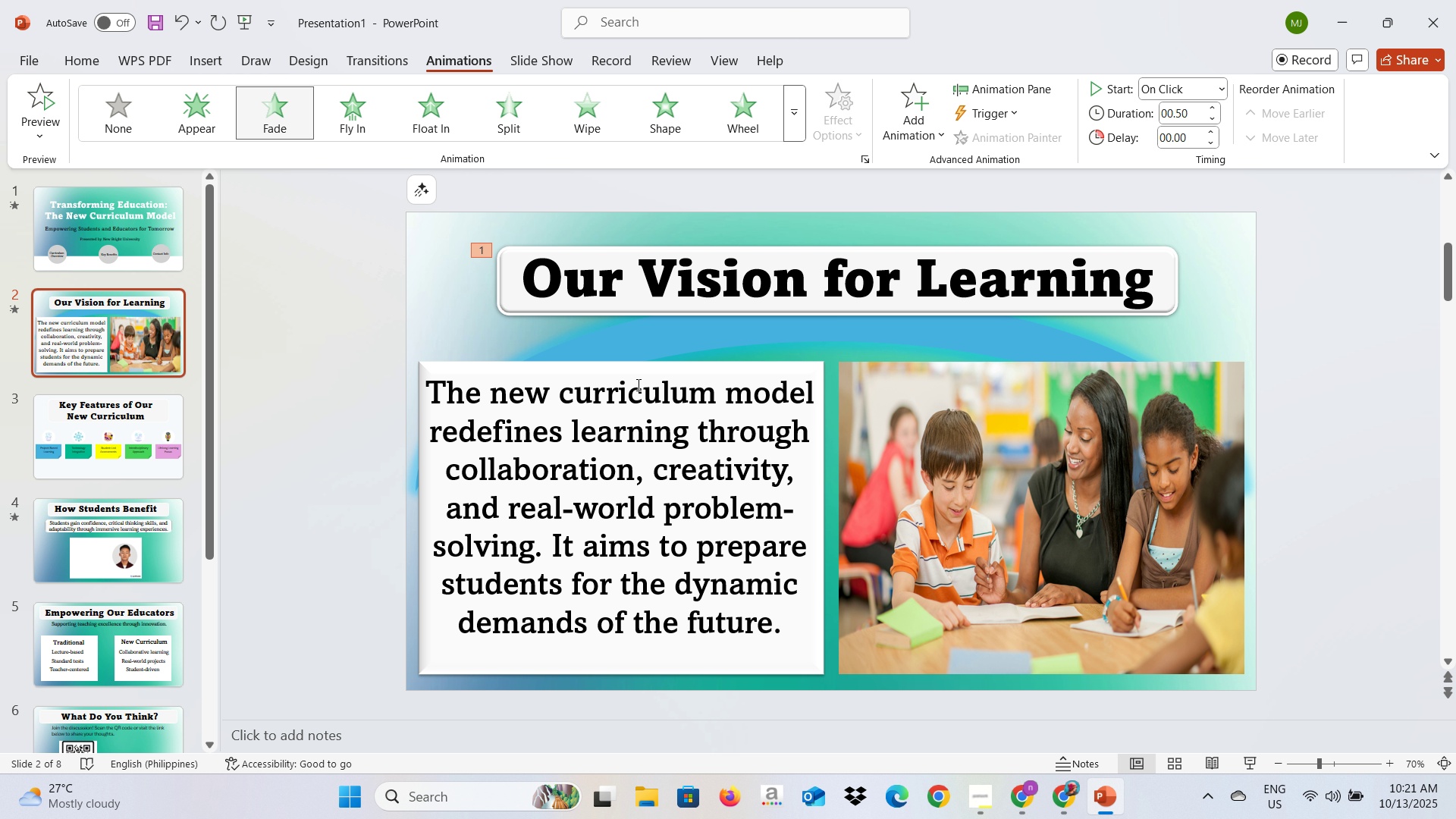 
left_click([637, 384])
 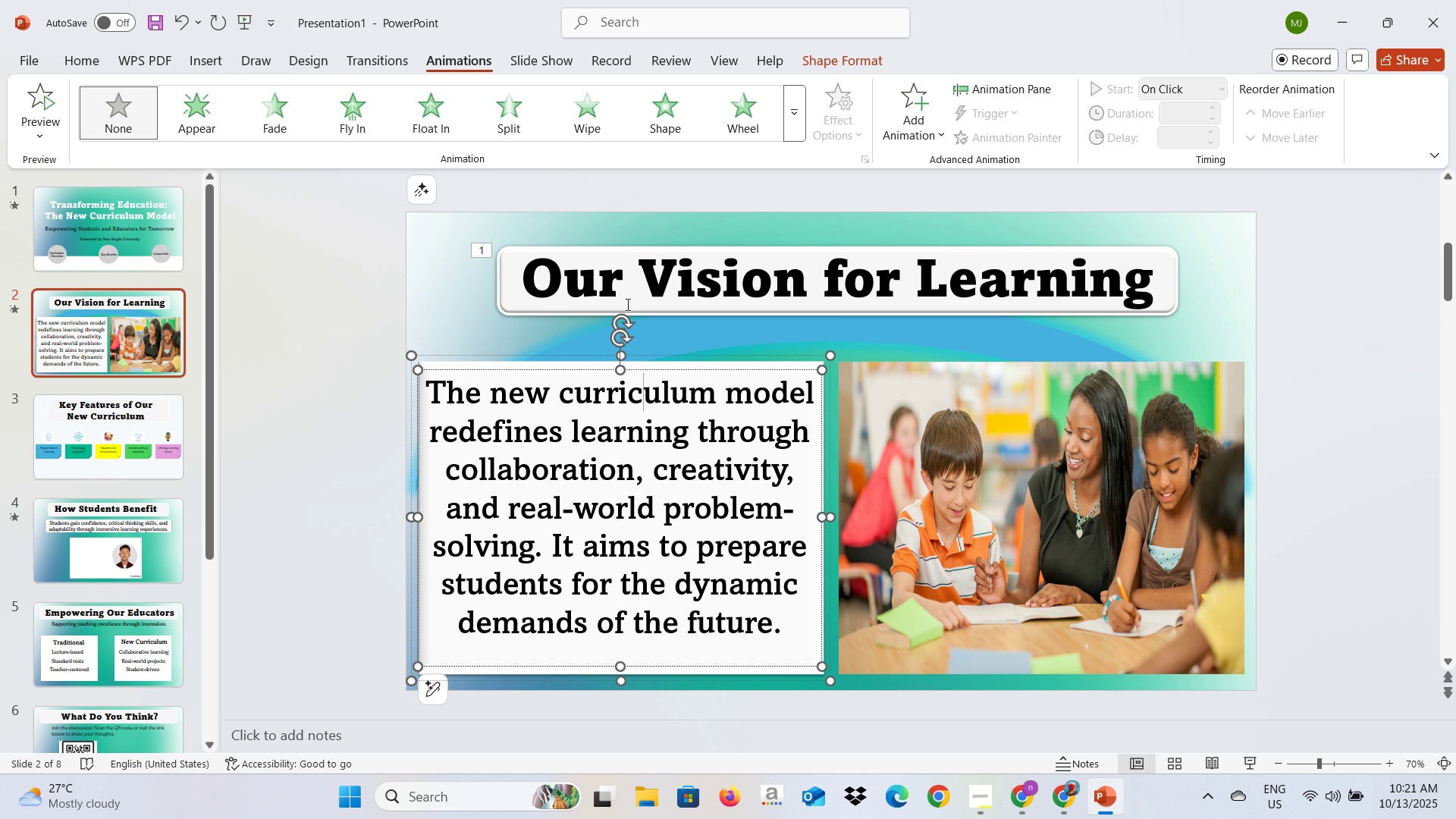 
left_click([177, 128])
 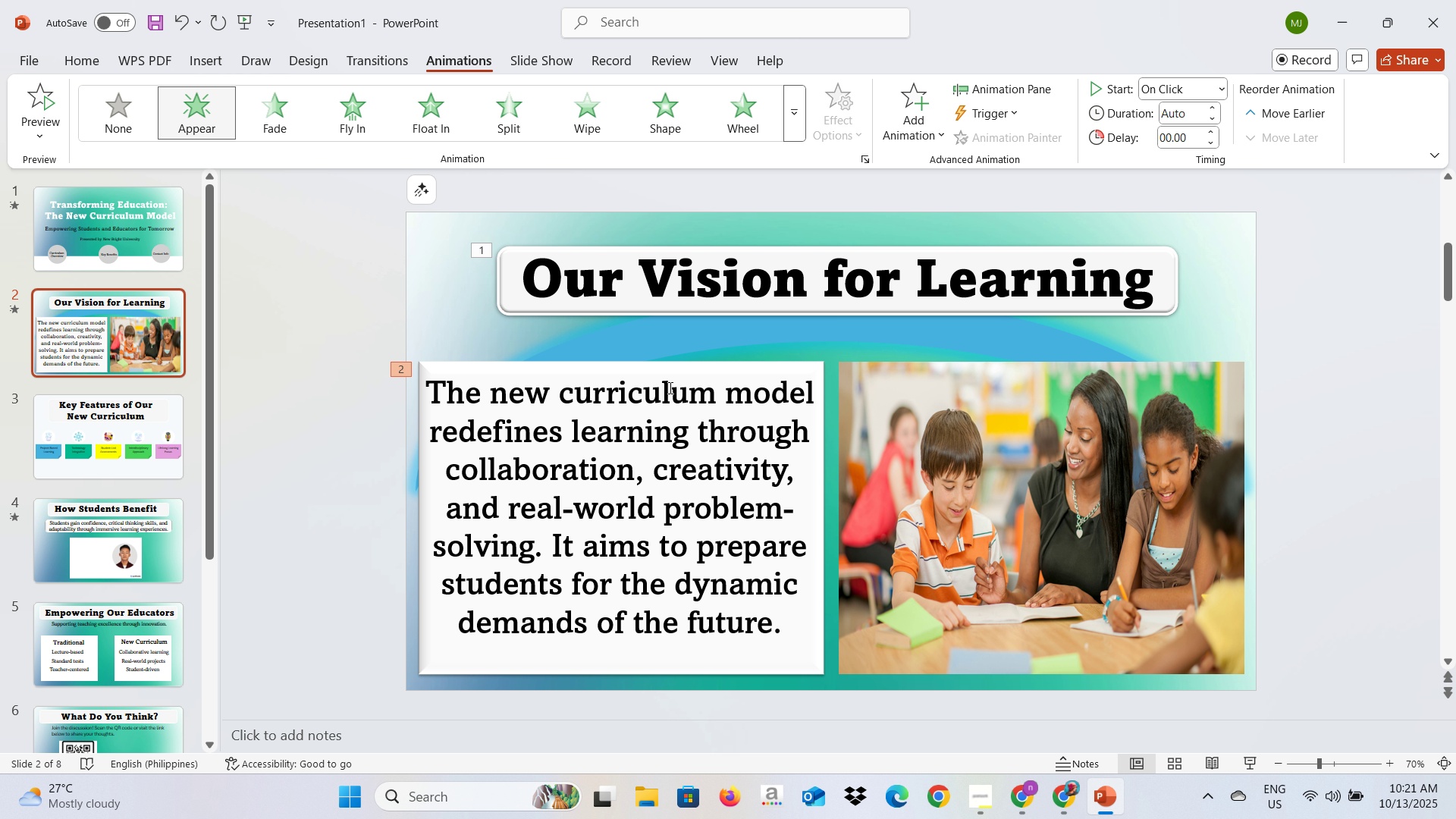 
left_click([665, 393])
 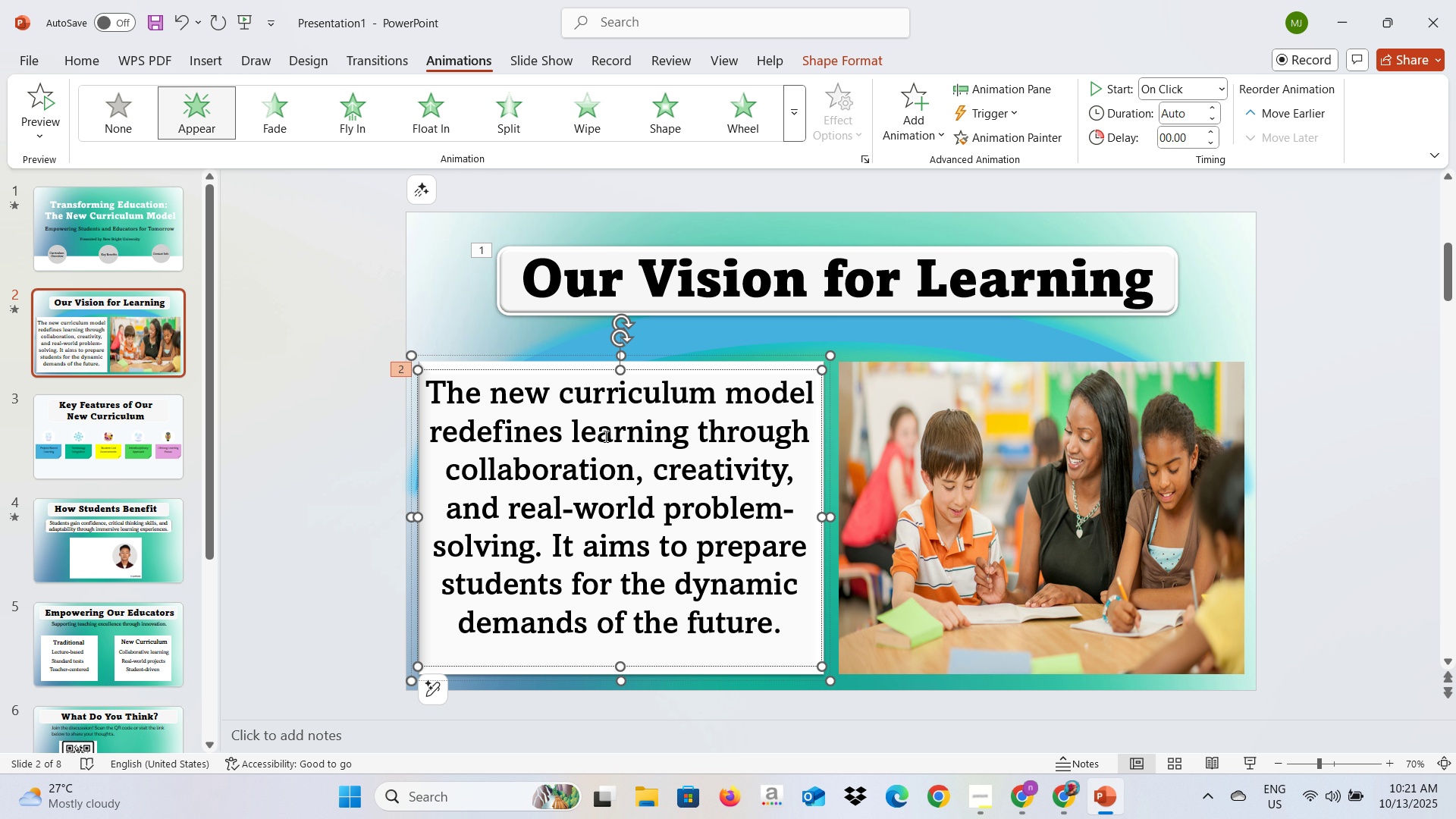 
key(Control+A)
 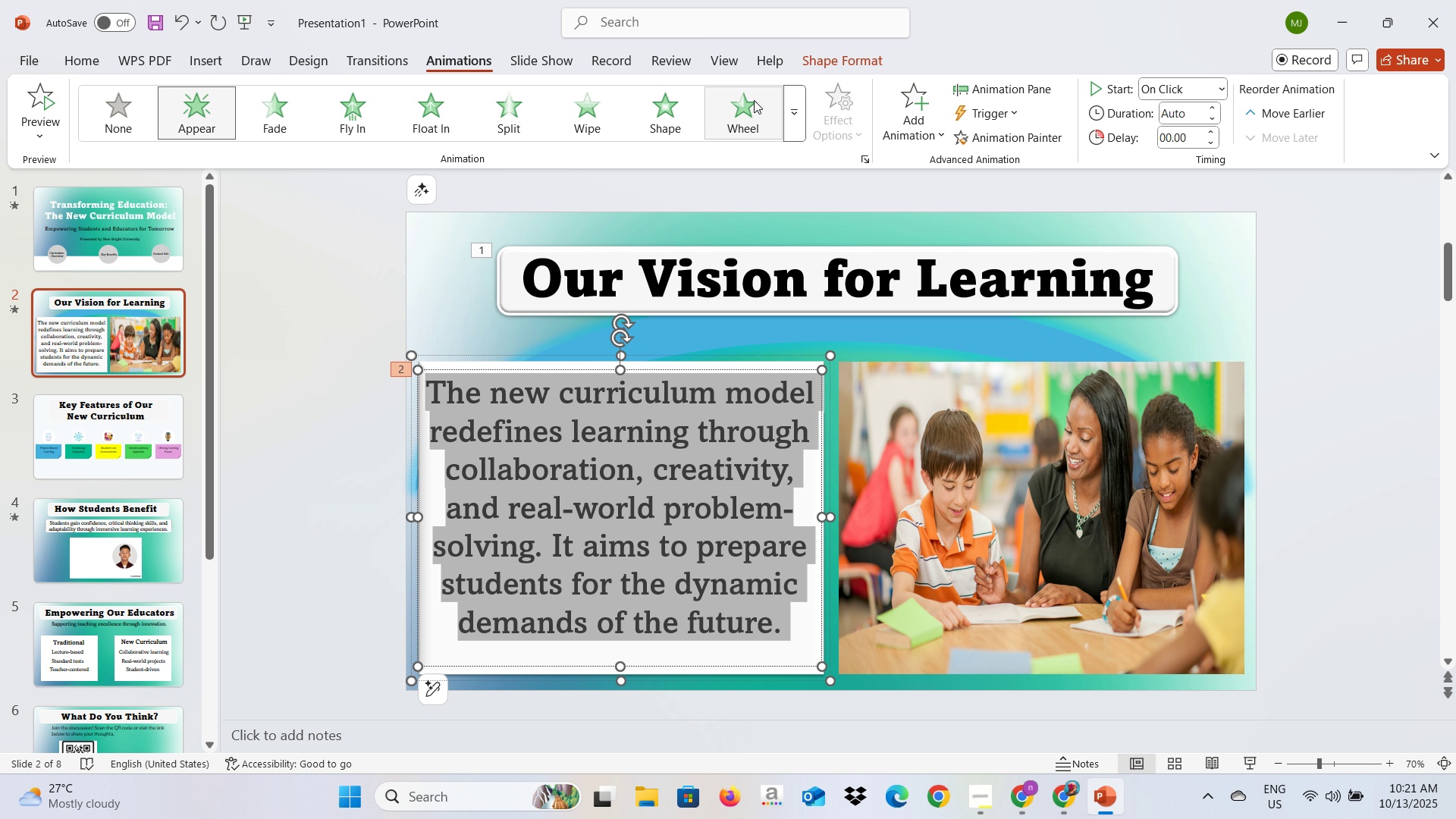 
left_click([223, 125])
 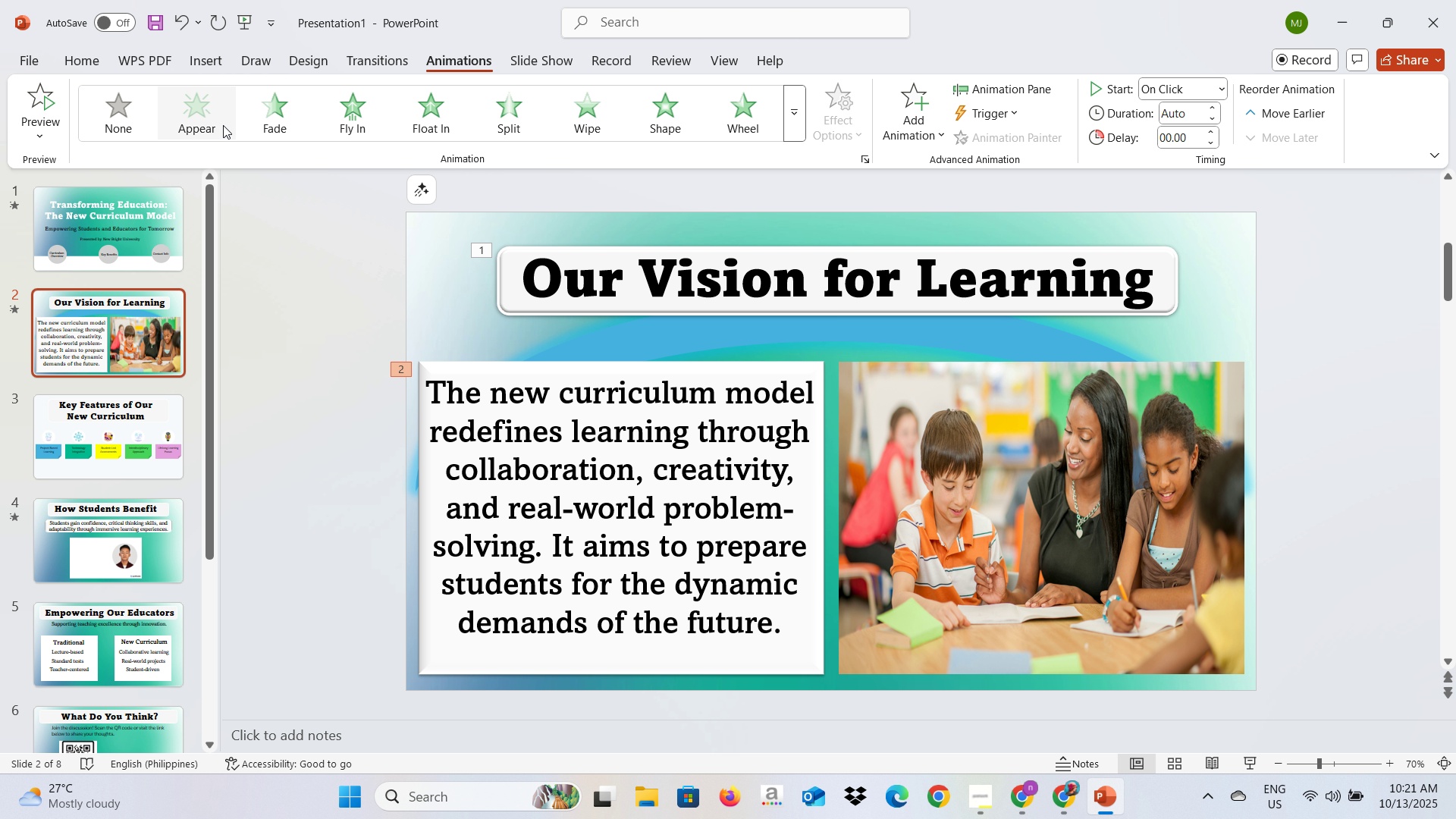 
left_click([223, 125])
 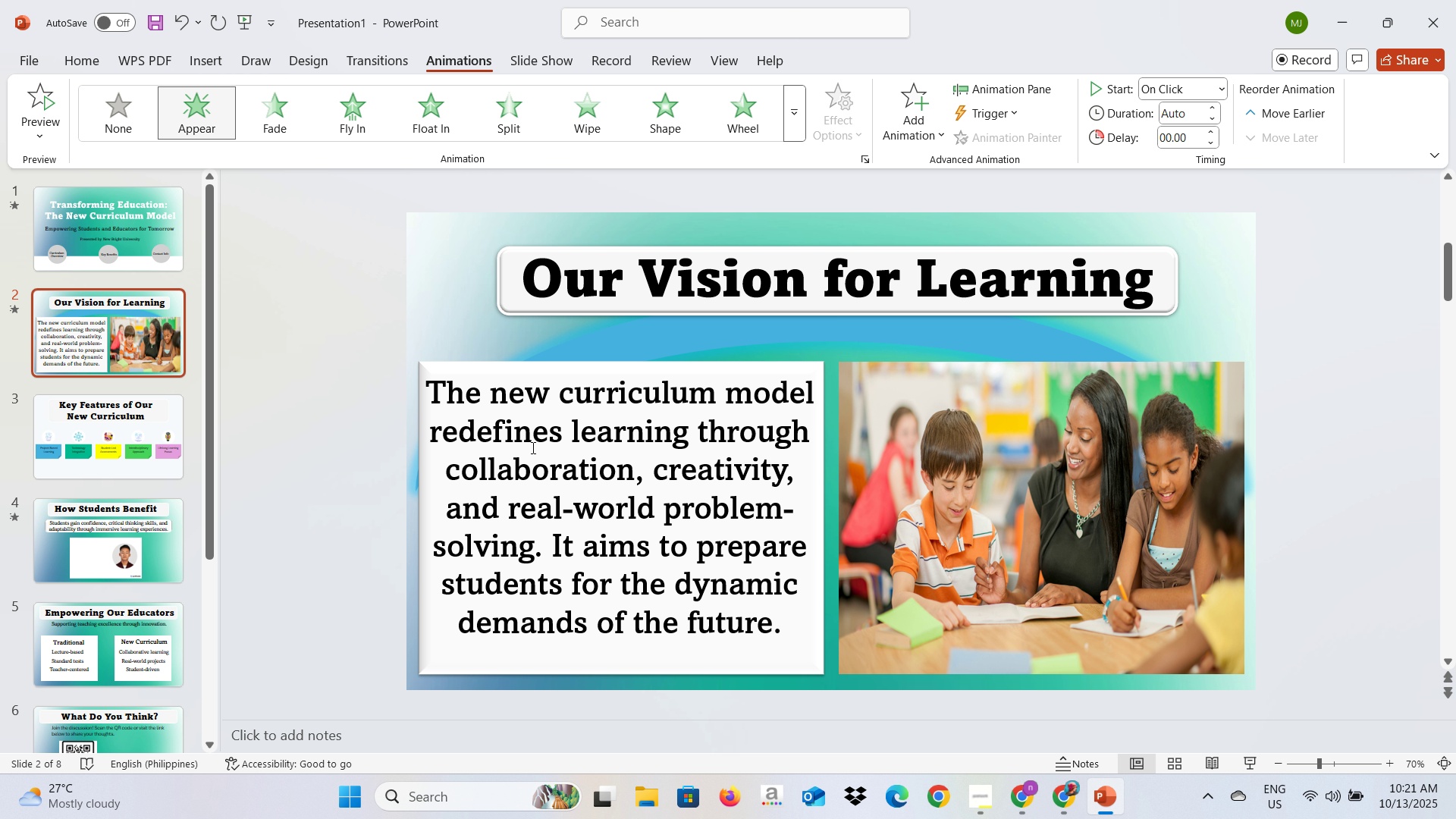 
left_click([532, 447])
 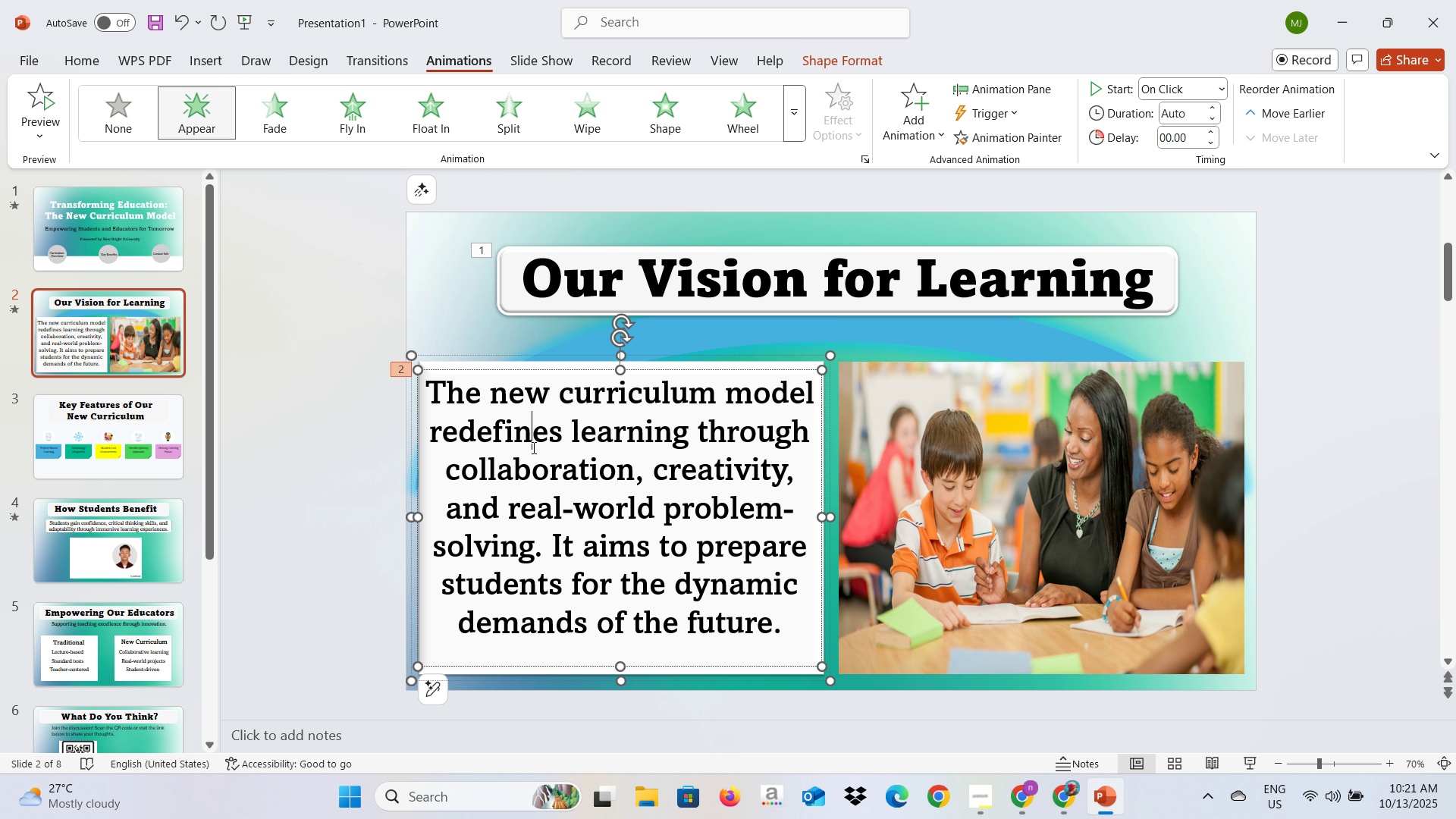 
key(Control+A)
 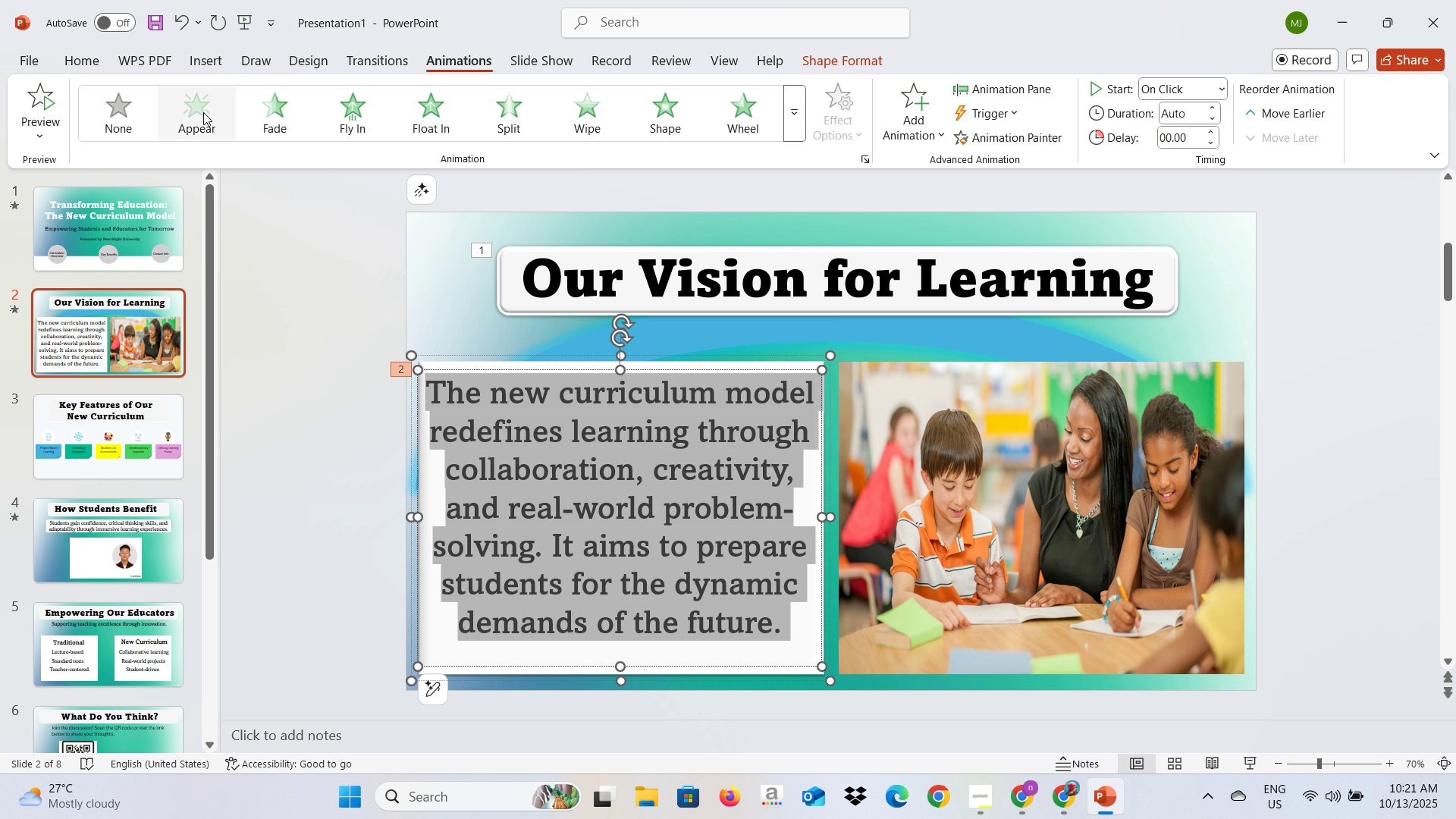 
left_click([203, 112])
 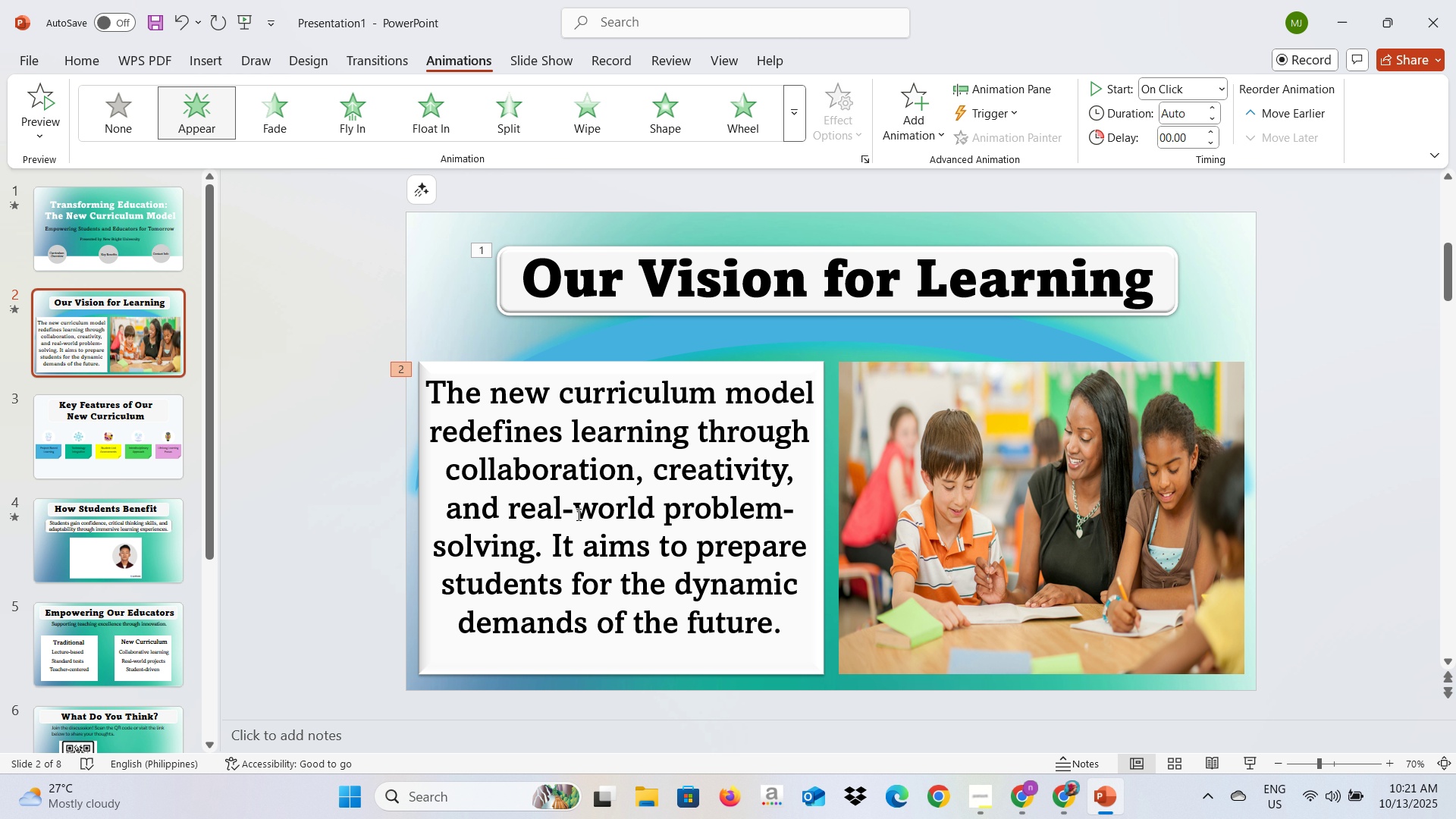 
key(Alt+AltLeft)
 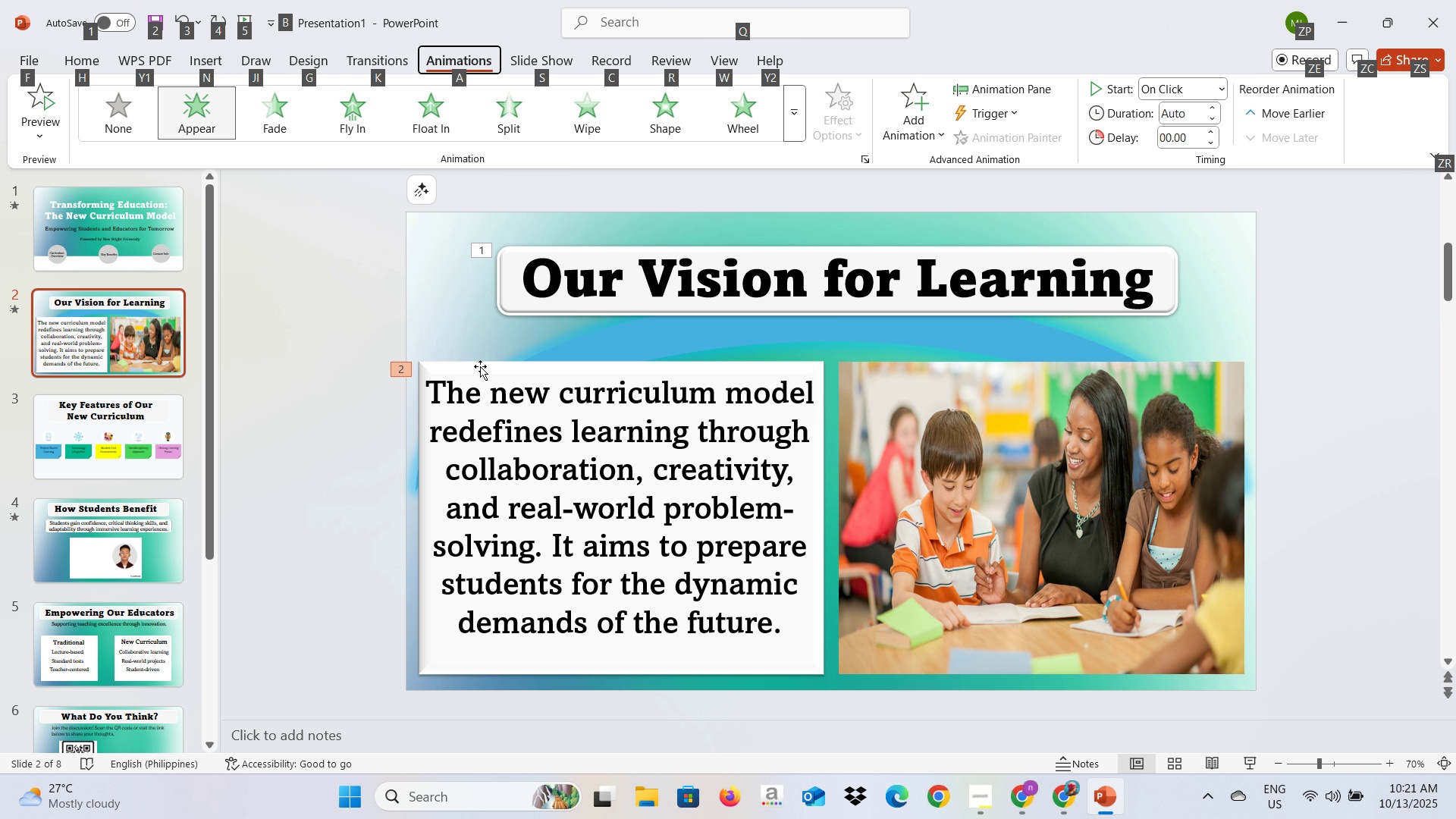 
left_click([480, 366])
 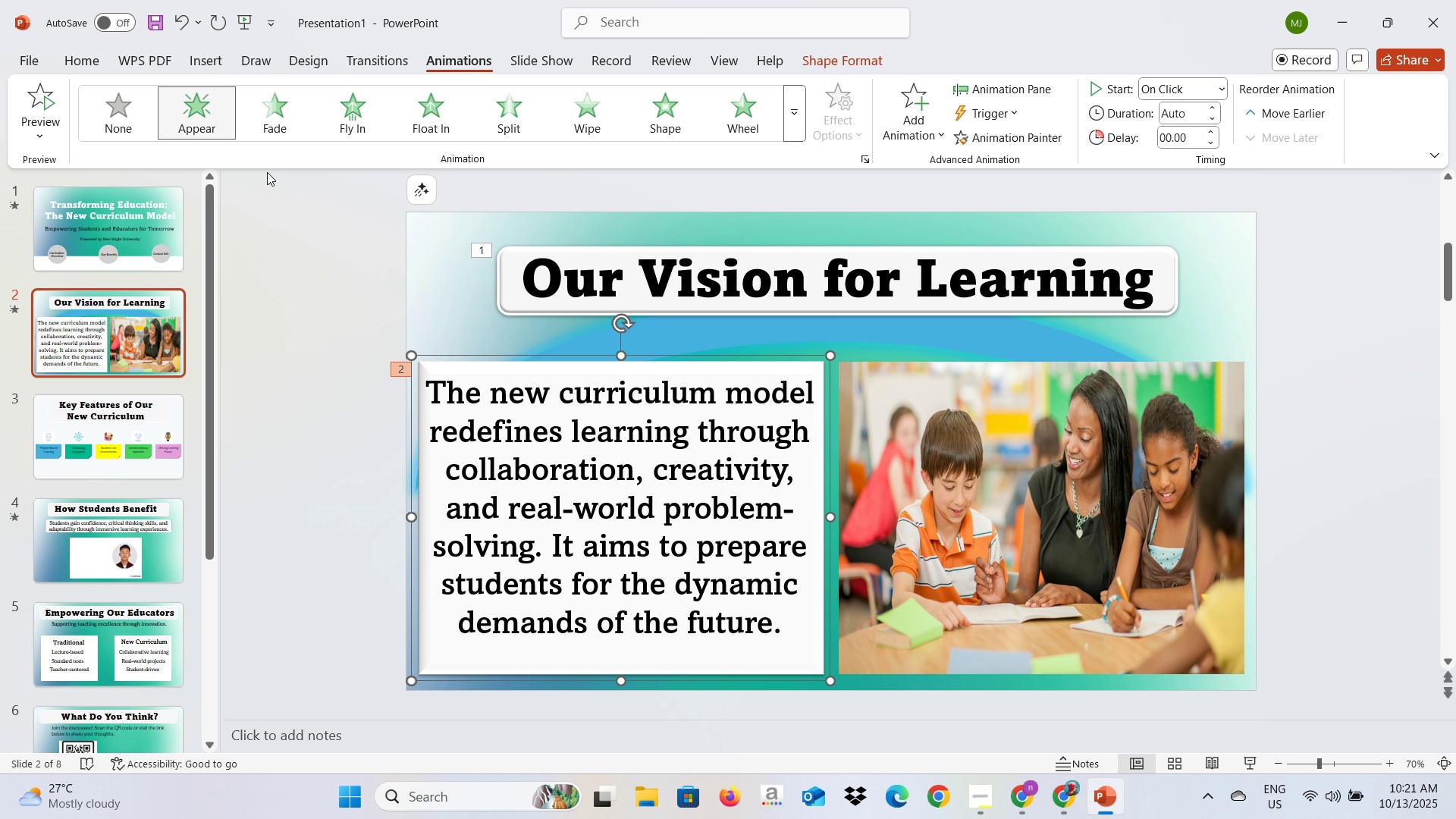 
left_click([450, 403])
 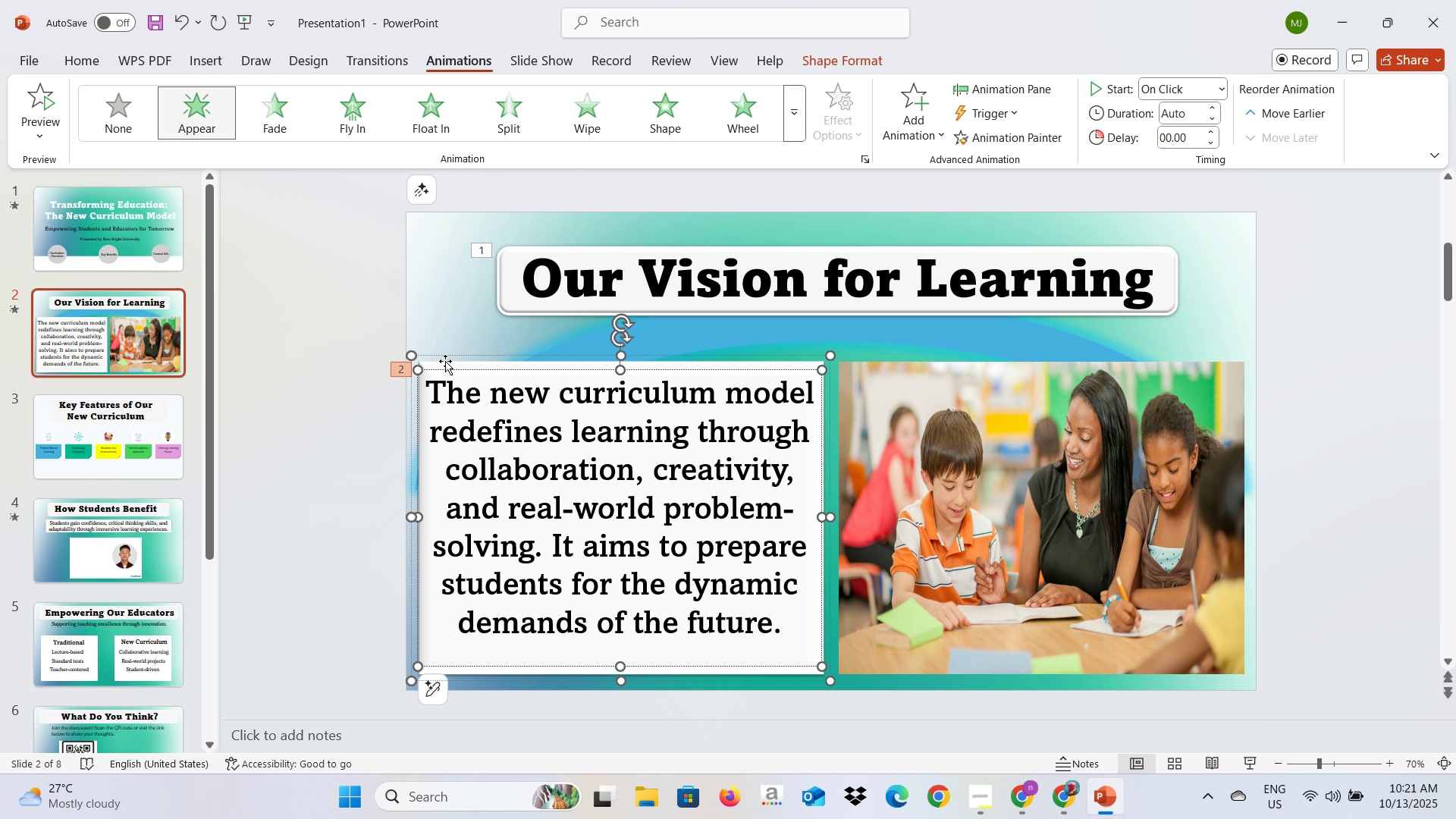 
right_click([445, 361])
 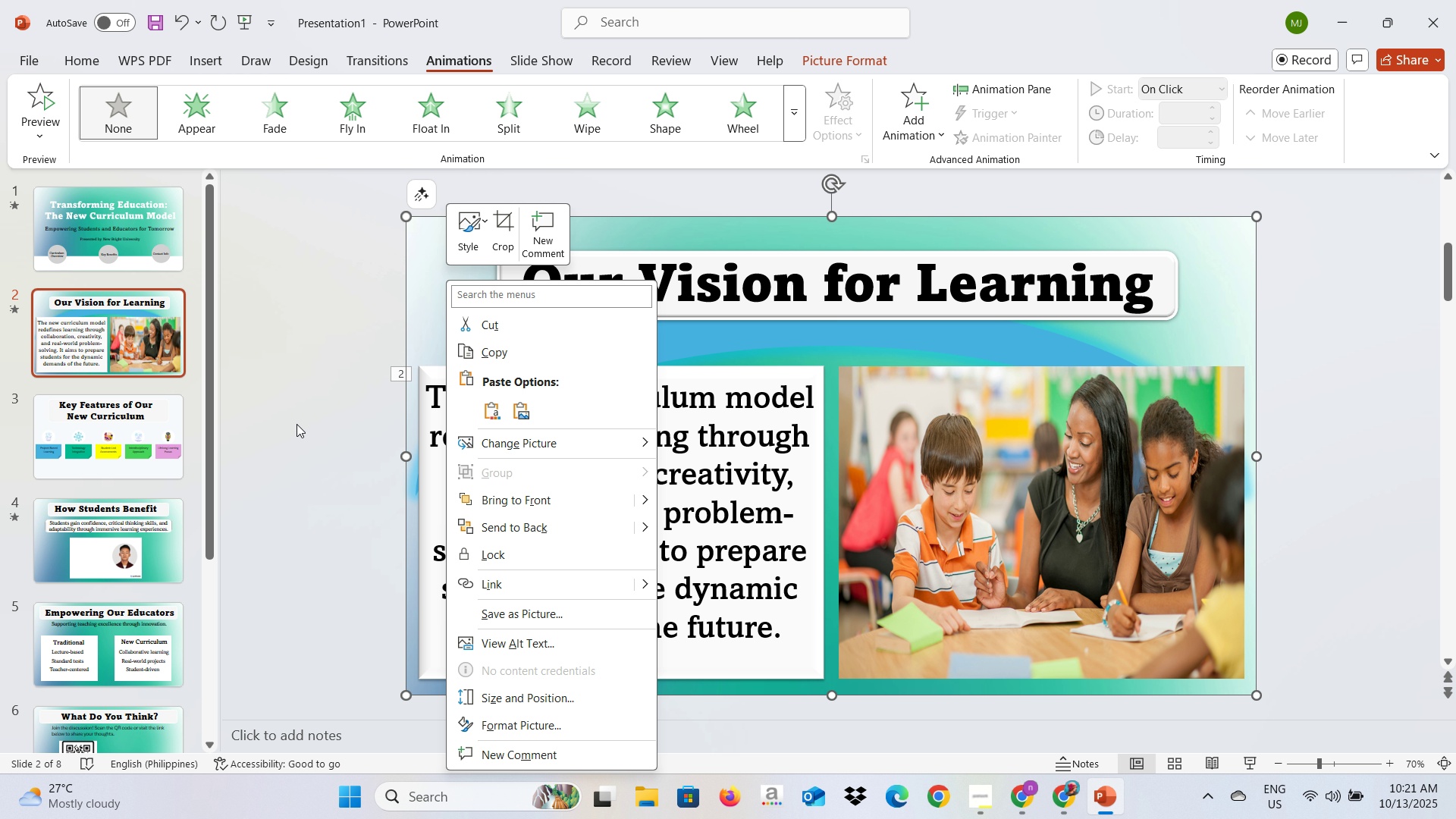 
left_click([297, 424])
 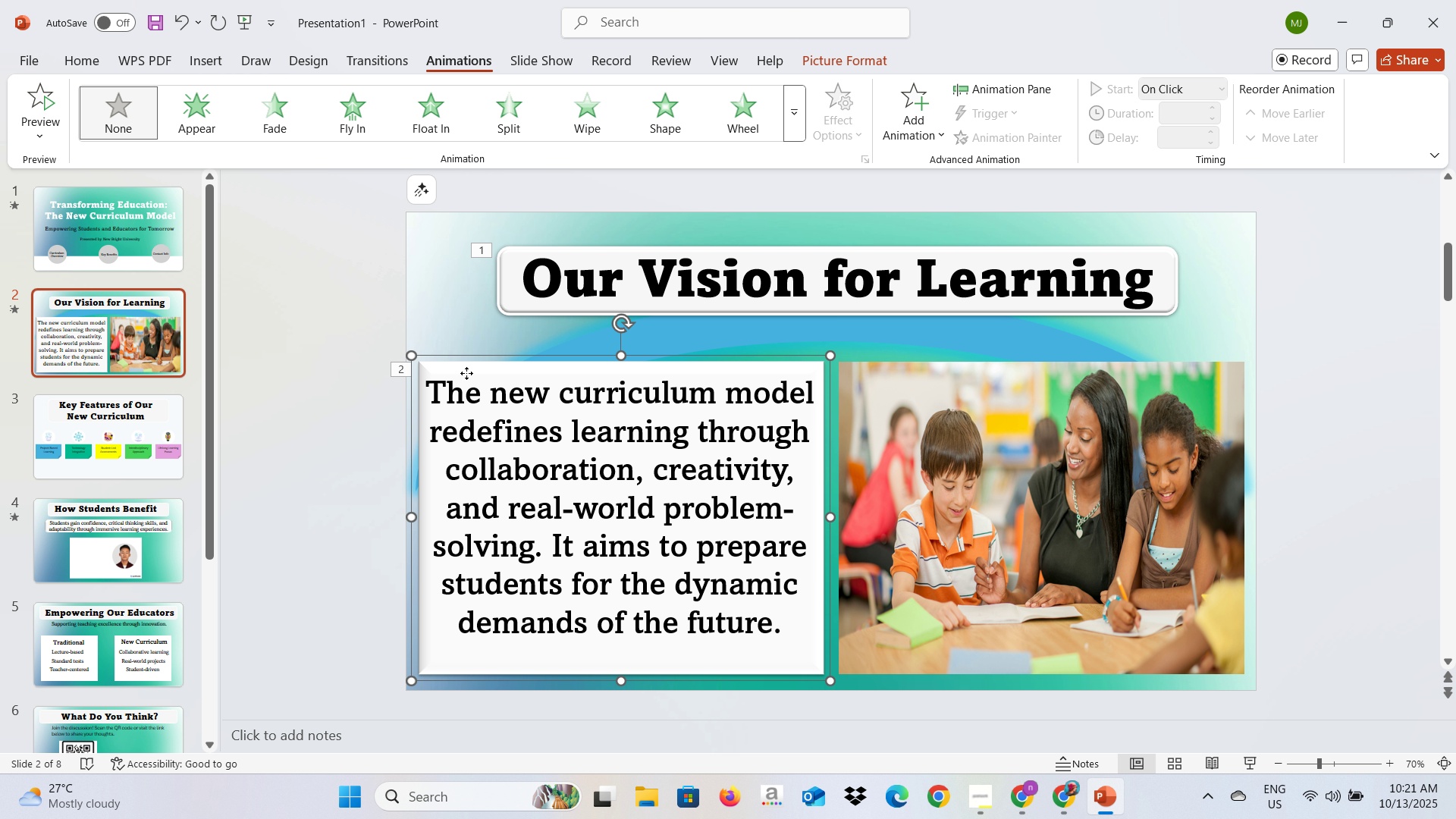 
left_click([466, 373])
 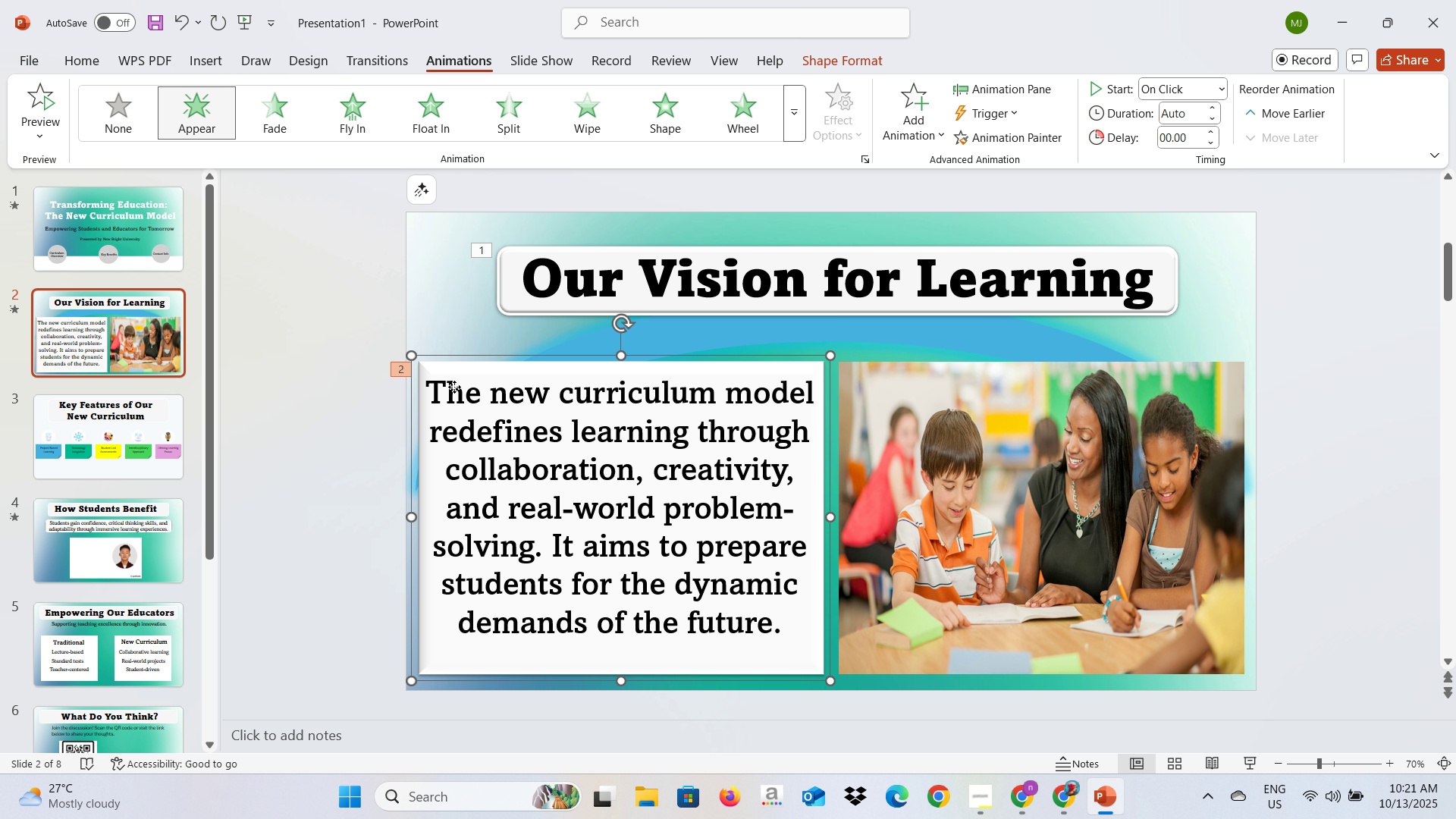 
hold_key(key=ControlLeft, duration=1.53)
right_click([454, 387])
 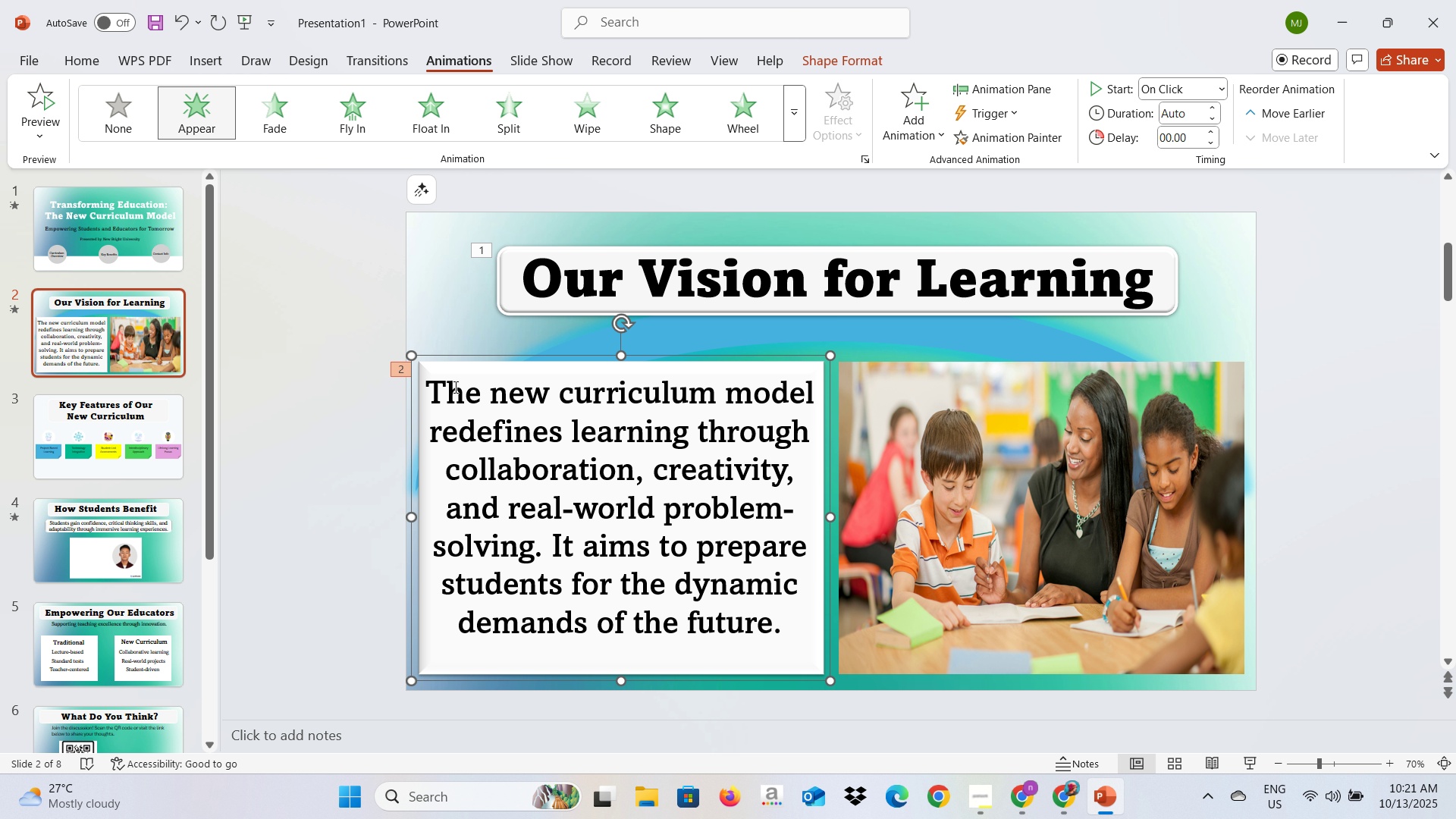 
left_click([454, 387])
 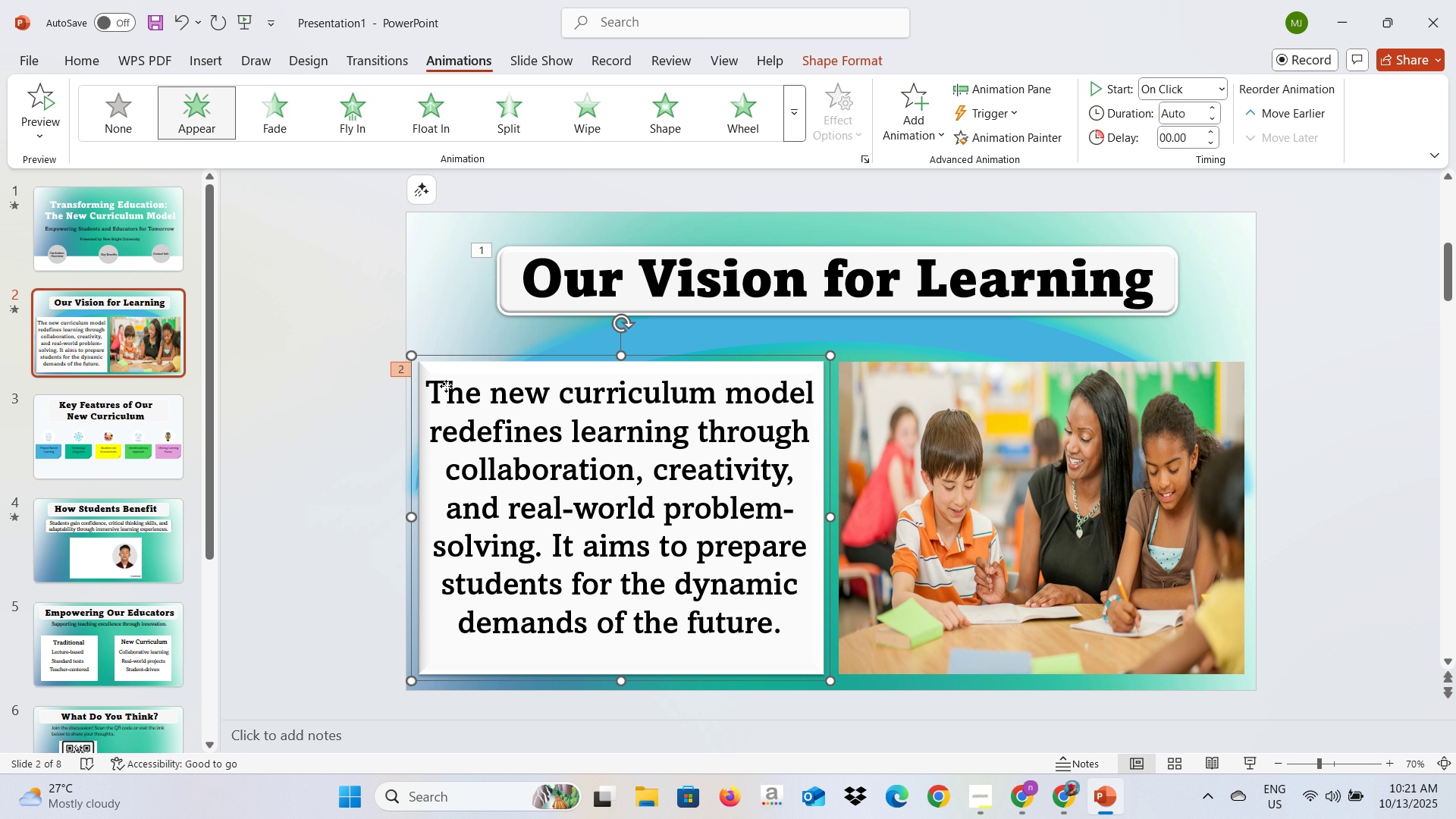 
hold_key(key=ControlLeft, duration=0.58)
double_click([446, 386])
 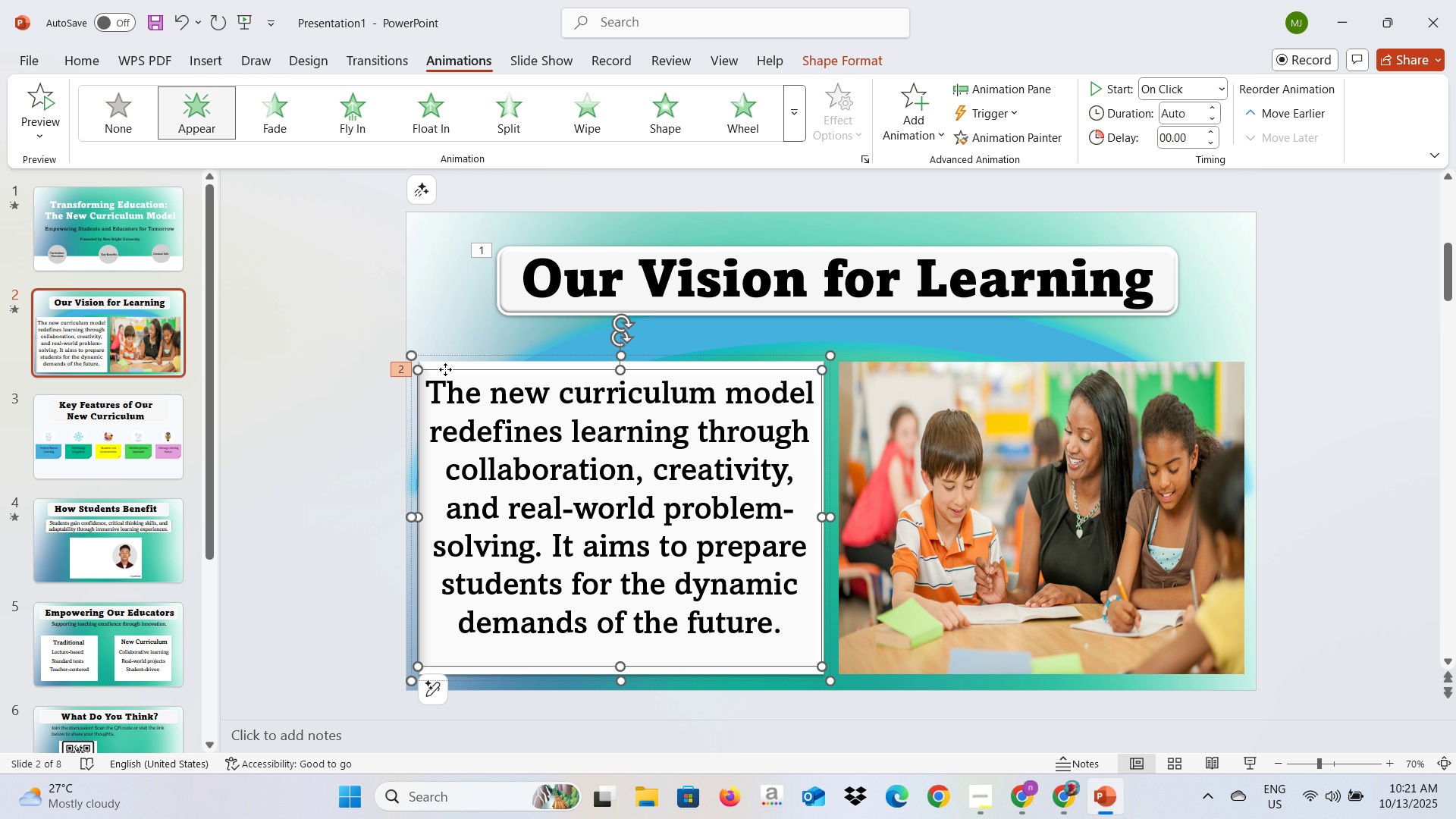 
right_click([445, 369])
 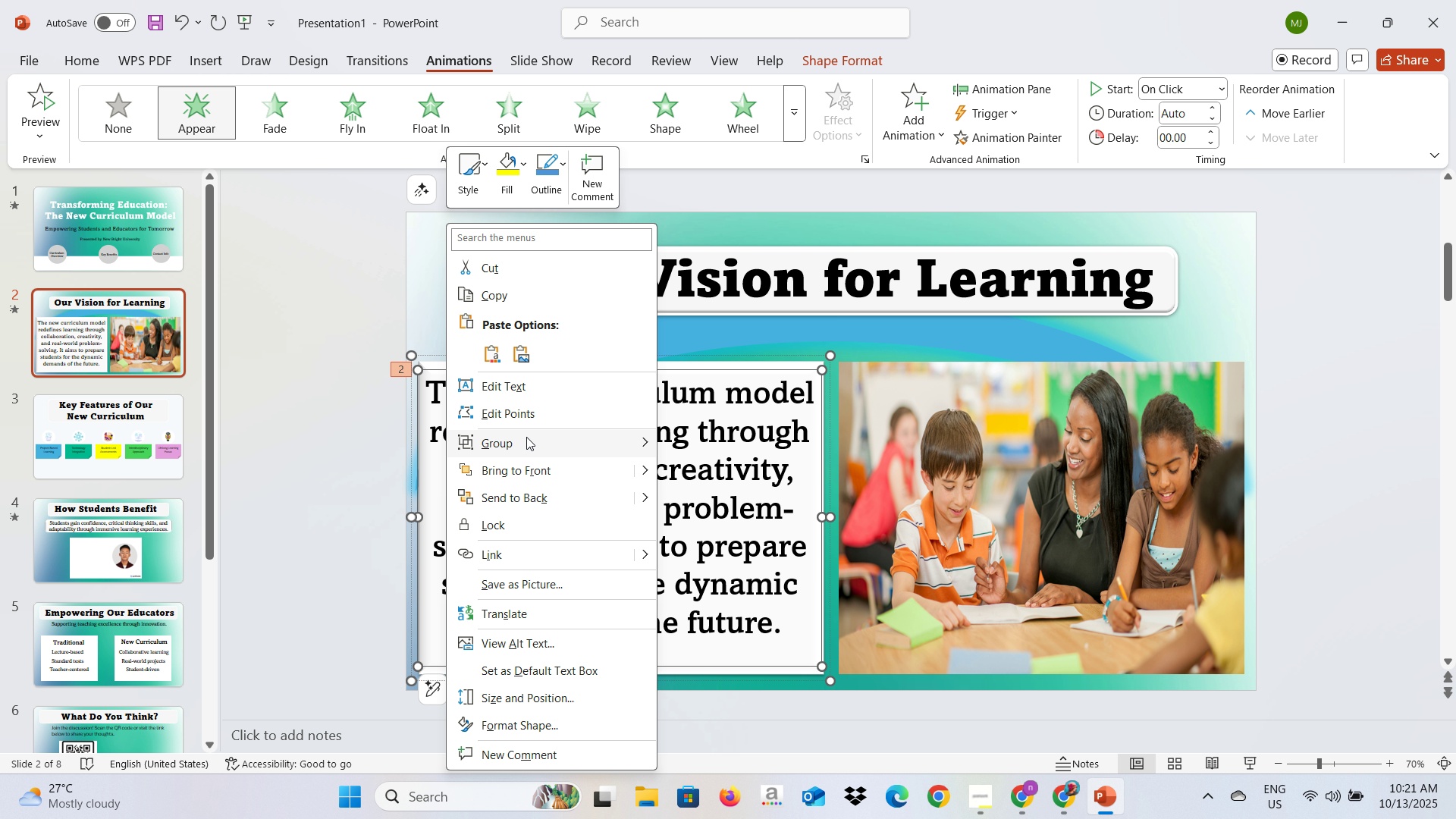 
left_click([526, 438])
 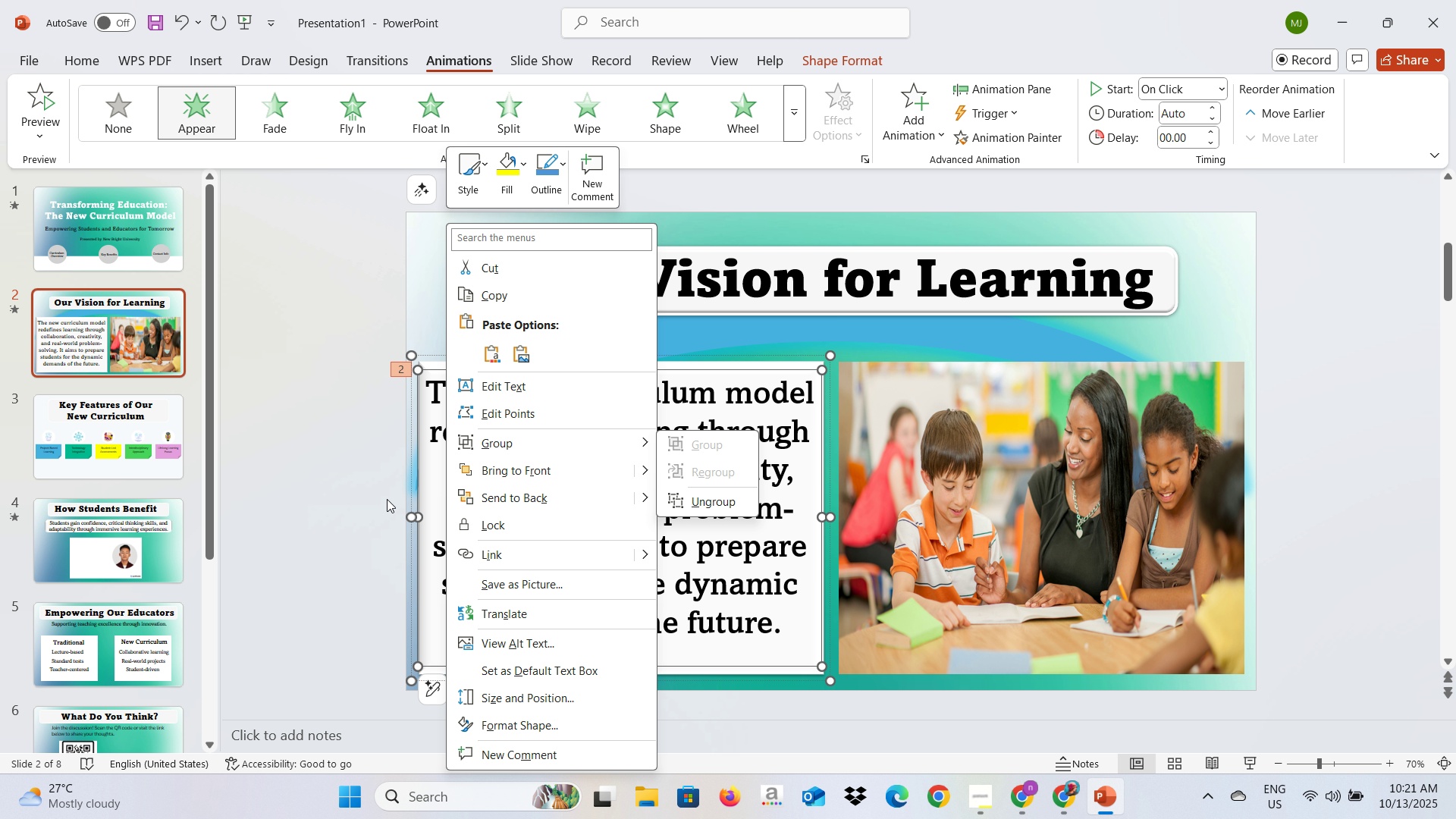 
left_click([384, 499])
 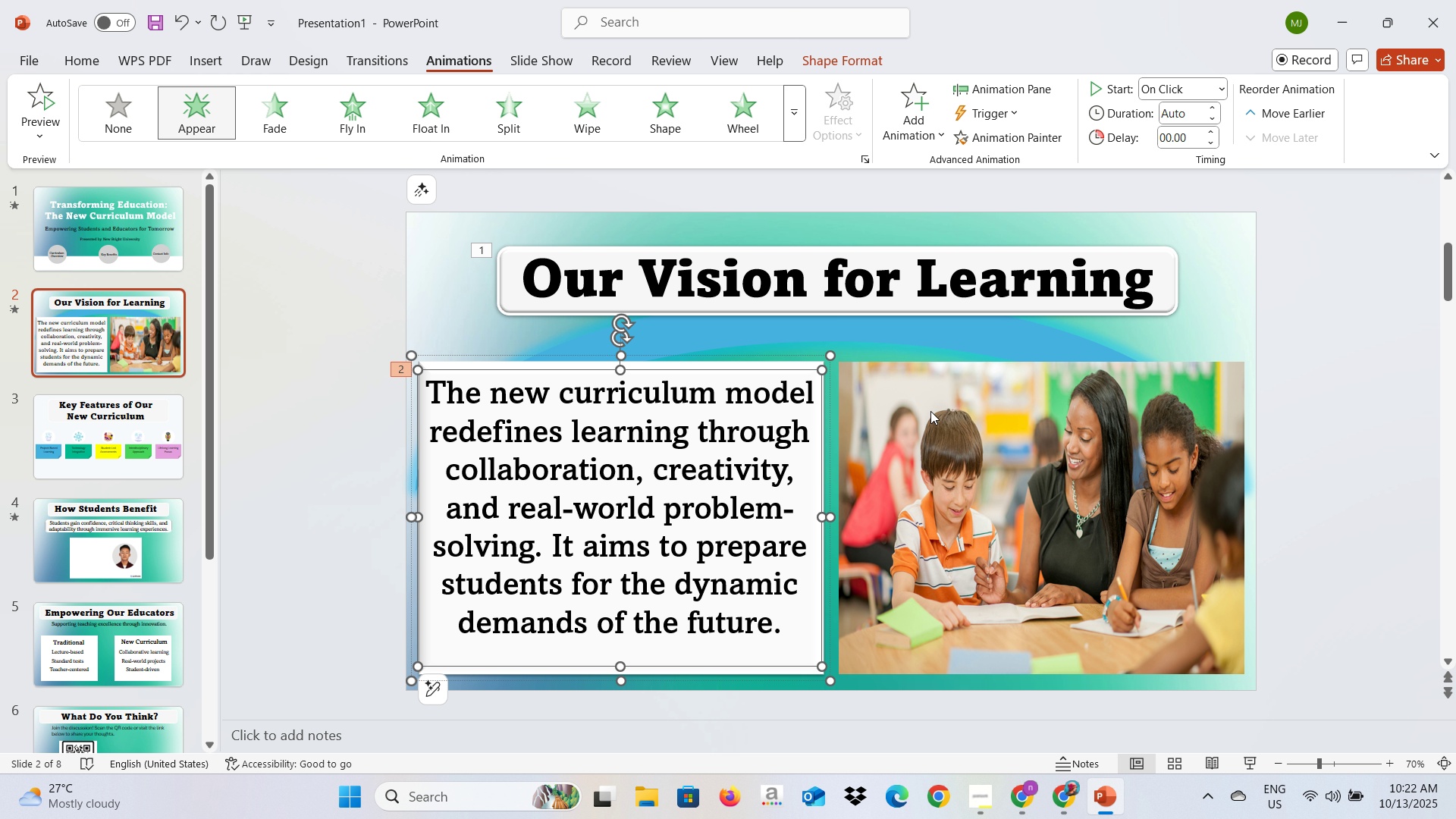 
key(Alt+AltLeft)
 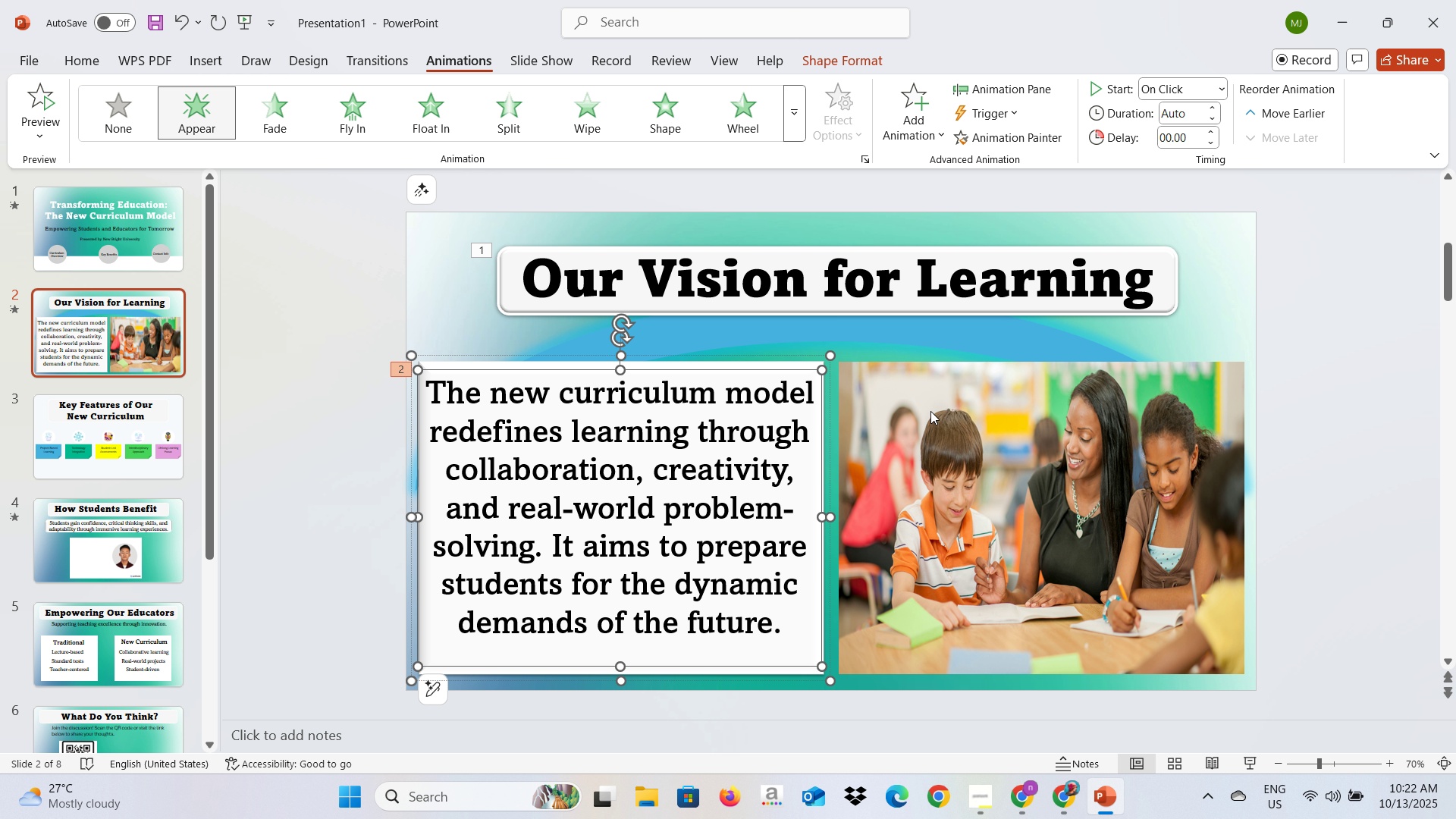 
key(Alt+Tab)
 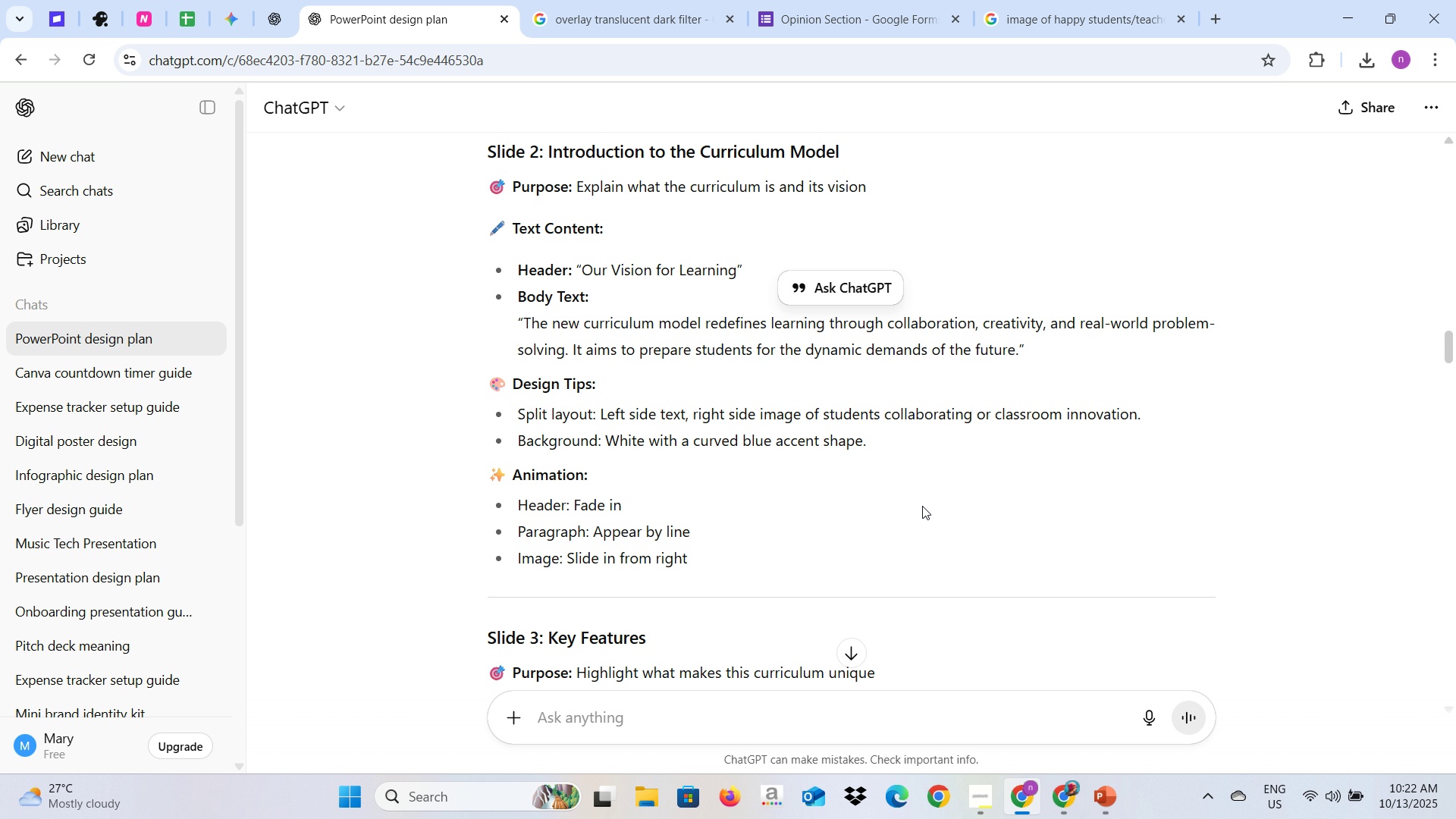 
key(Alt+AltLeft)
 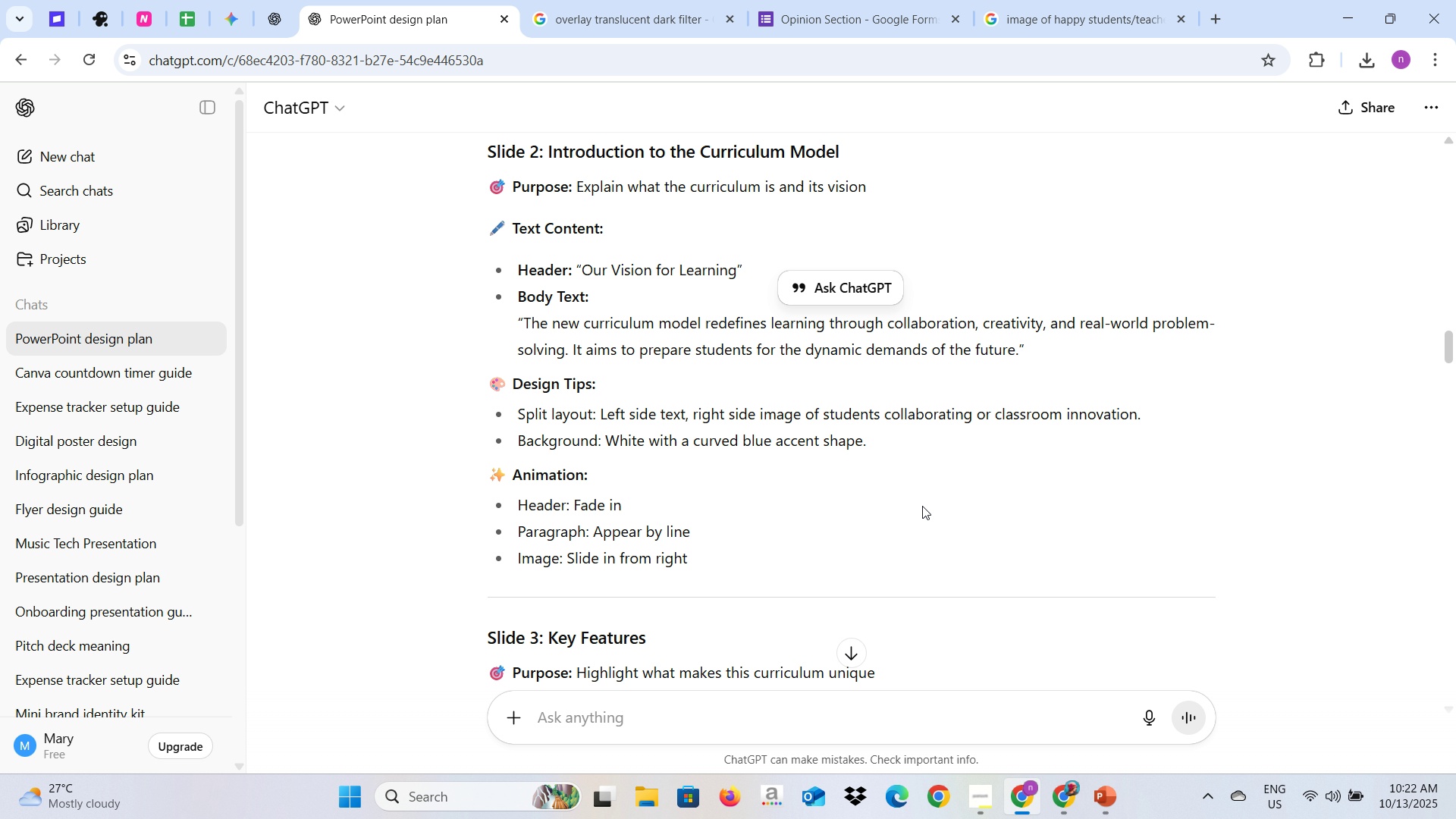 
key(Alt+Tab)
 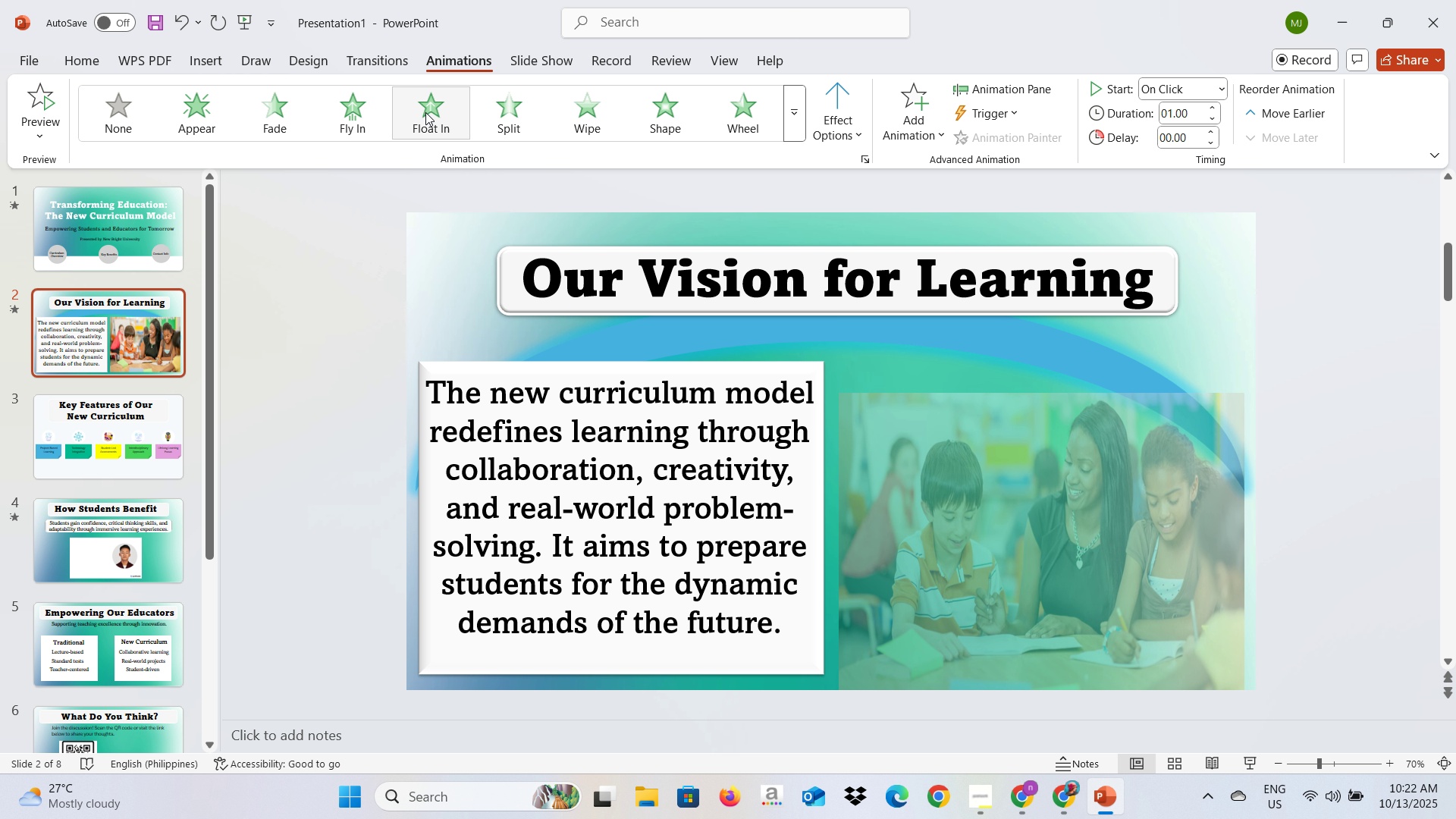 
left_click([830, 112])
 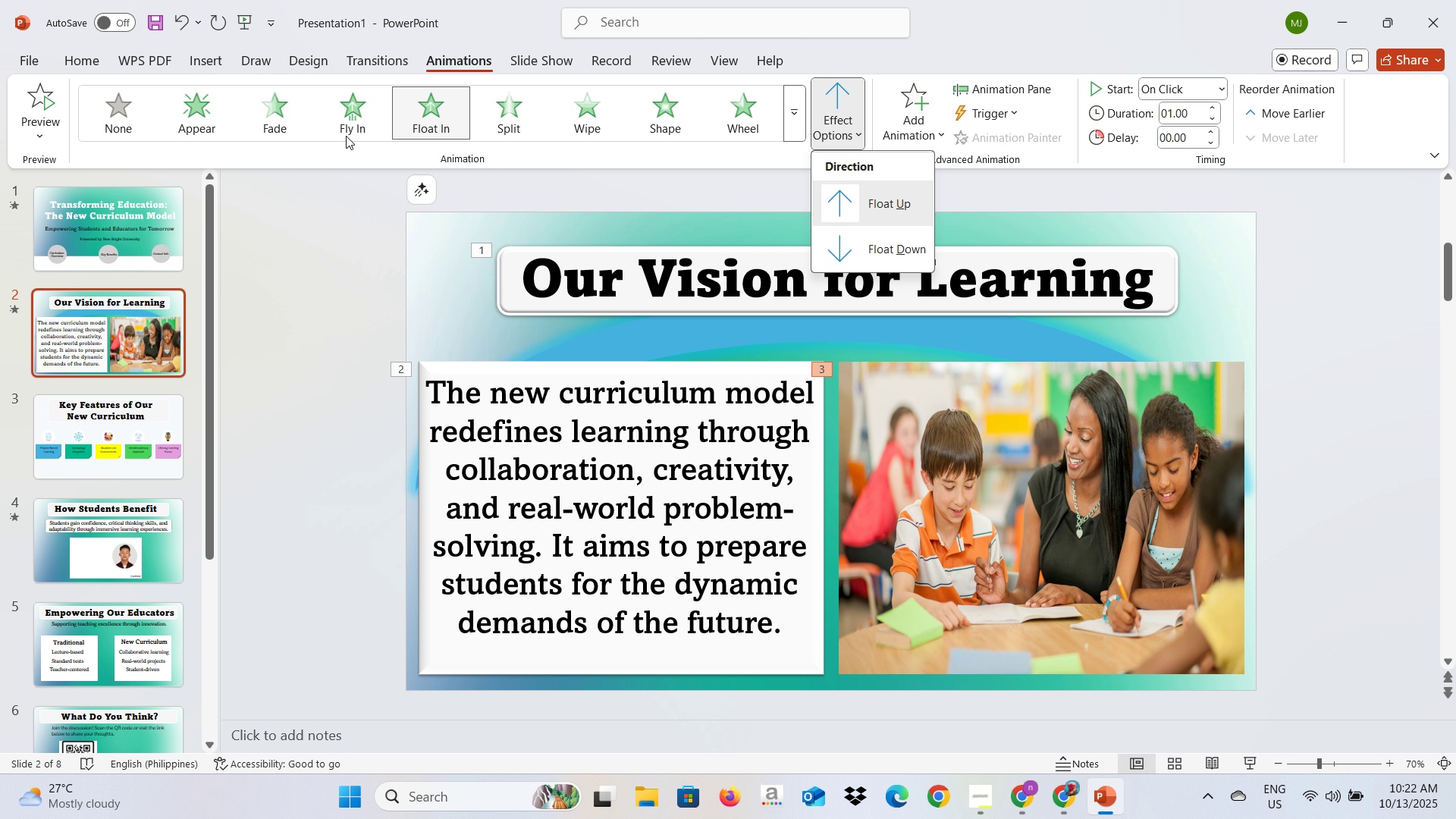 
left_click([346, 136])
 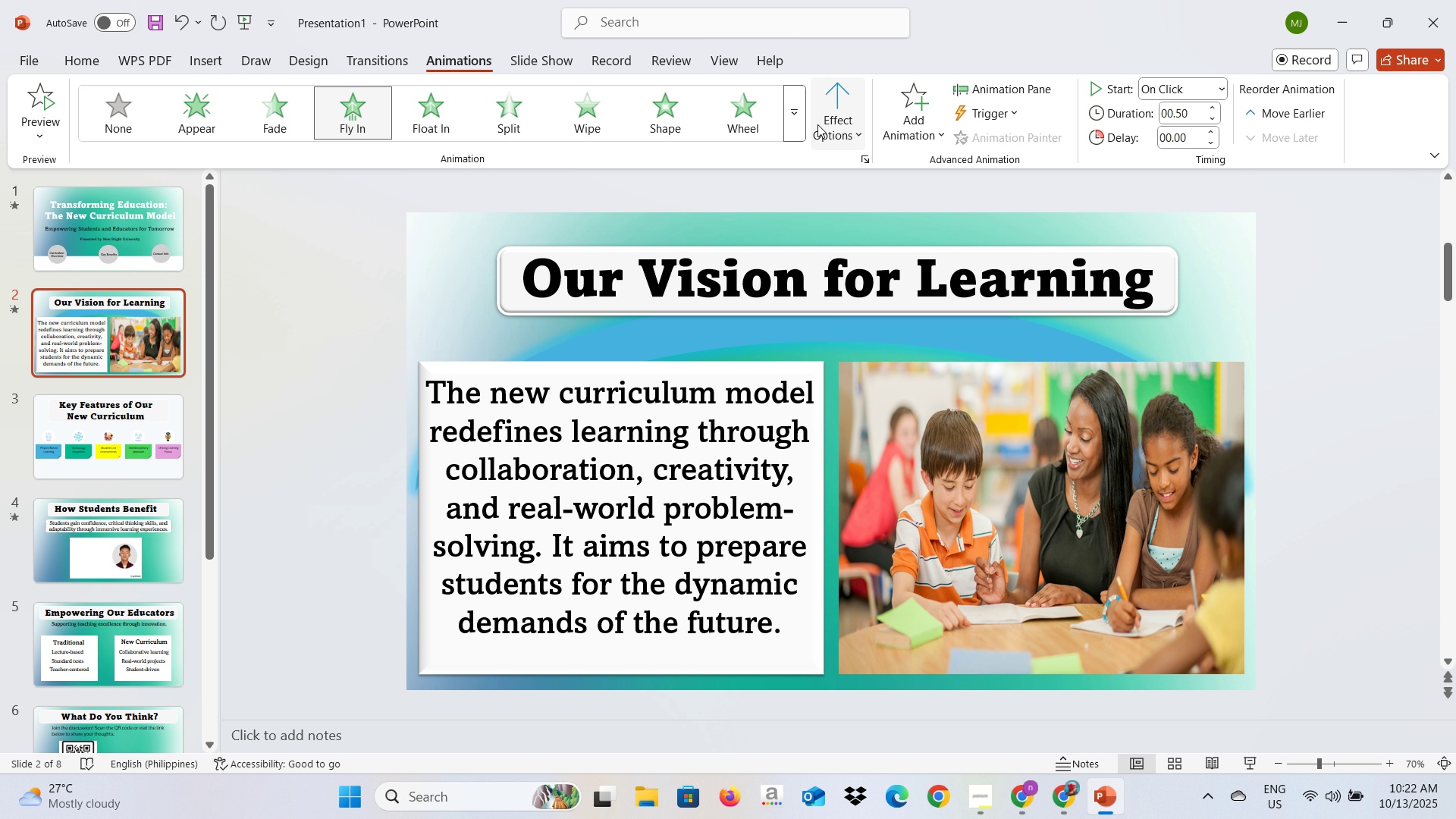 
left_click([817, 124])
 